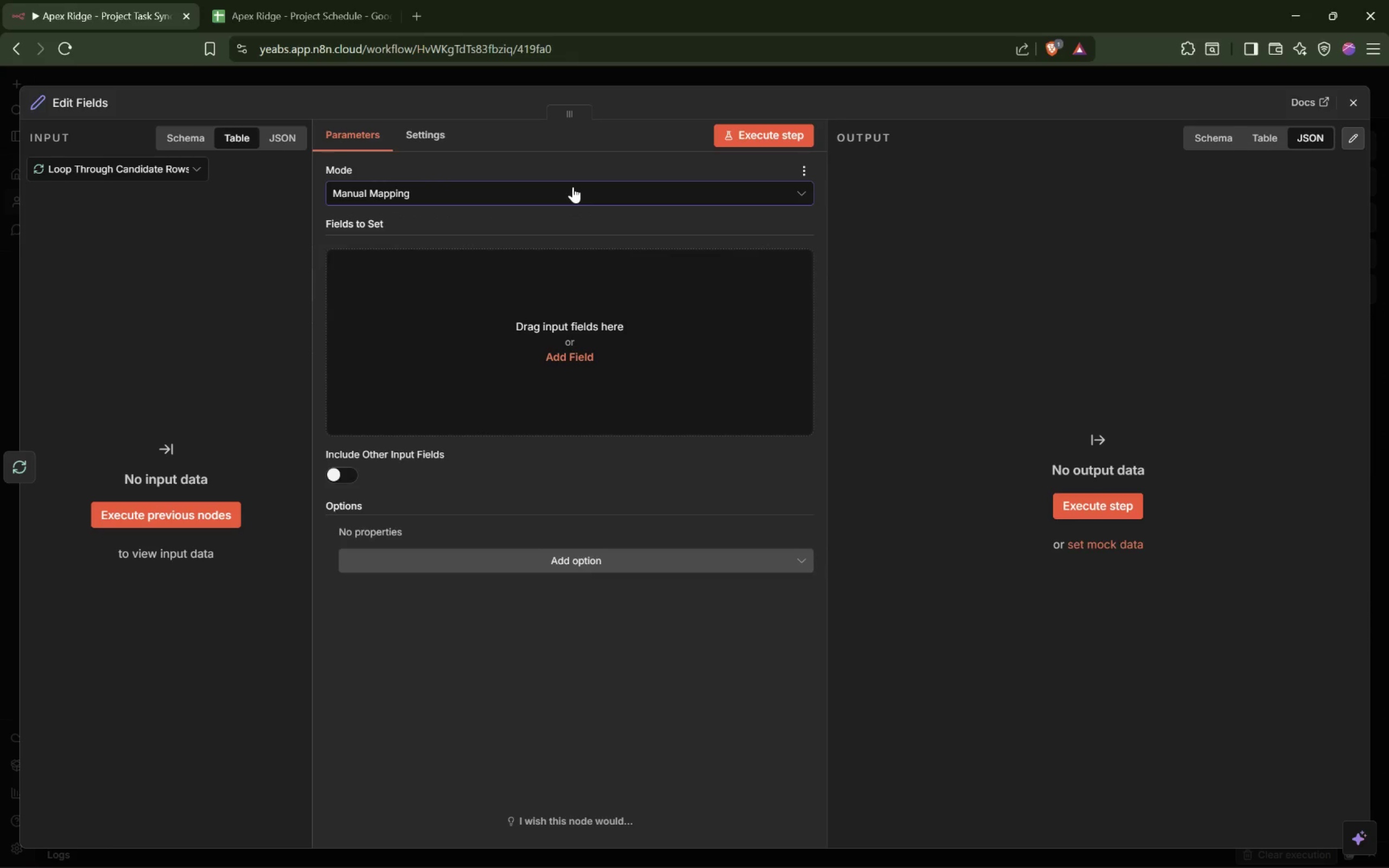 
type(Normlaize Task Data)
 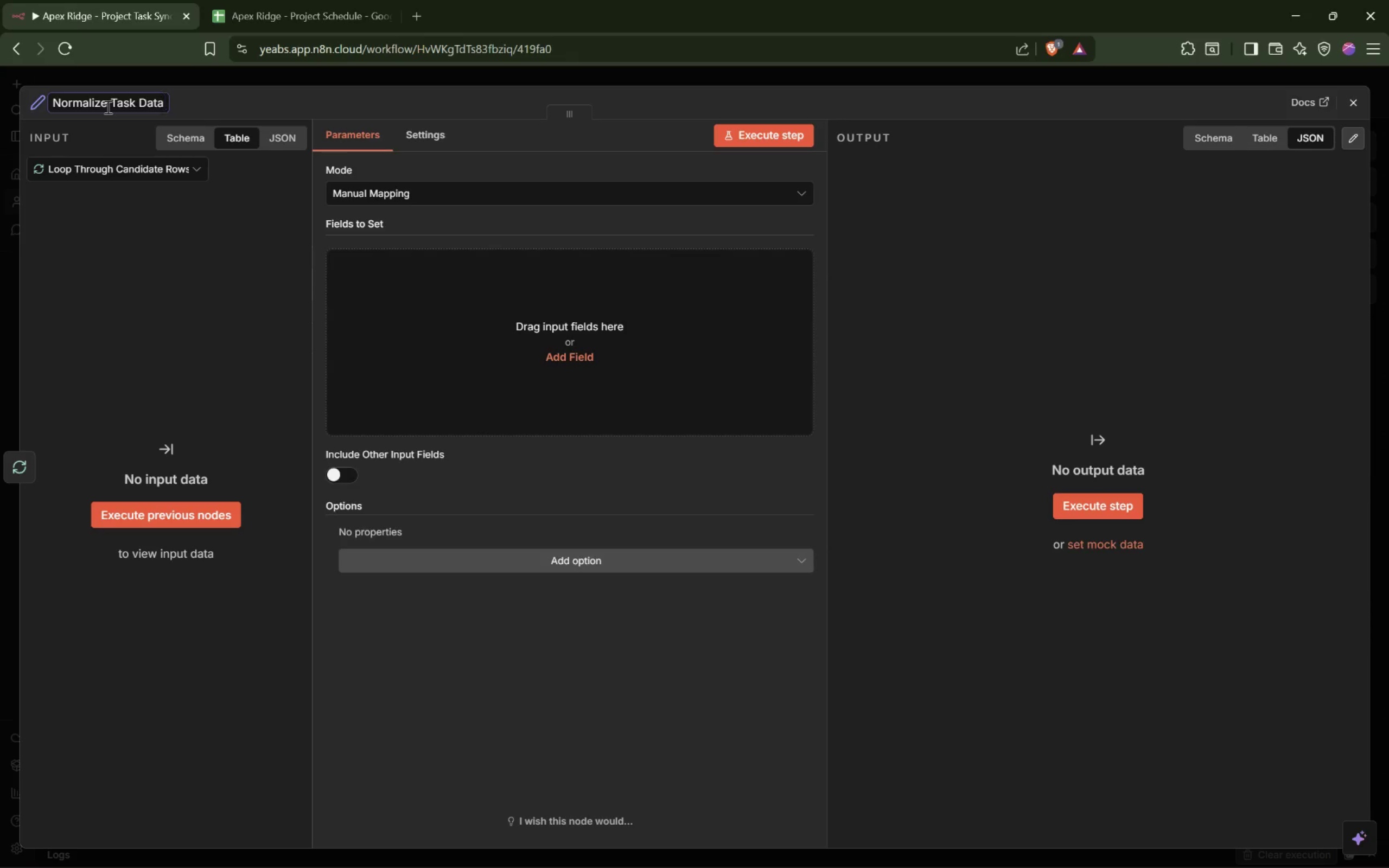 
key(Enter)
 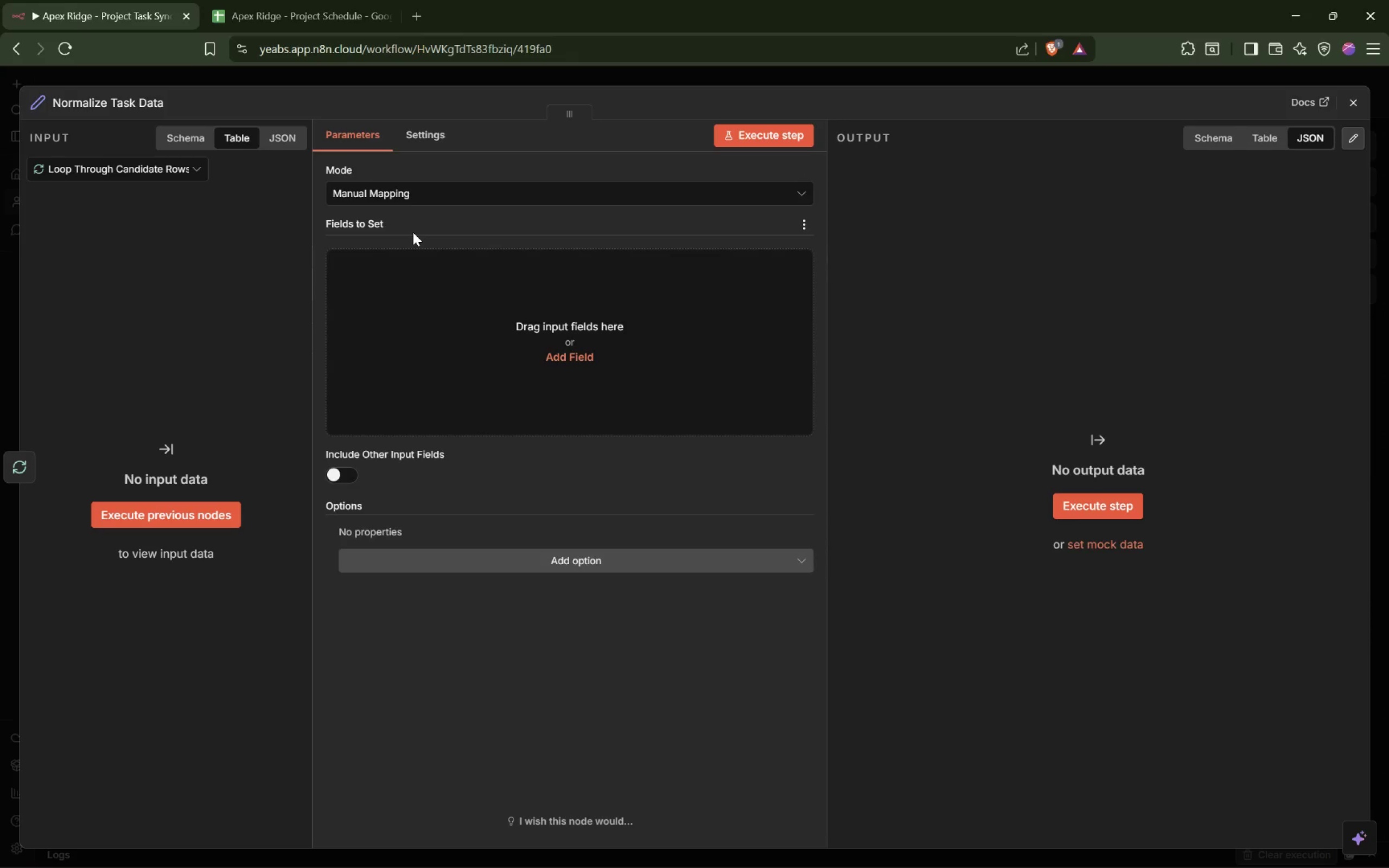 
wait(9.68)
 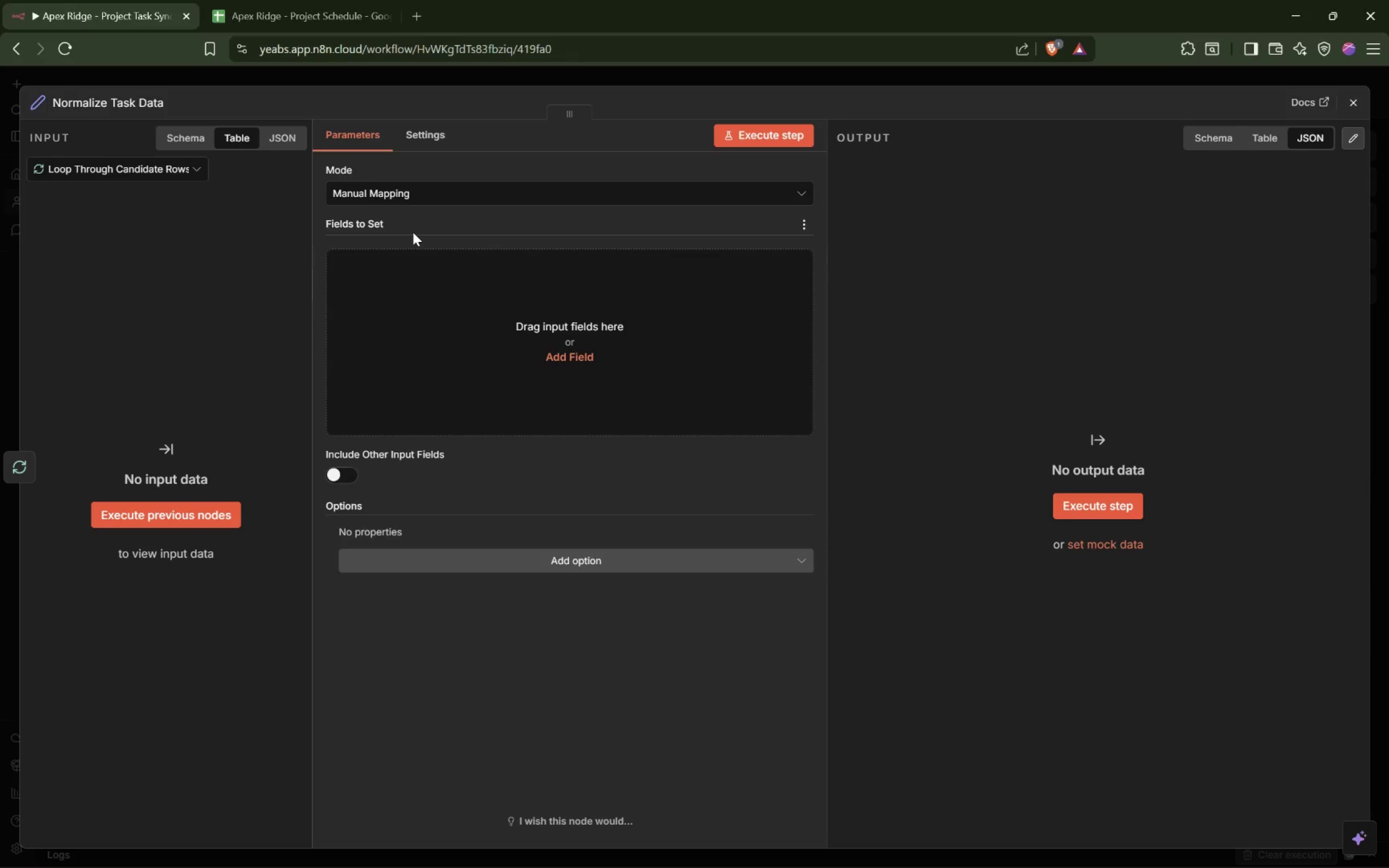 
mouse_move([491, 209])
 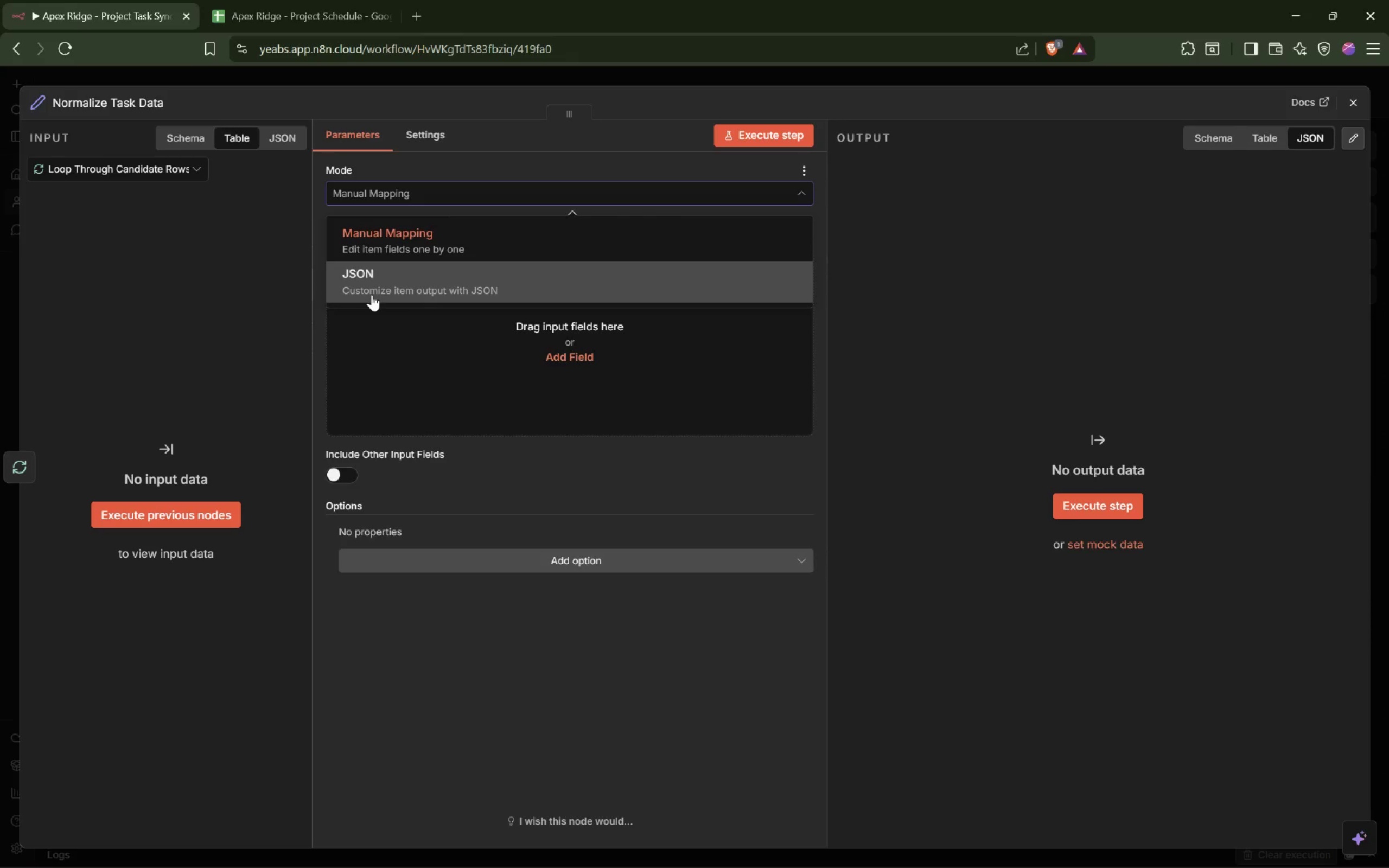 
left_click([372, 295])
 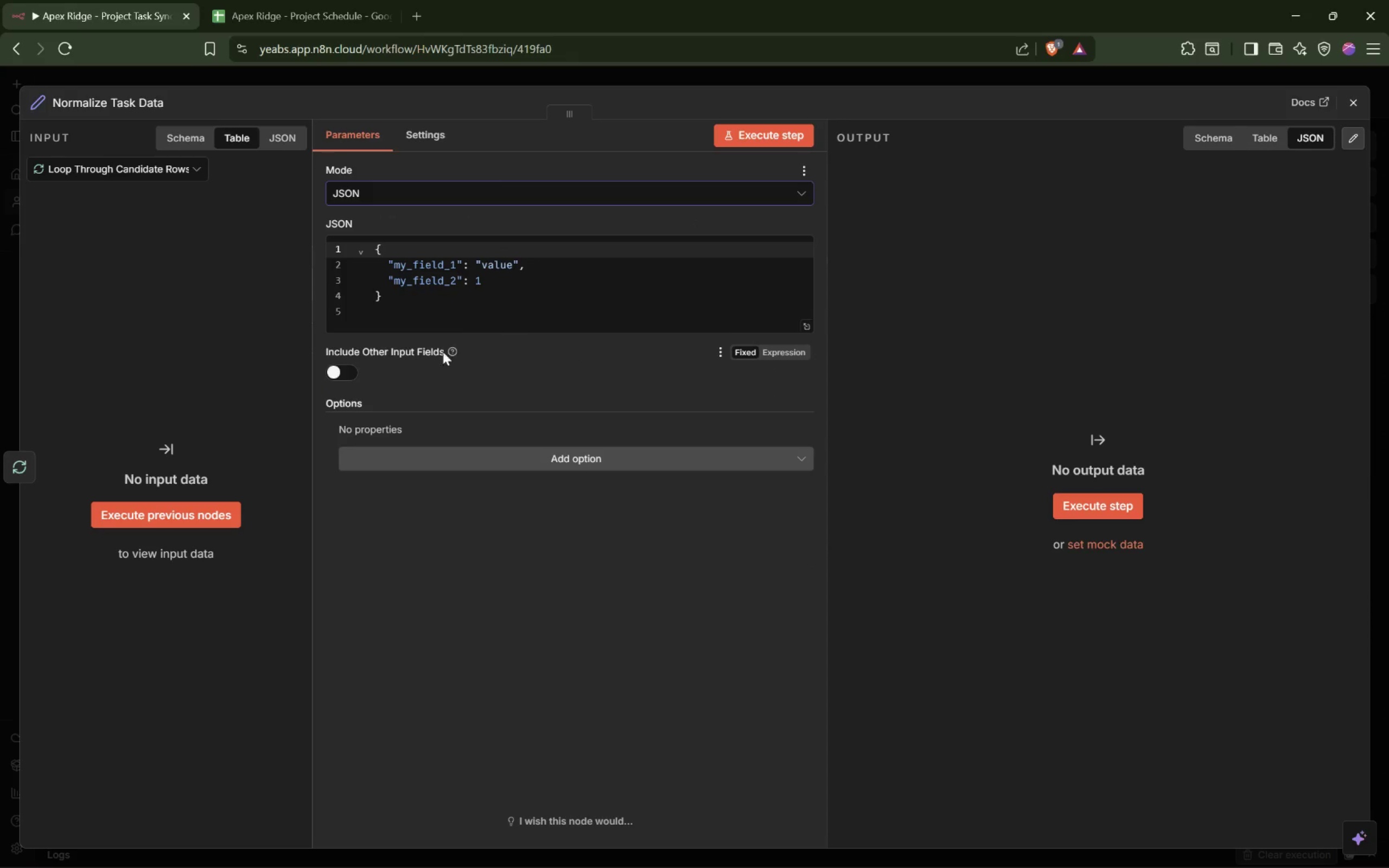 
wait(8.94)
 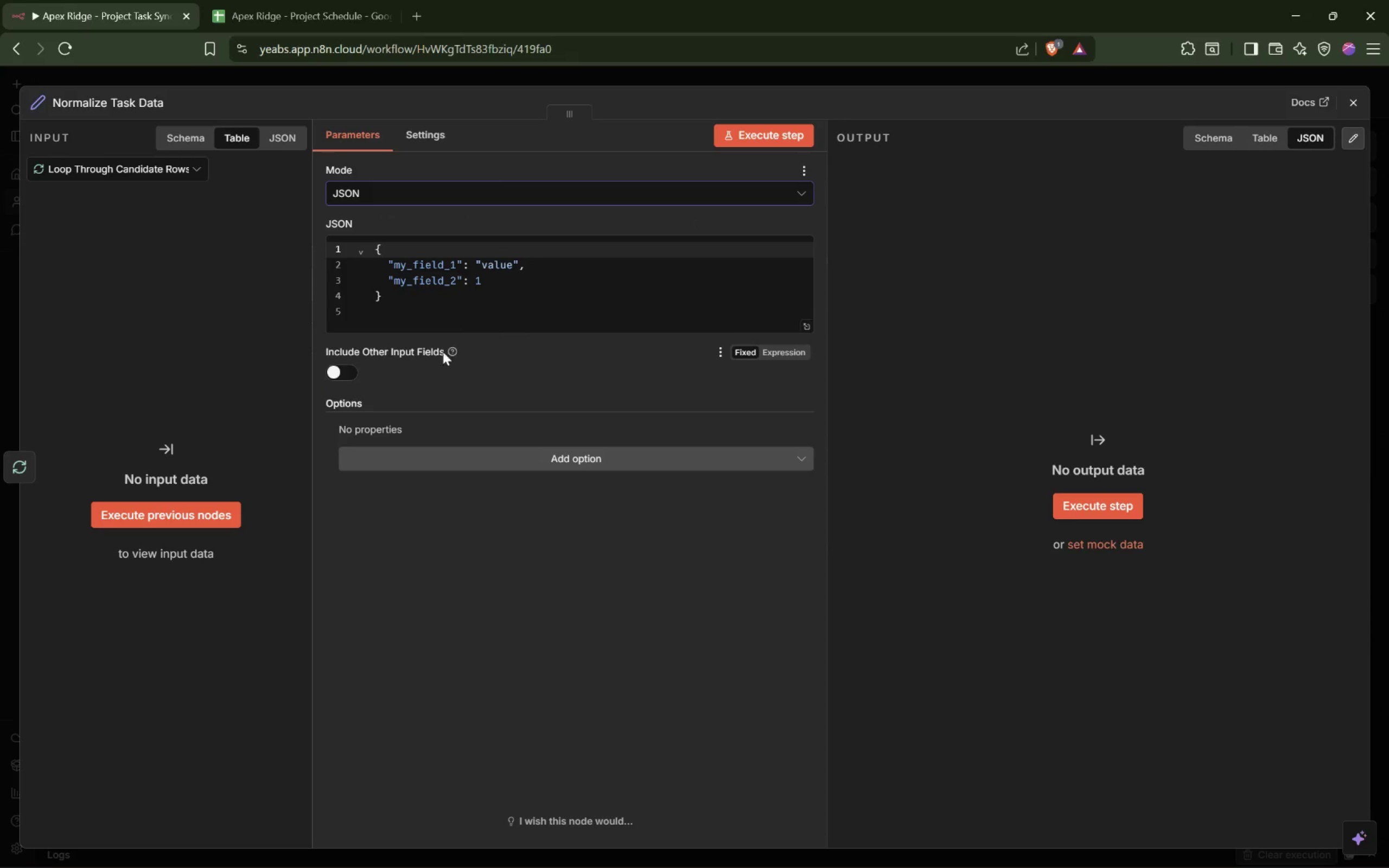 
double_click([396, 269])
 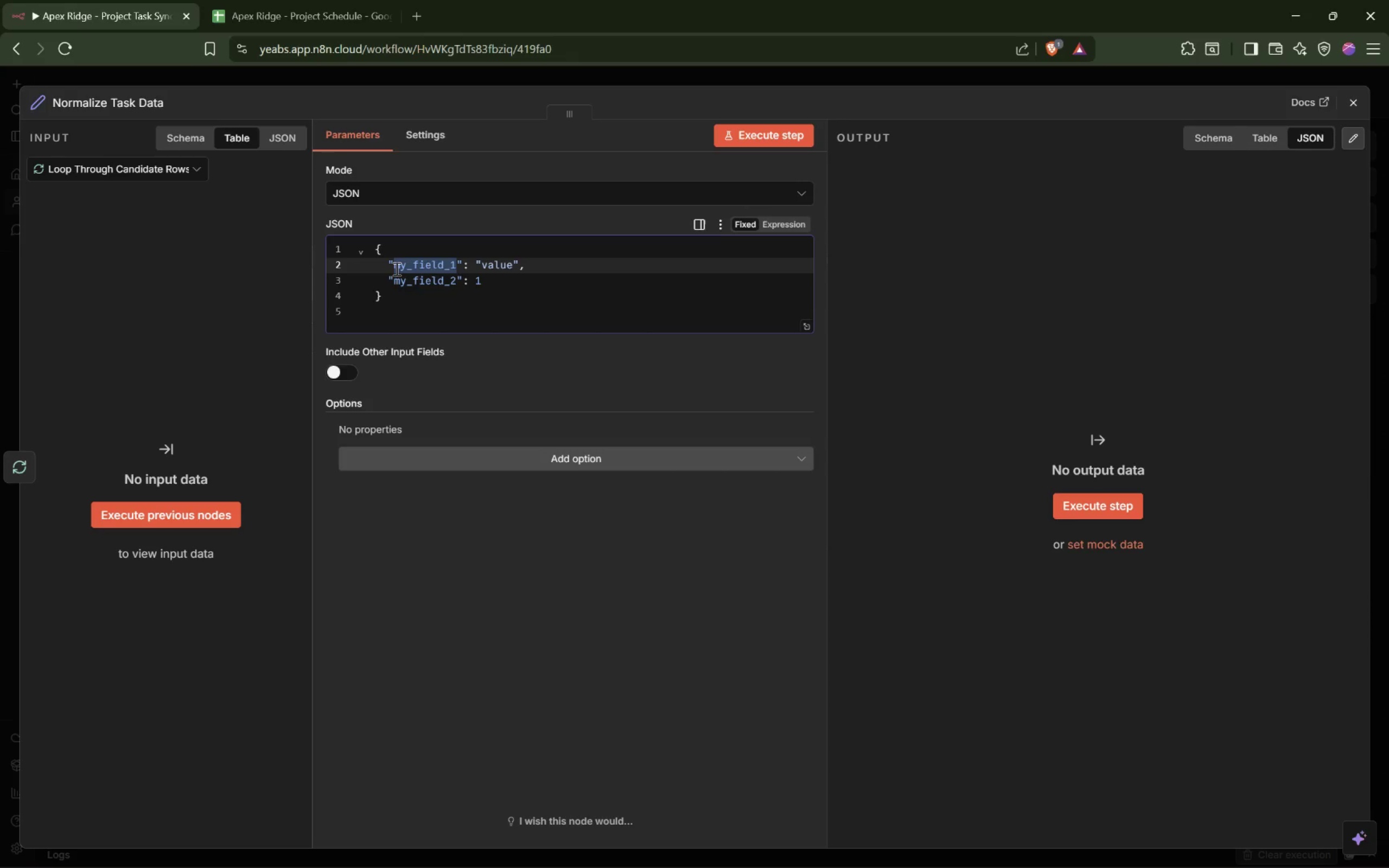 
type(Project_Id)
 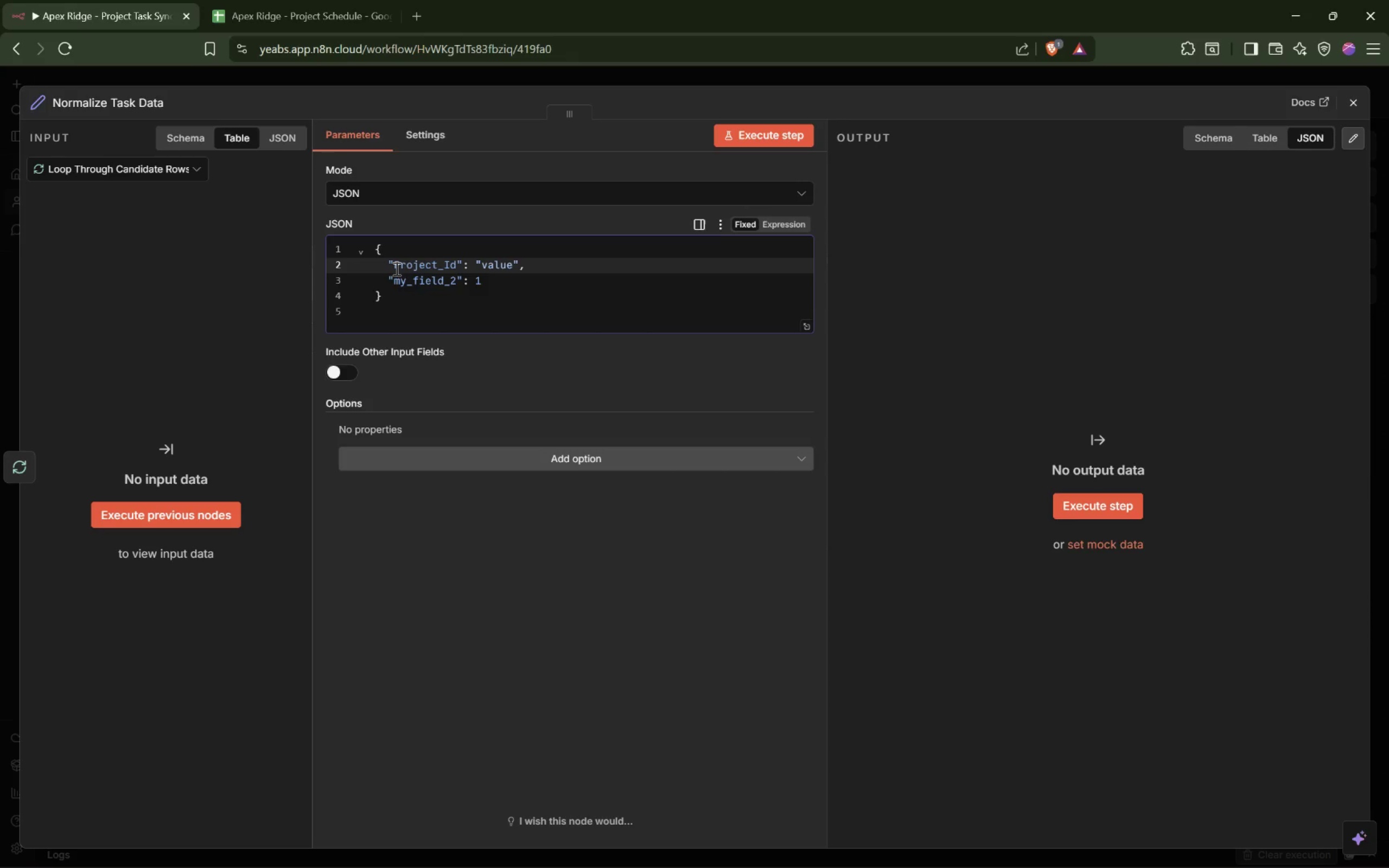 
key(ArrowLeft)
 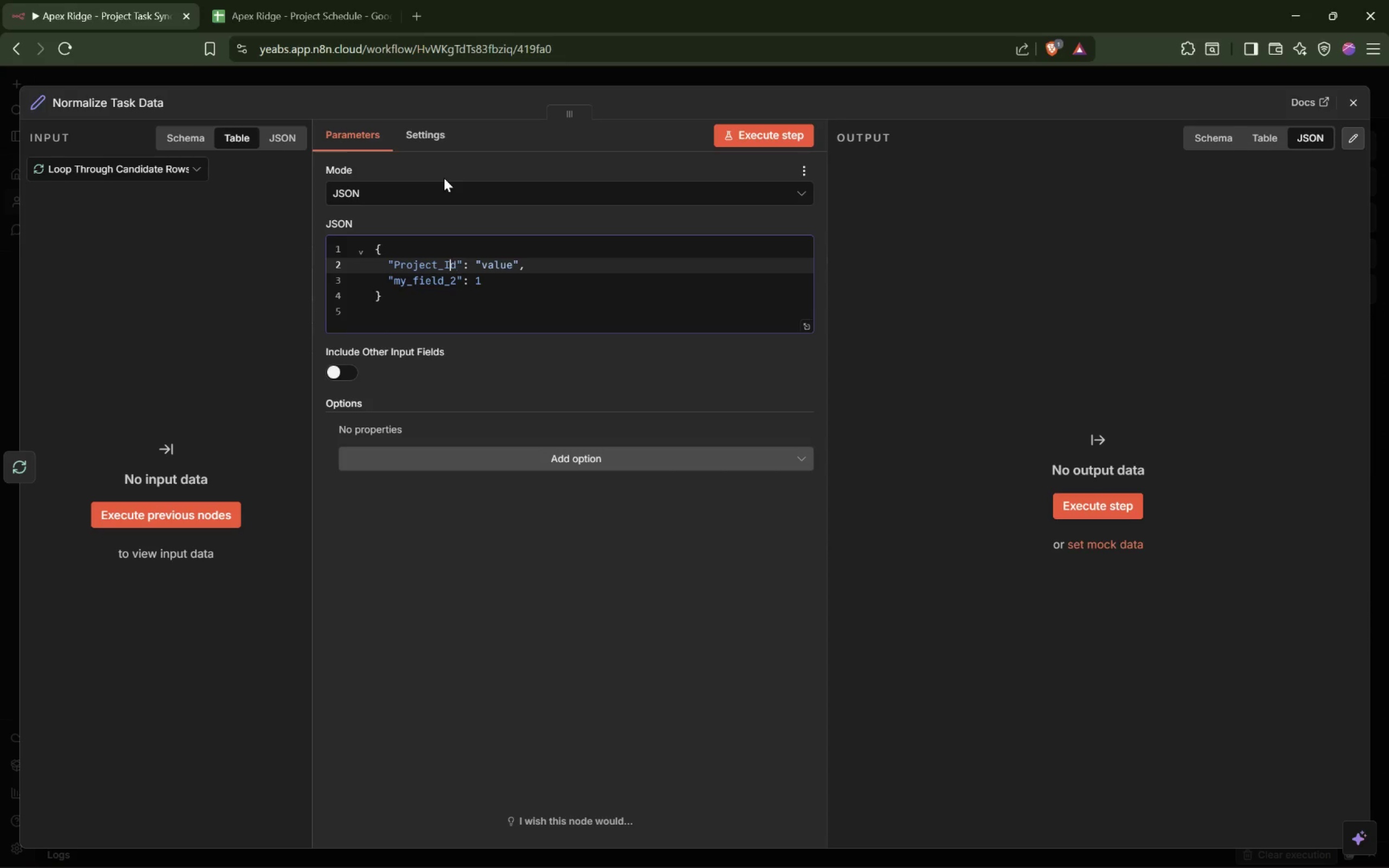 
key(Meta+MetaLeft)
 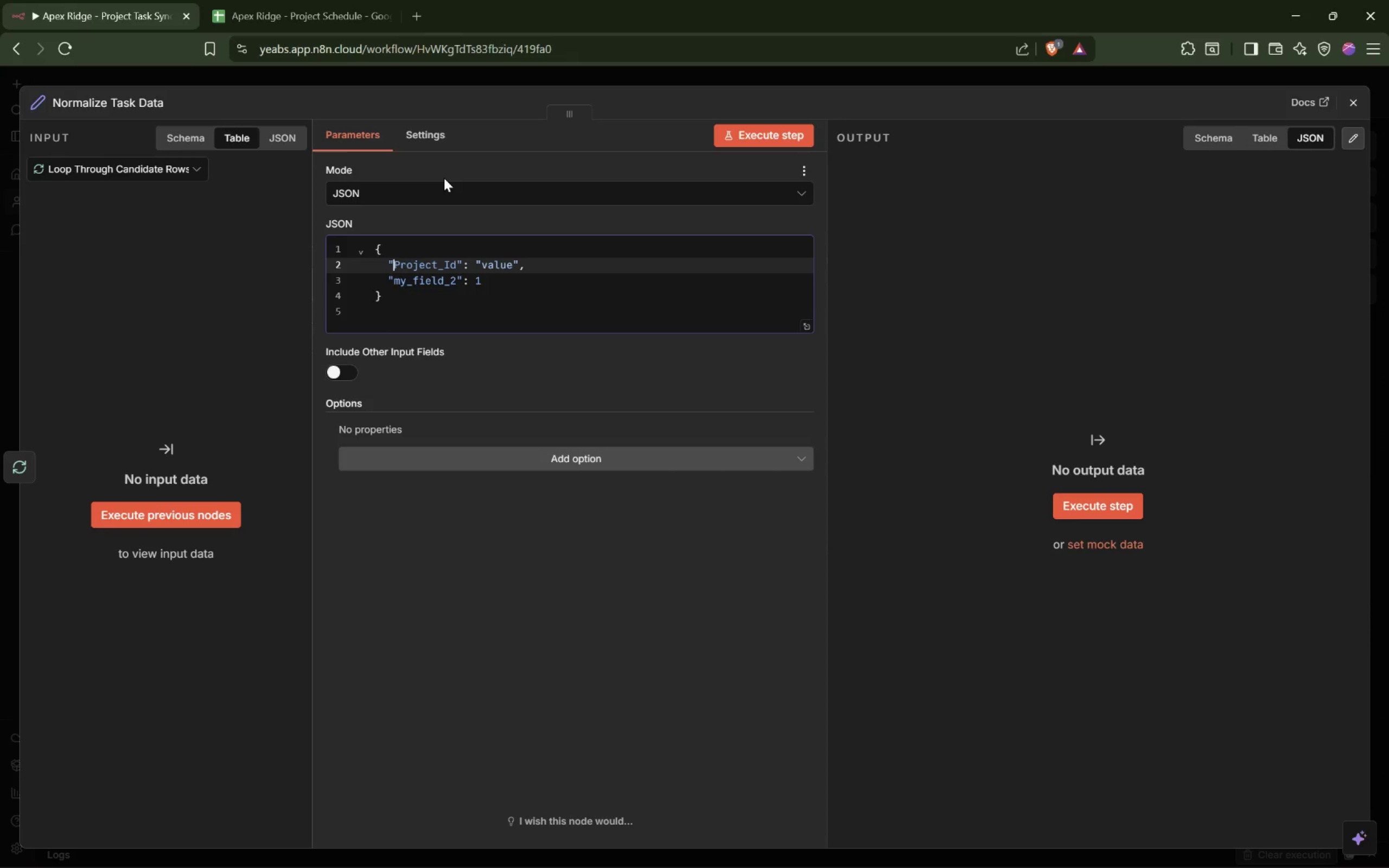 
hold_key(key=F23, duration=0.56)
 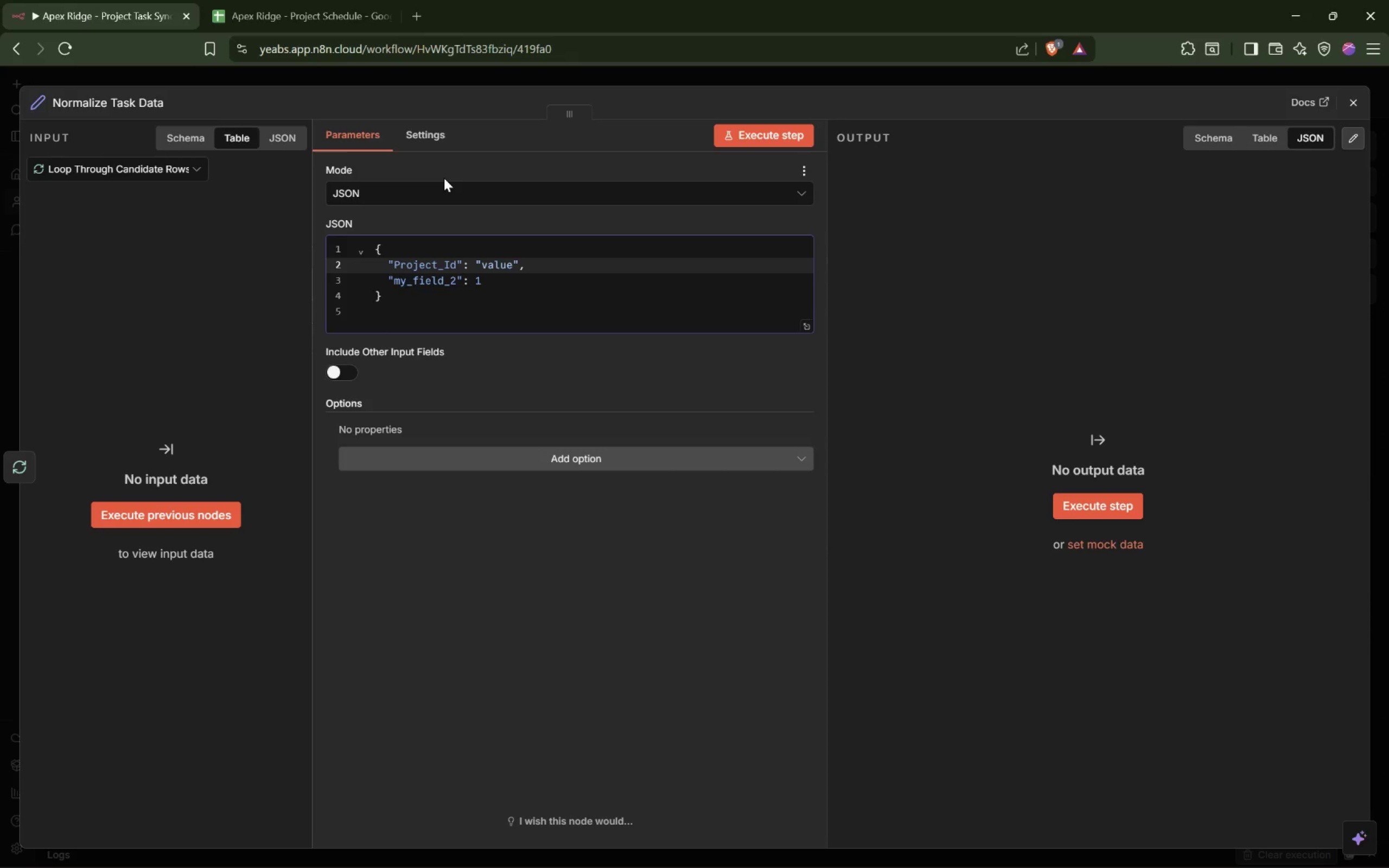 
key(Meta+Shift+Unknown)
 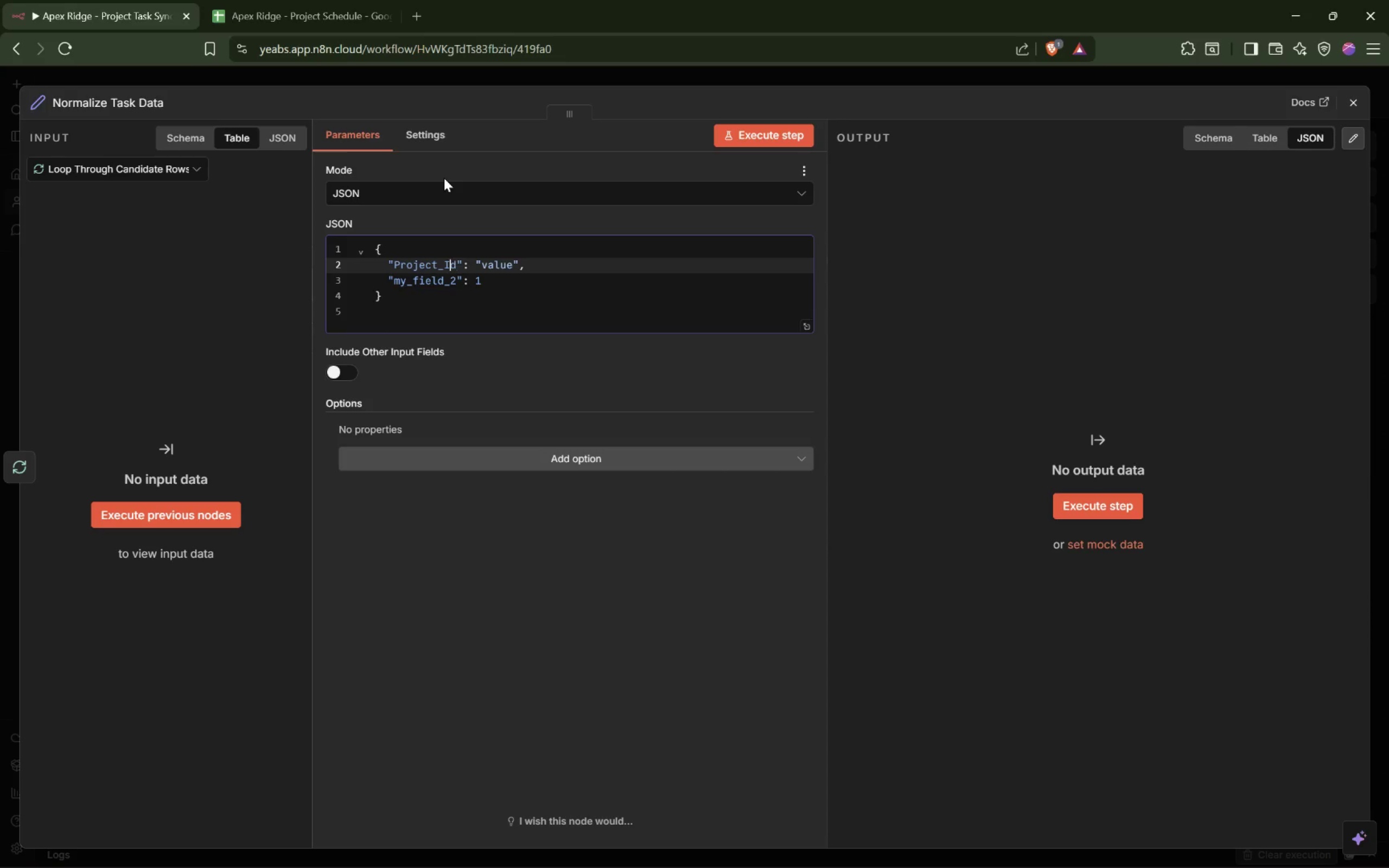 
key(Control+ArrowLeft)
 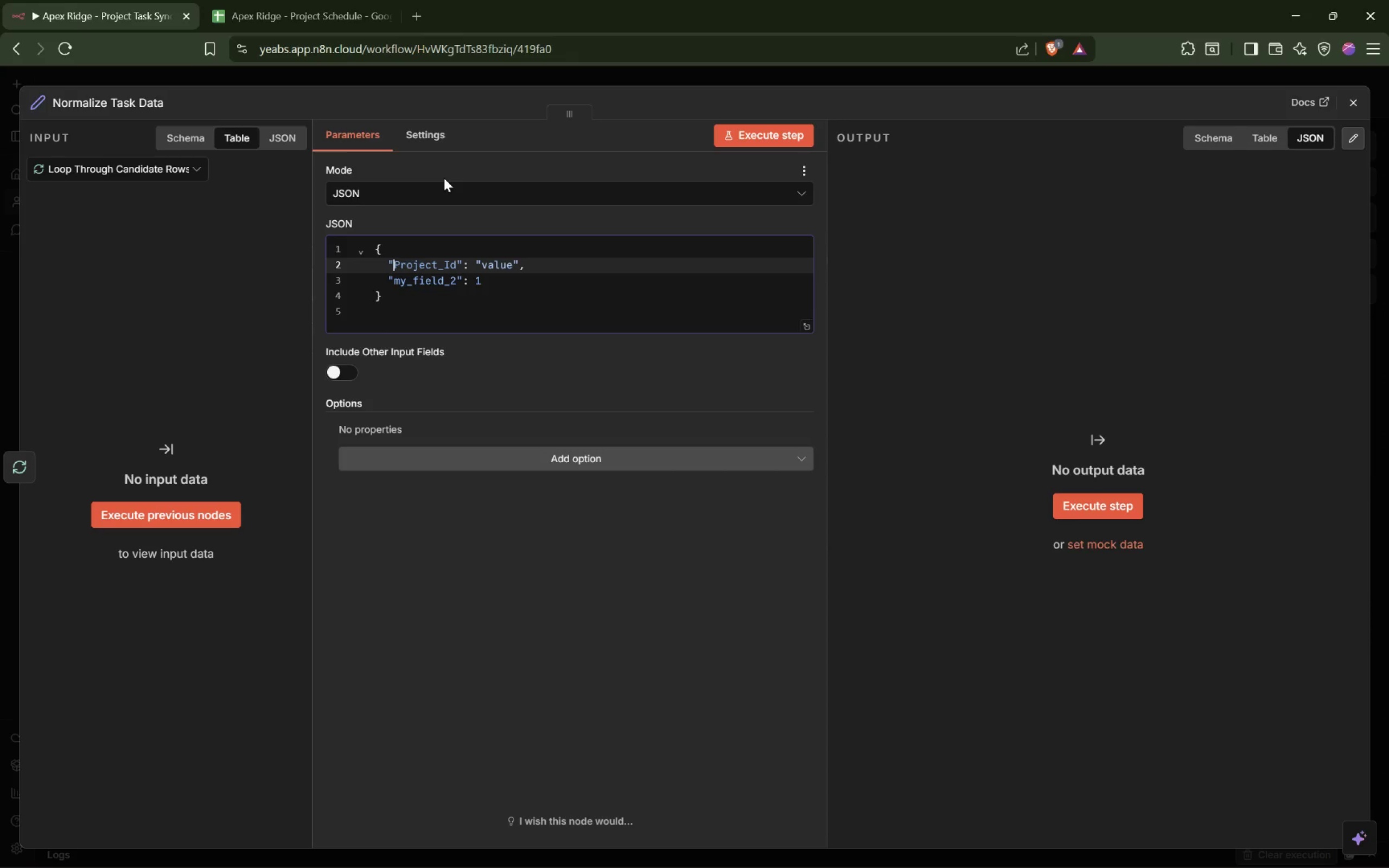 
key(Meta+Unknown)
 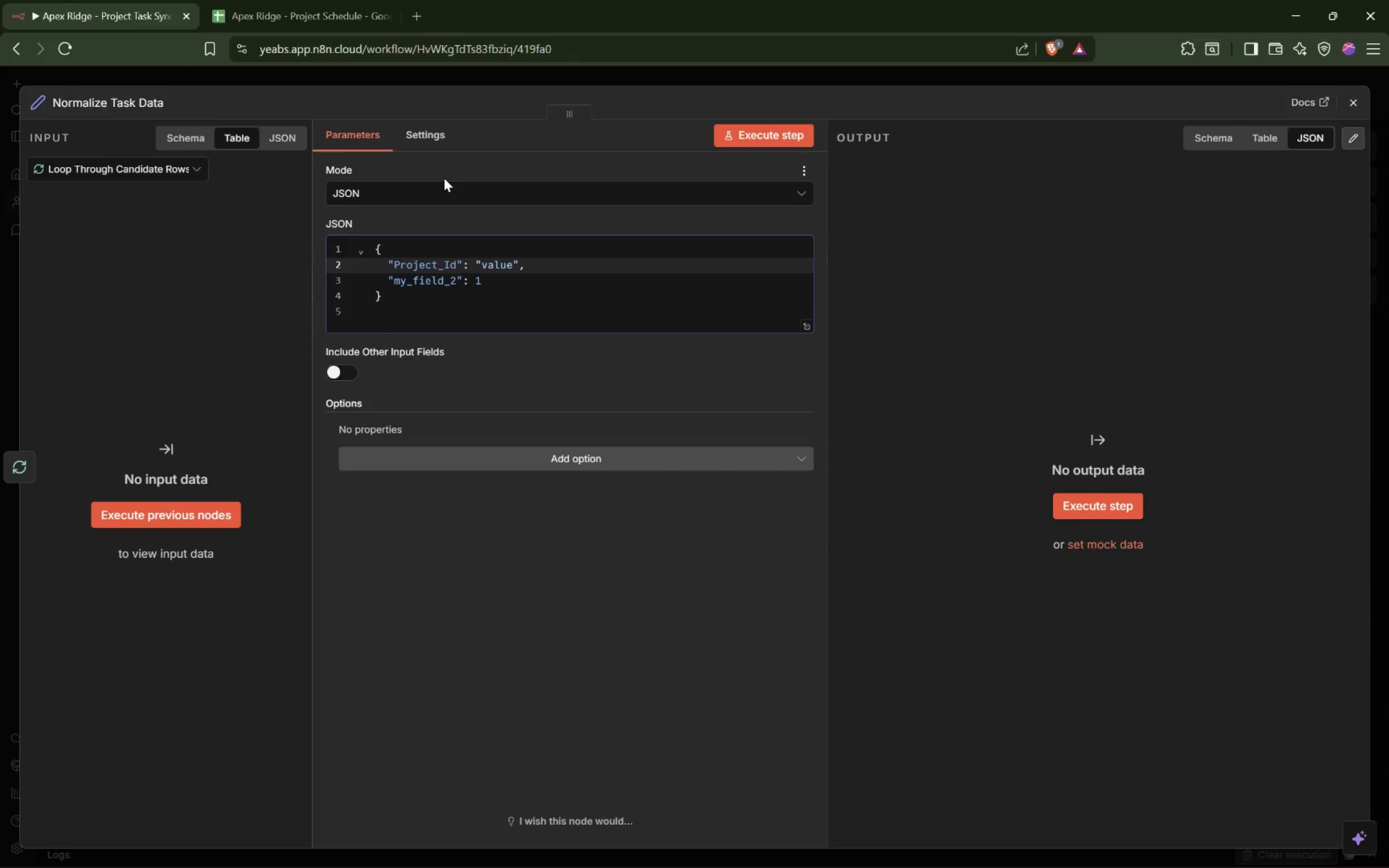 
key(Meta+MetaLeft)
 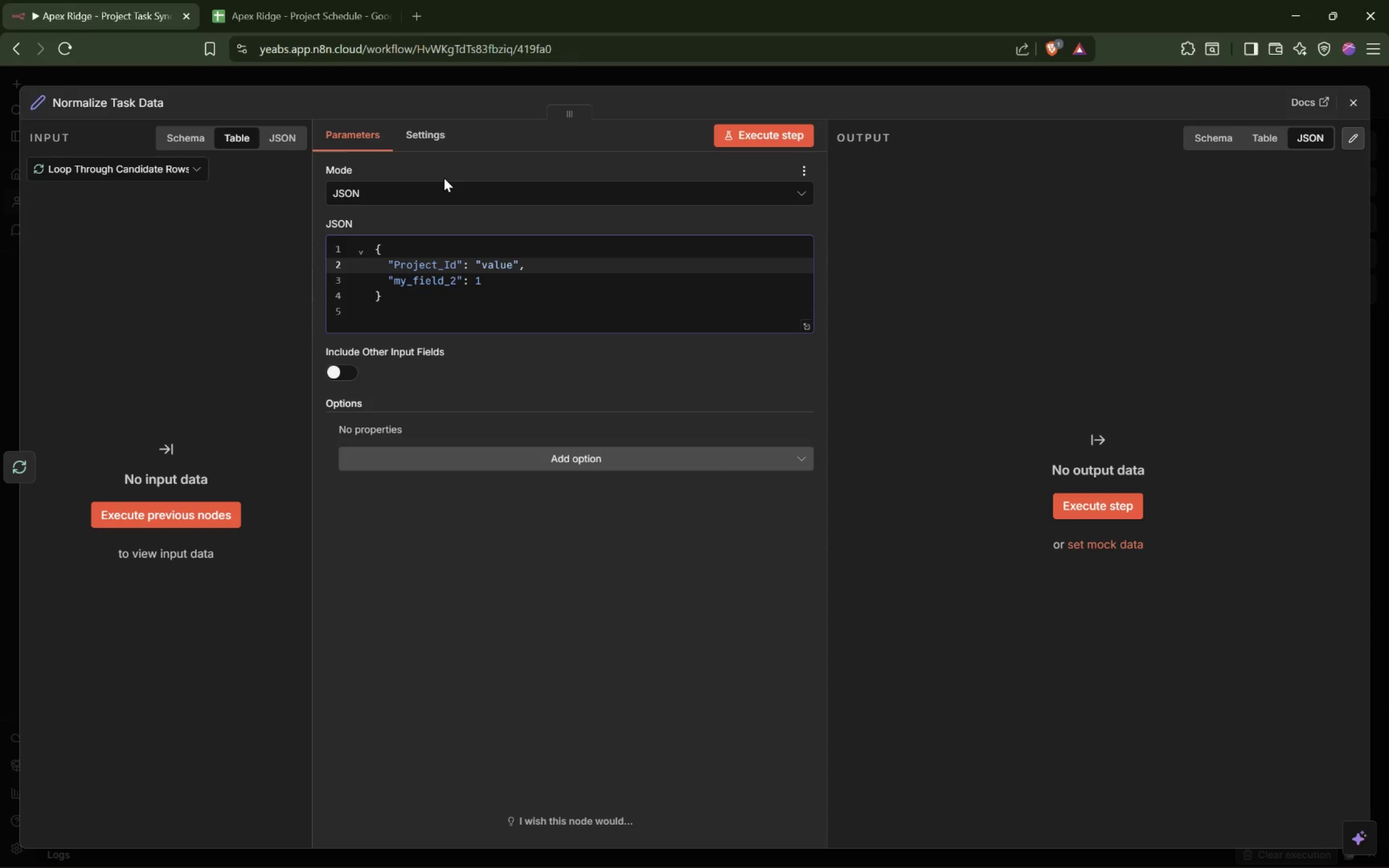 
key(Delete)
 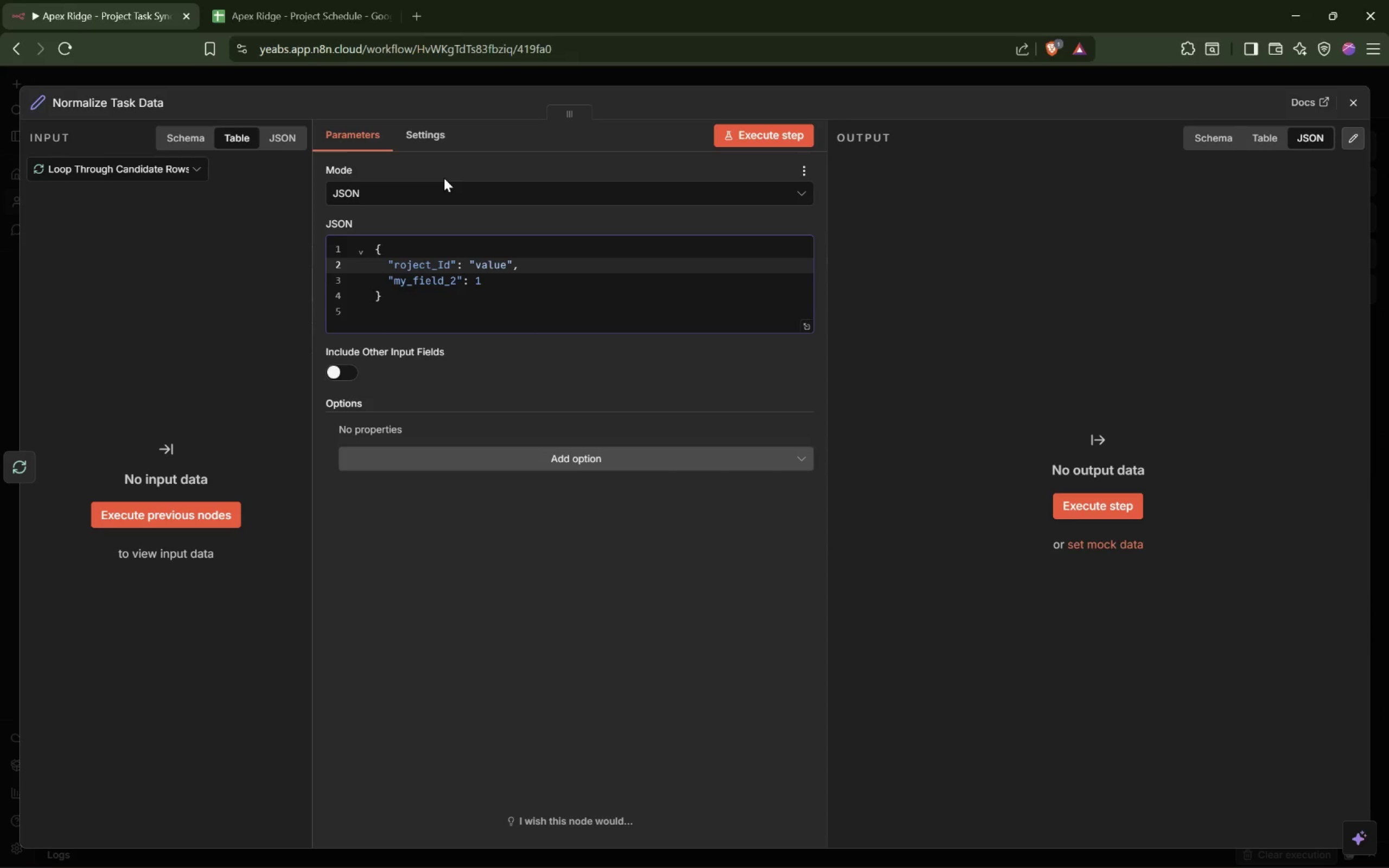 
key(P)
 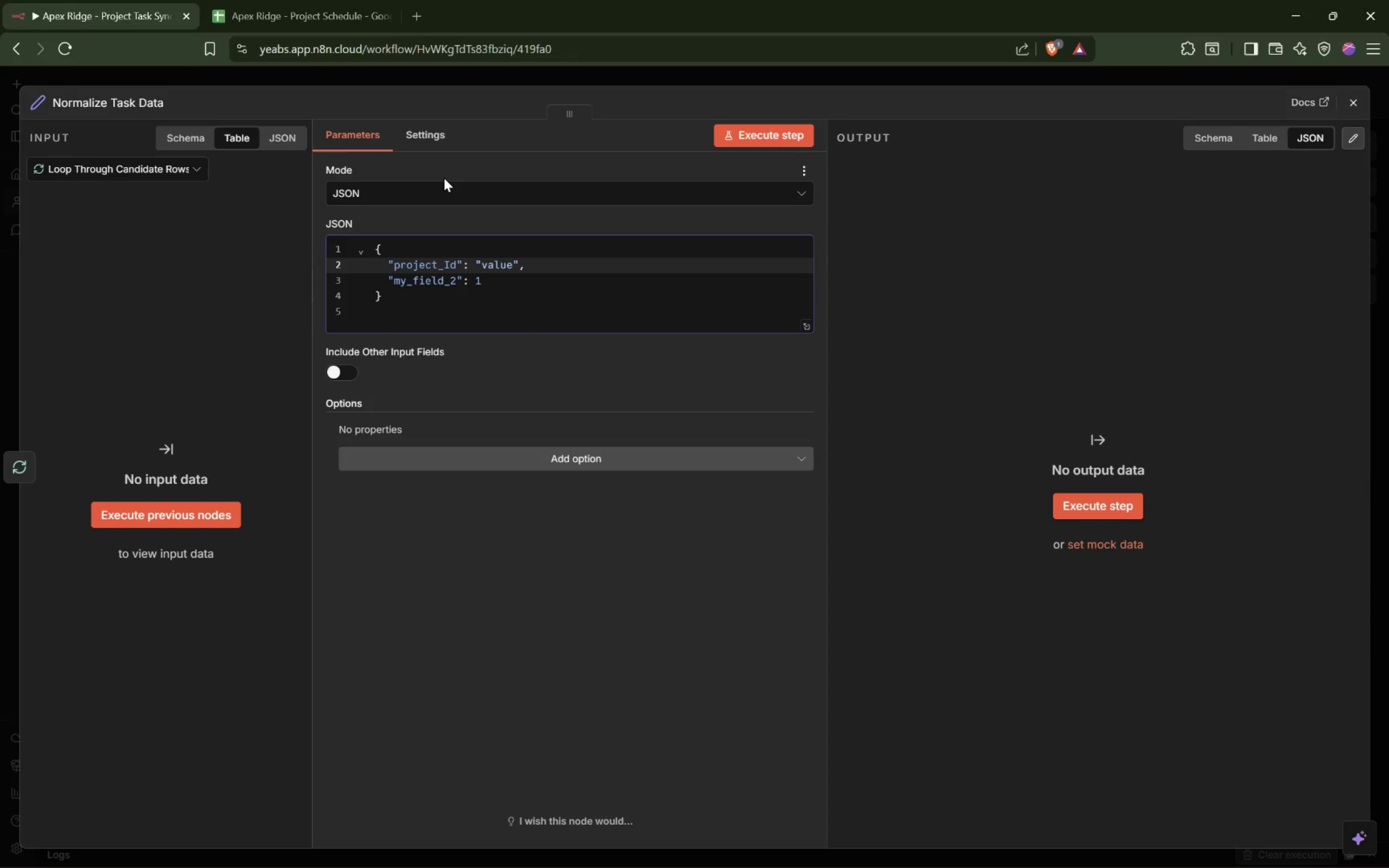 
key(End)
 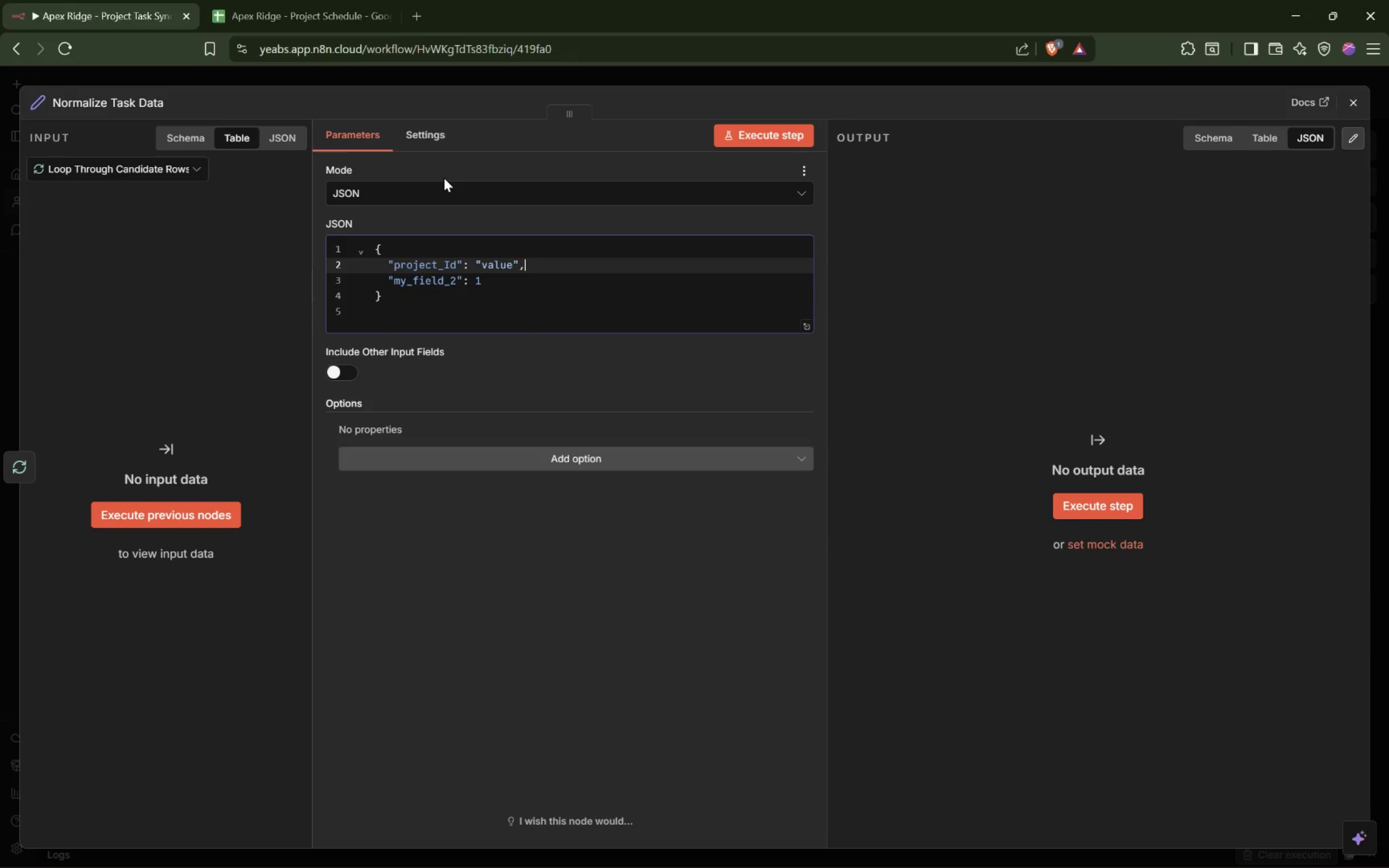 
key(ArrowLeft)
 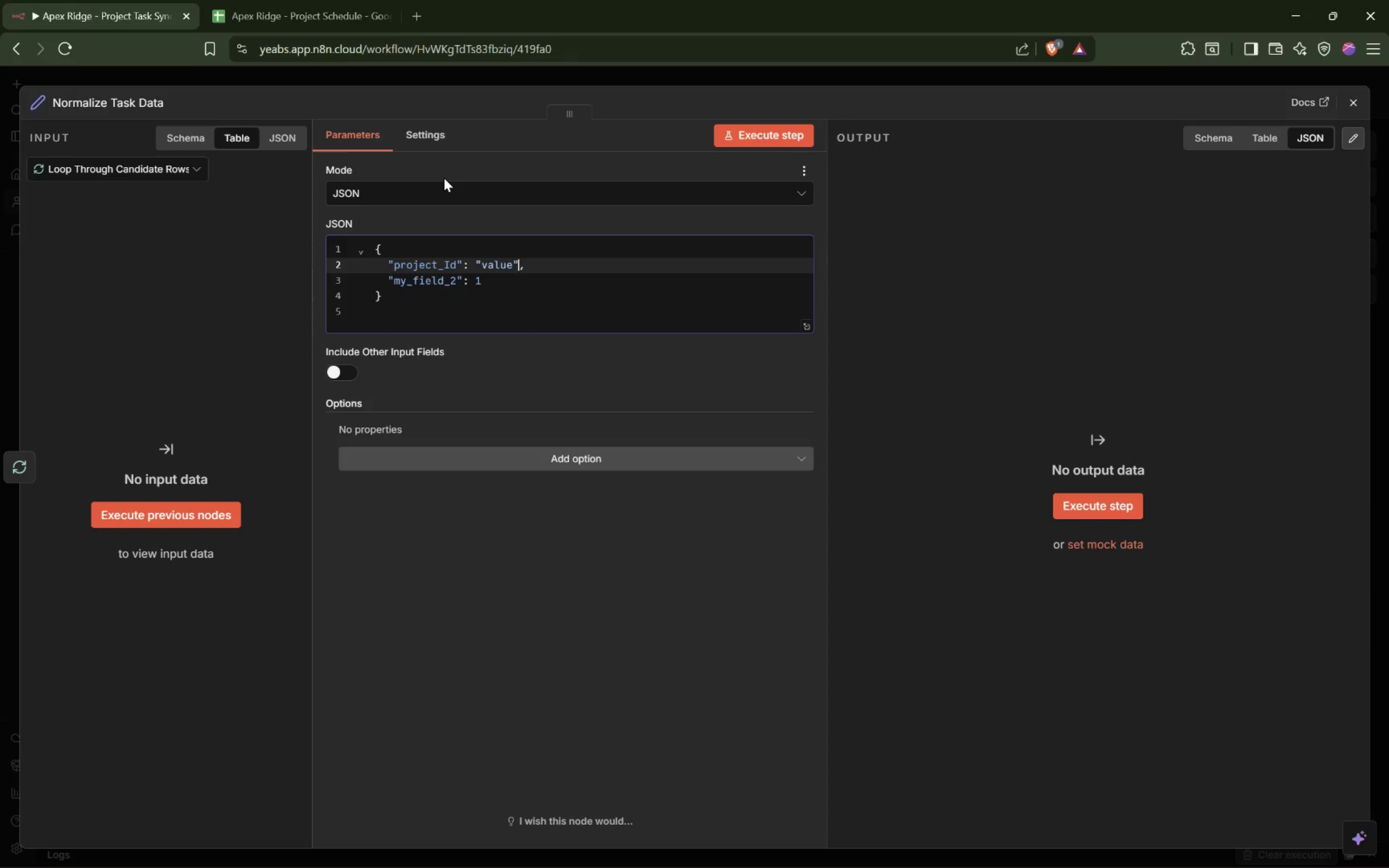 
key(ArrowLeft)
 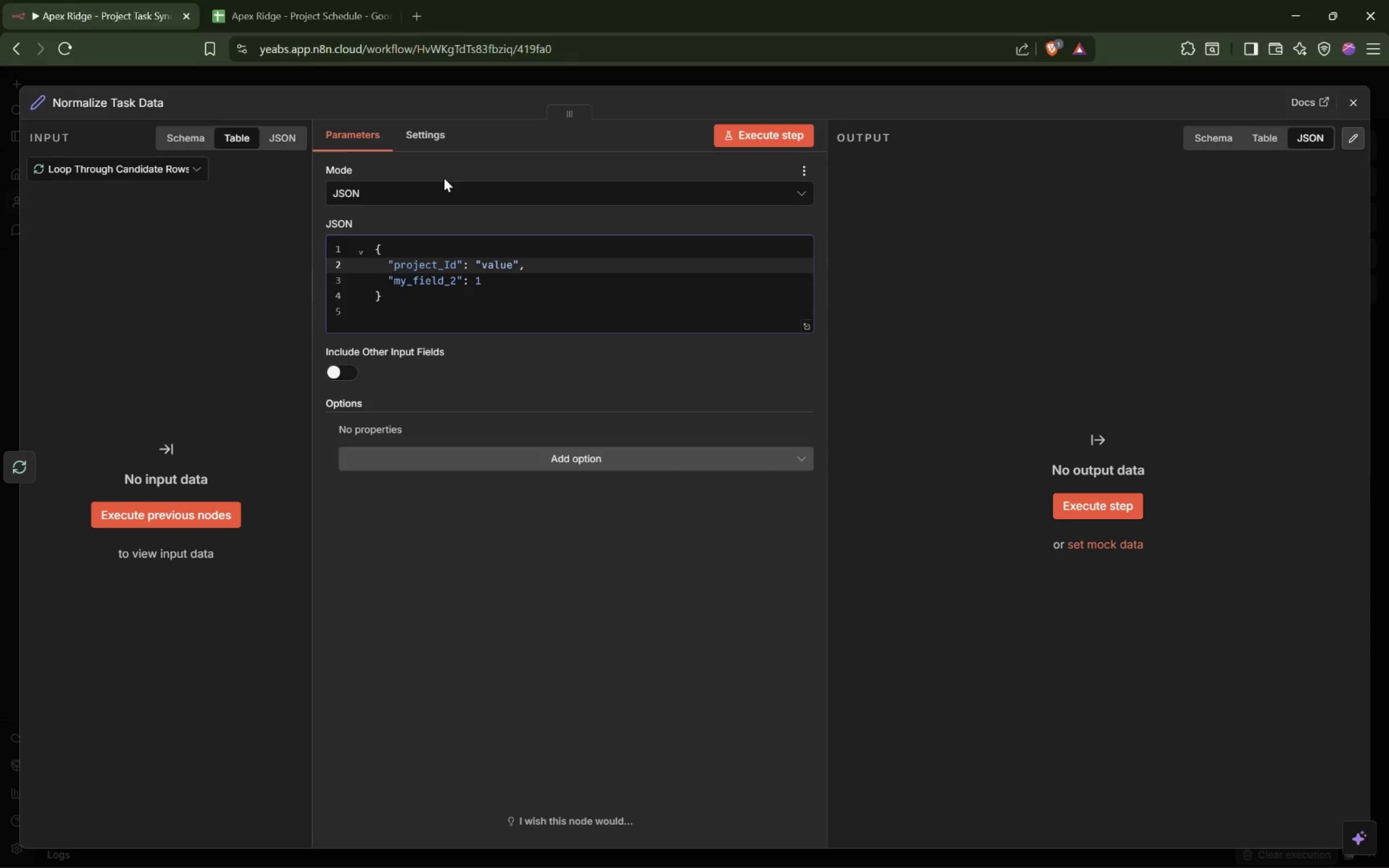 
key(Meta+Shift+ShiftLeft)
 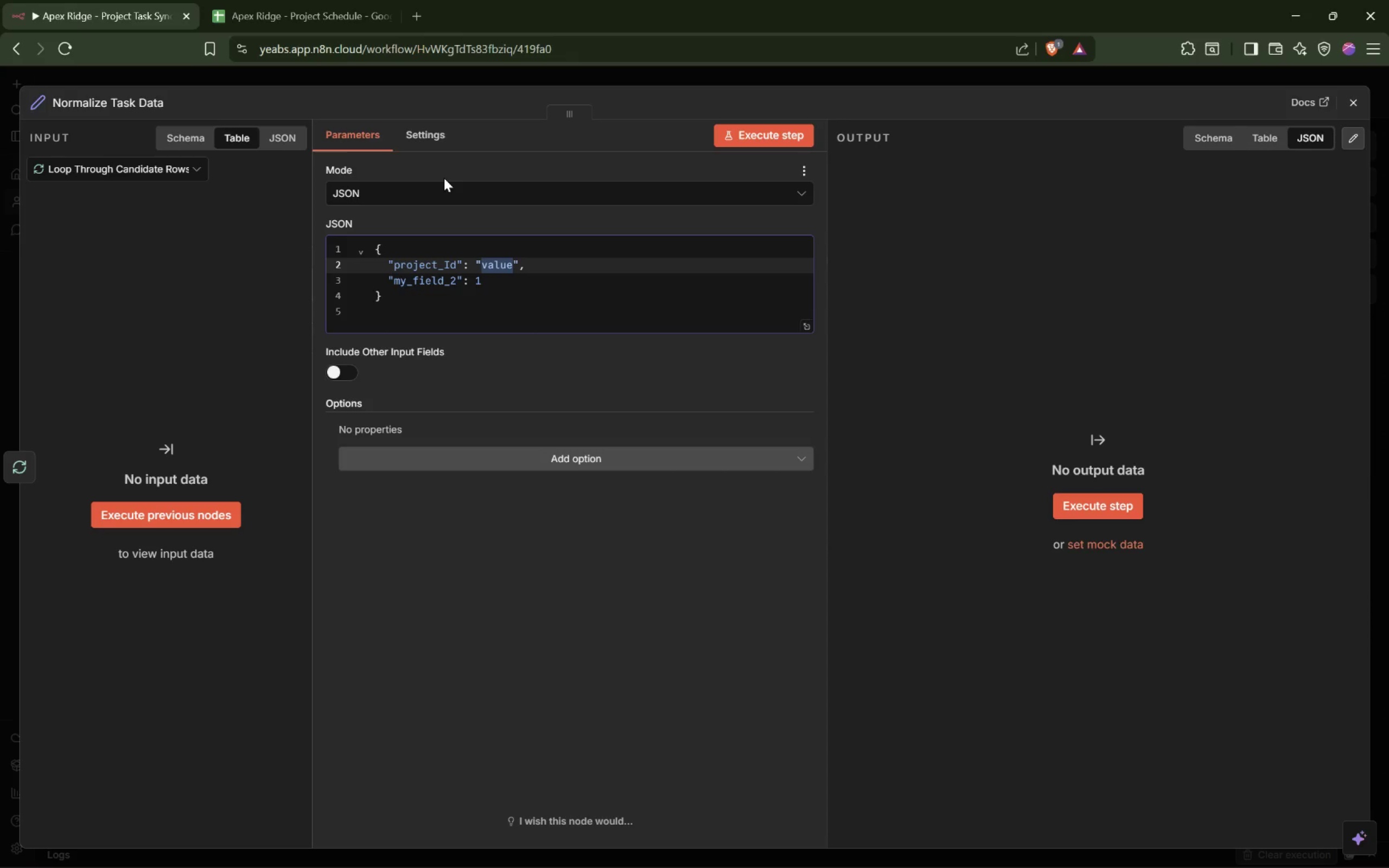 
key(Meta+Shift+Unknown)
 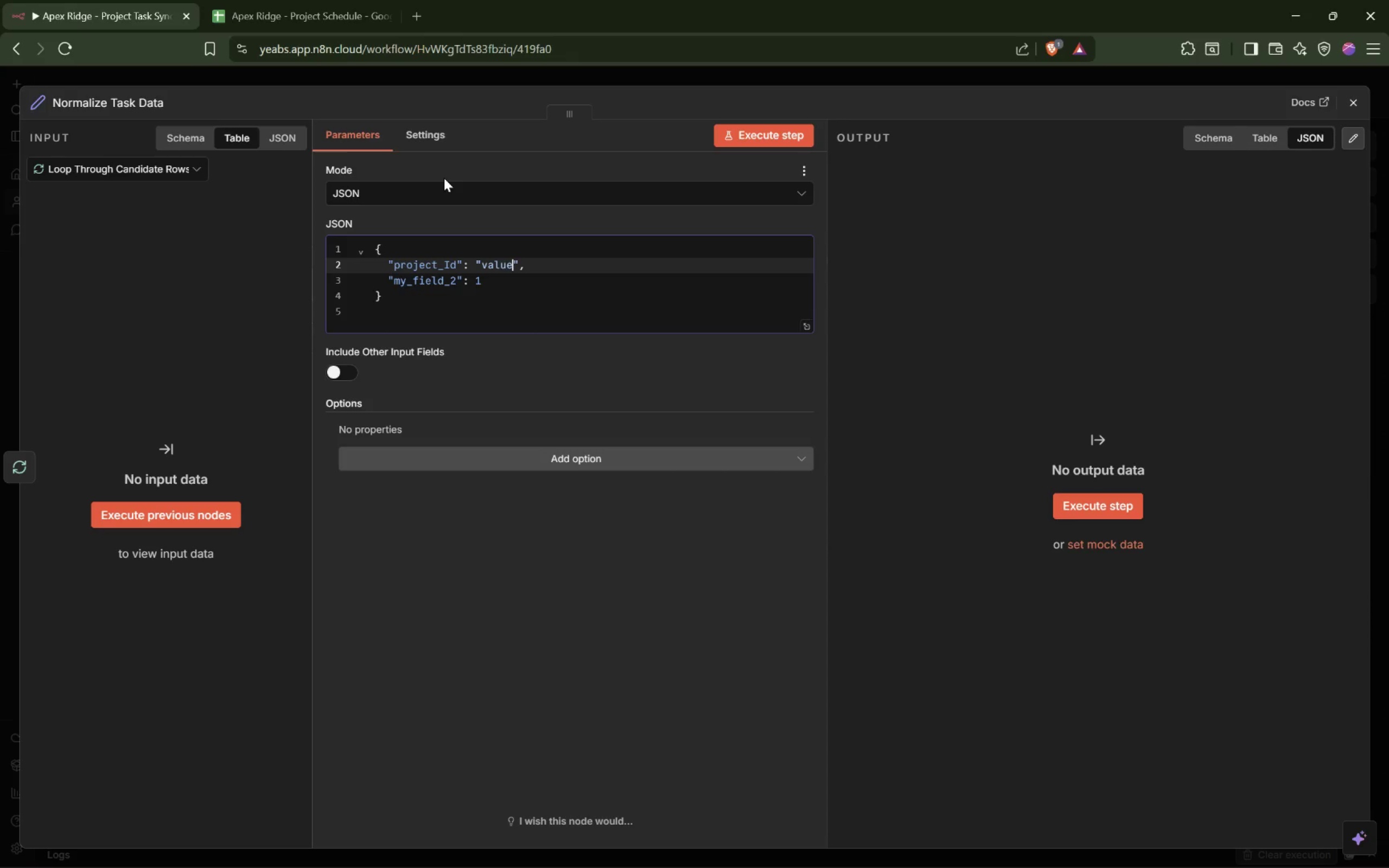 
hold_key(key=F23, duration=0.61)
 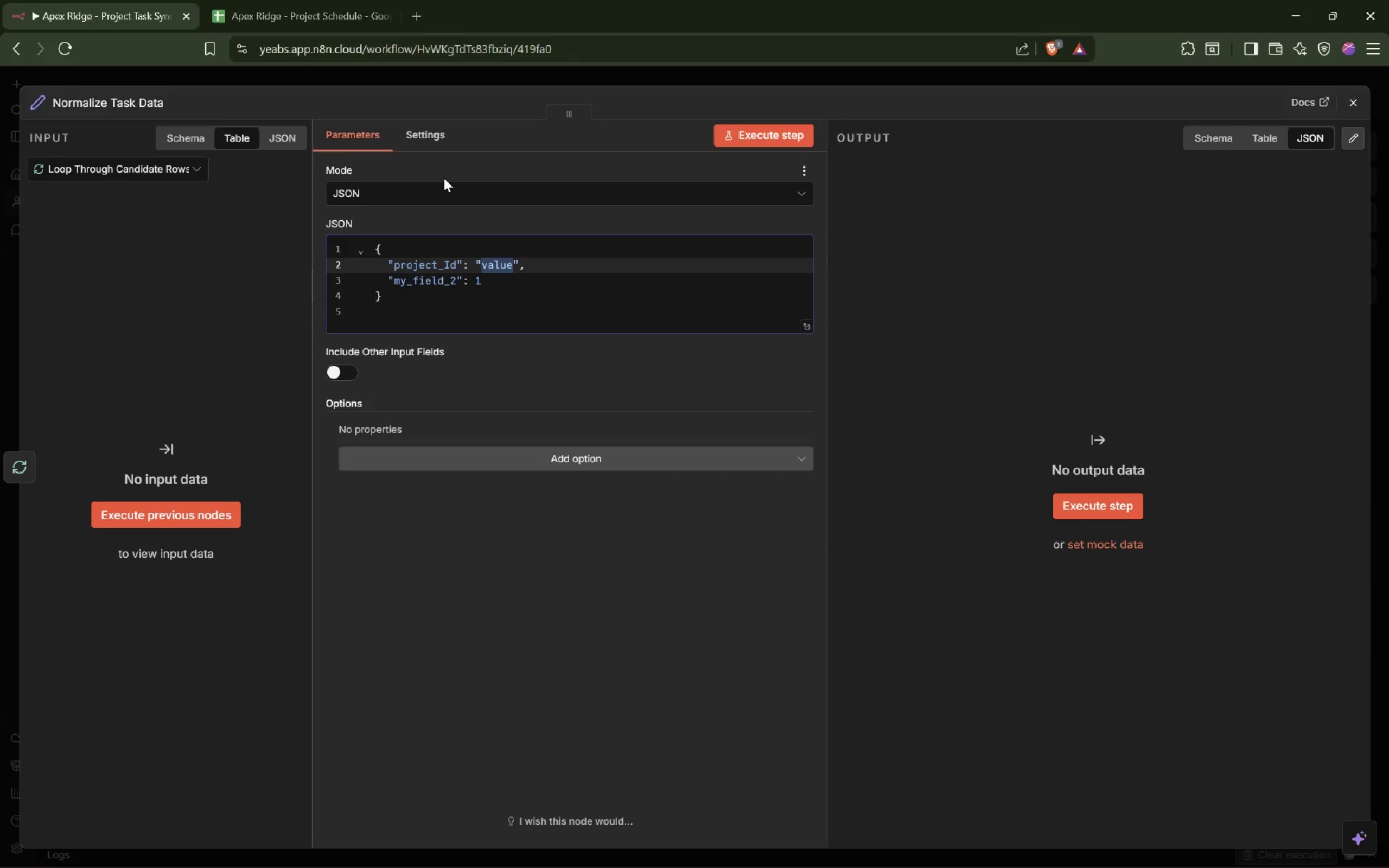 
key(Control+Shift+ArrowLeft)
 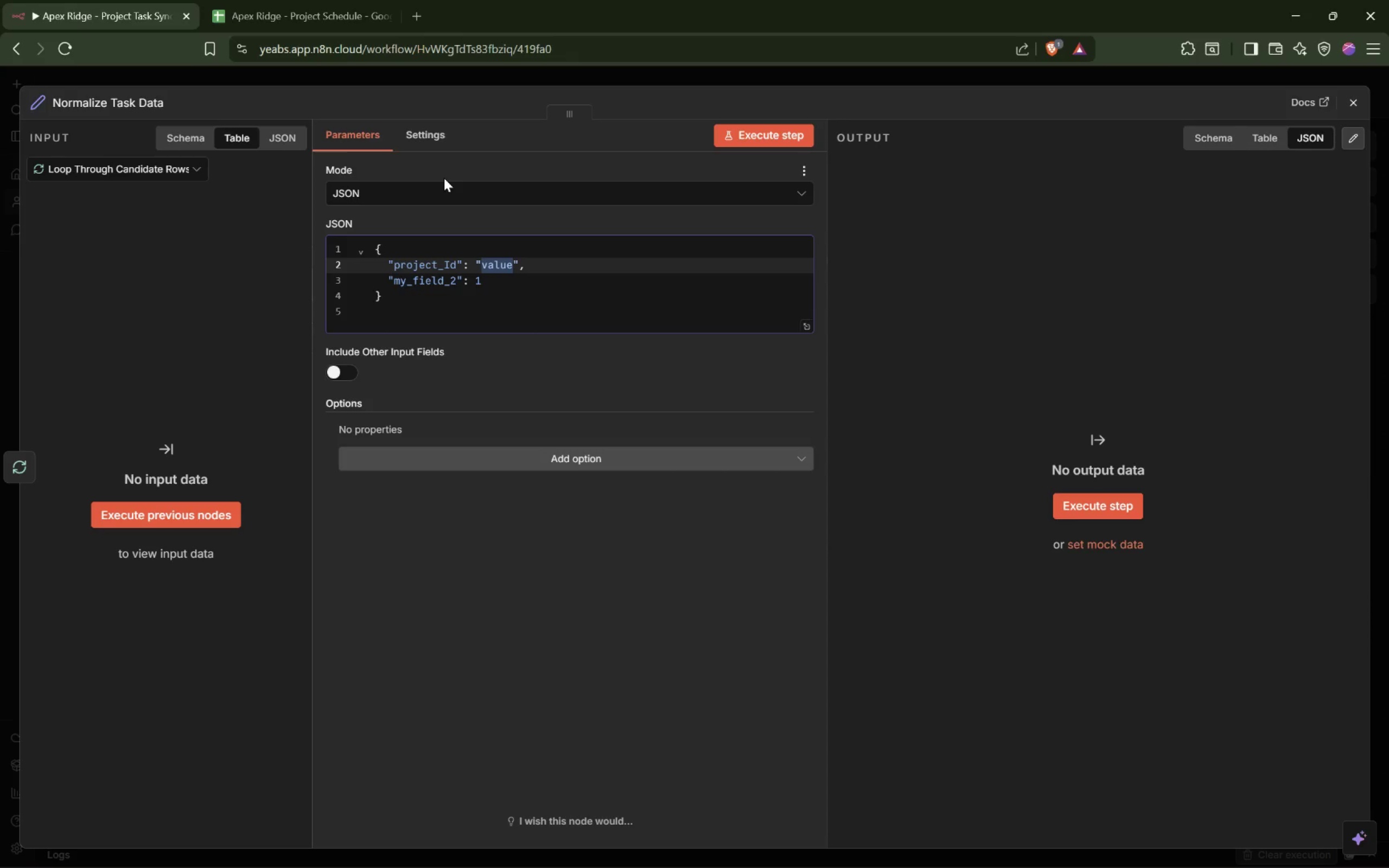 
key(Meta+Shift+Unknown)
 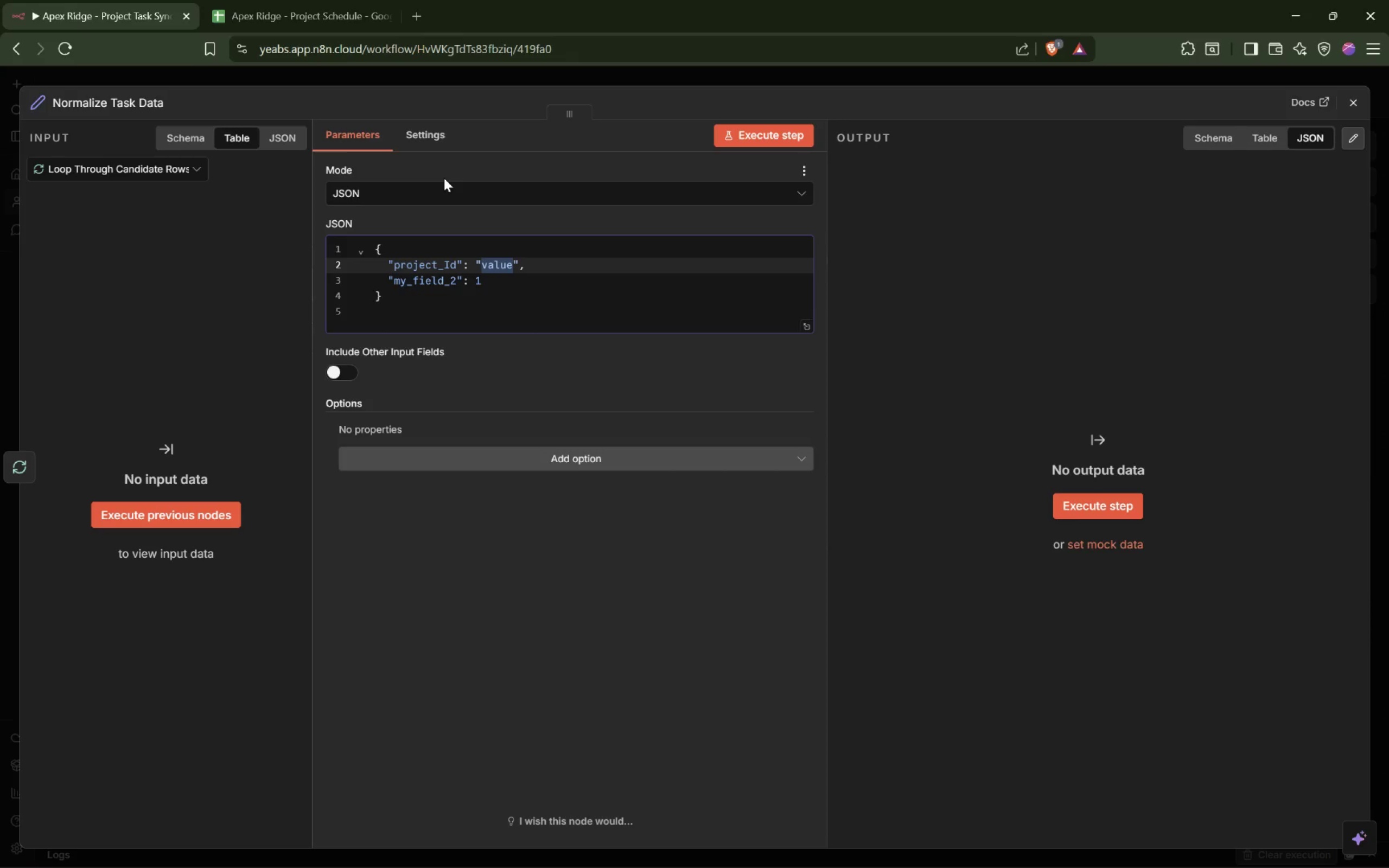 
key(Backspace)
 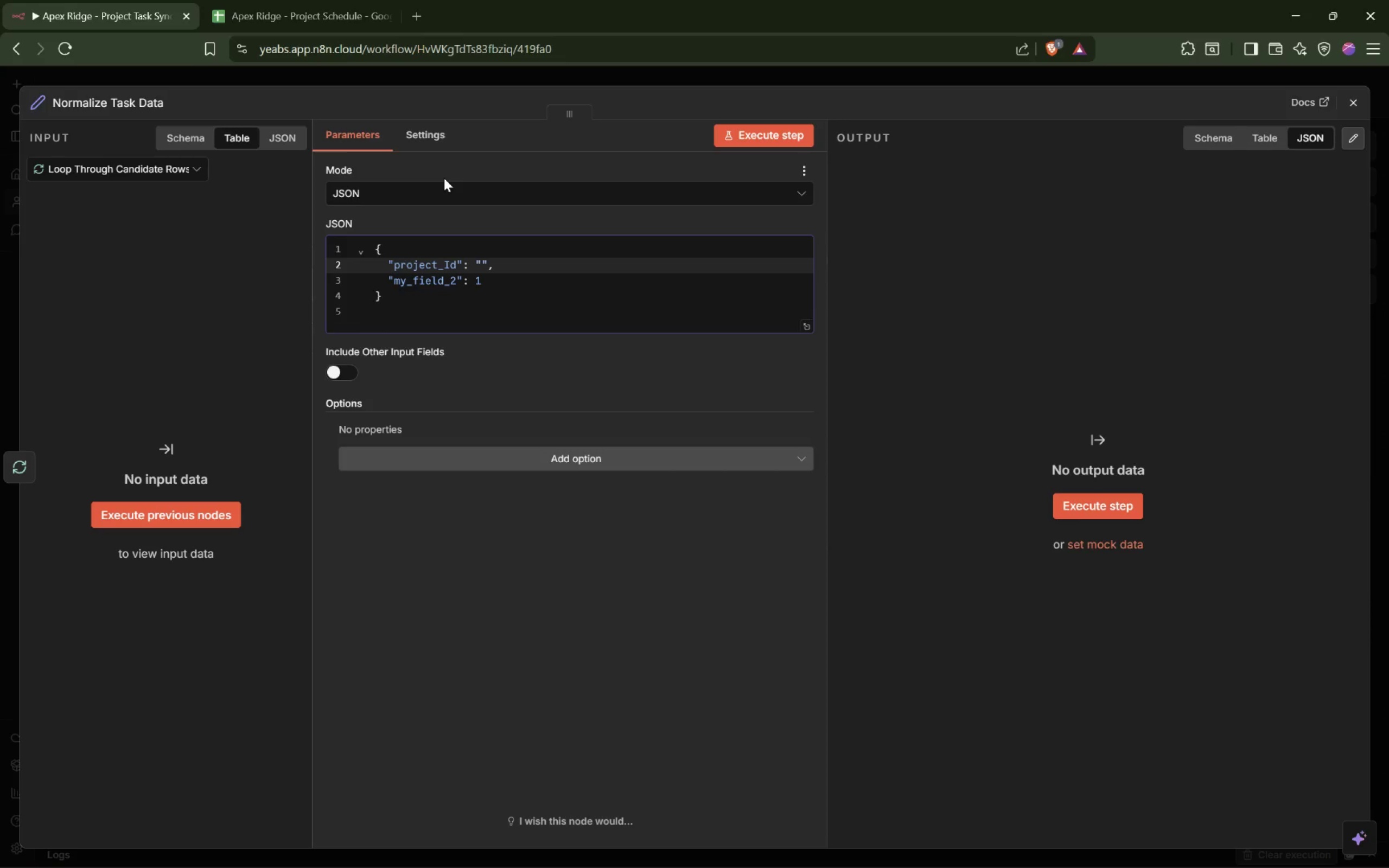 
scroll: coordinate [444, 178], scroll_direction: up, amount: 1.0
 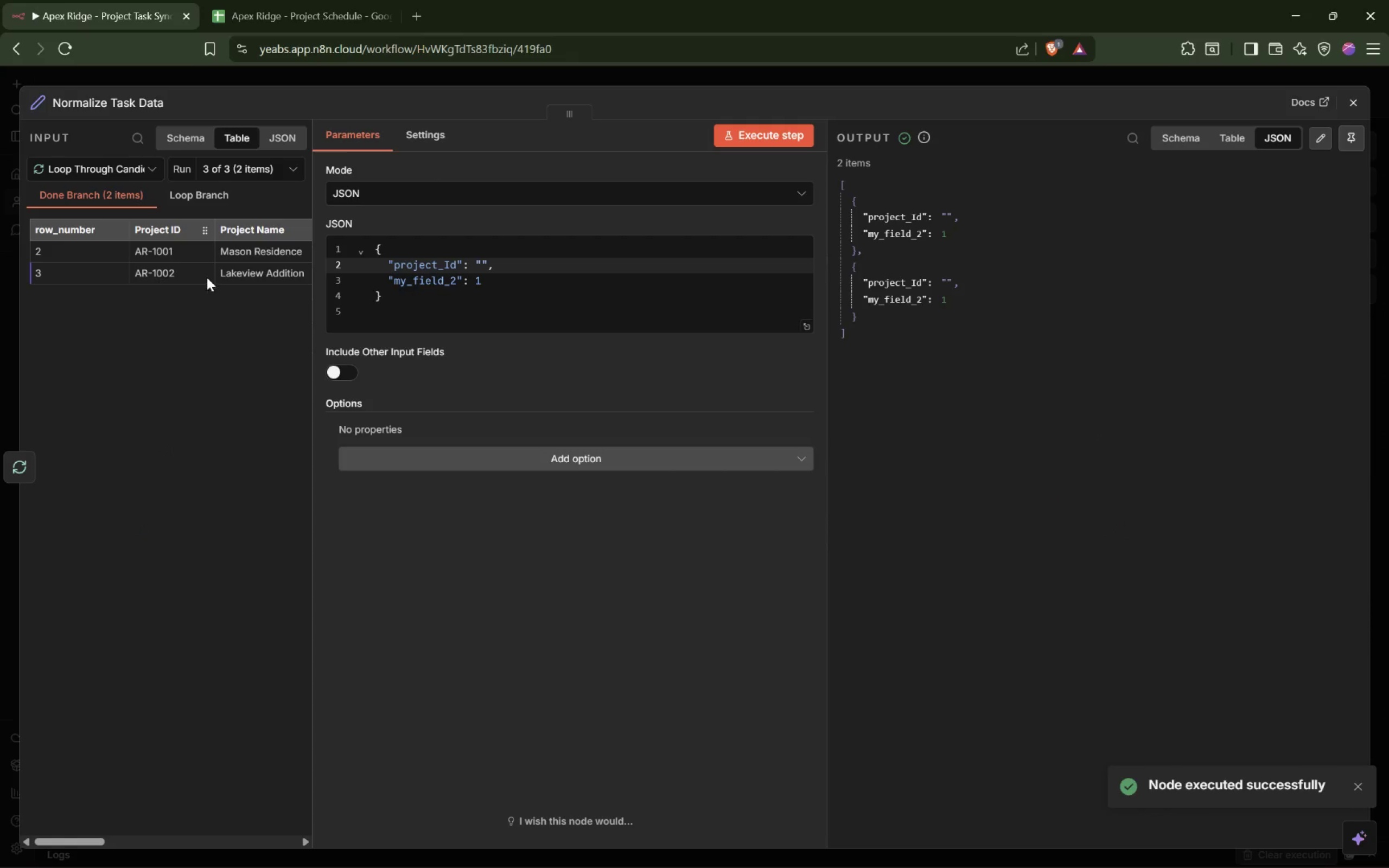 
left_click([182, 132])
 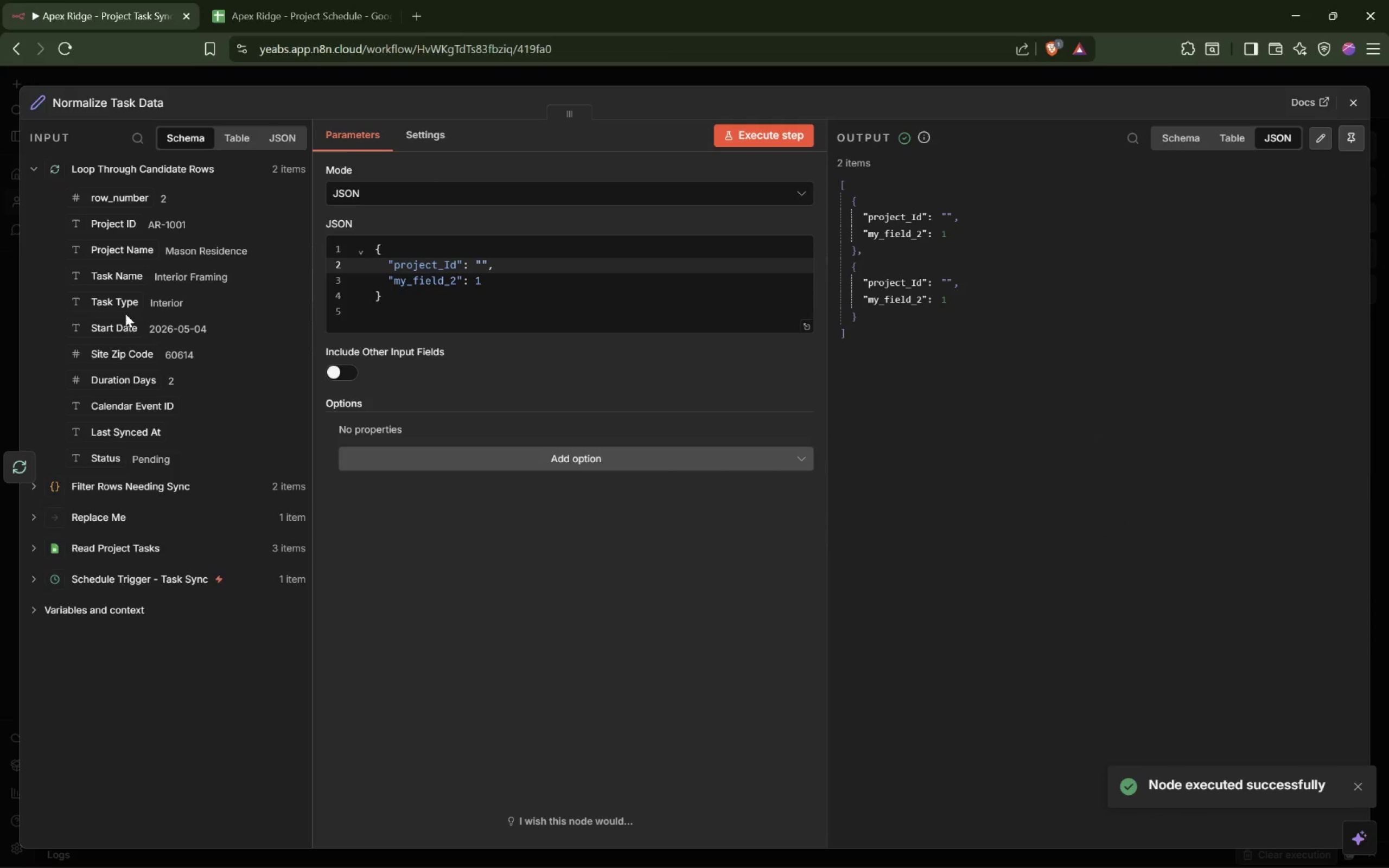 
scroll: coordinate [124, 317], scroll_direction: up, amount: 4.0
 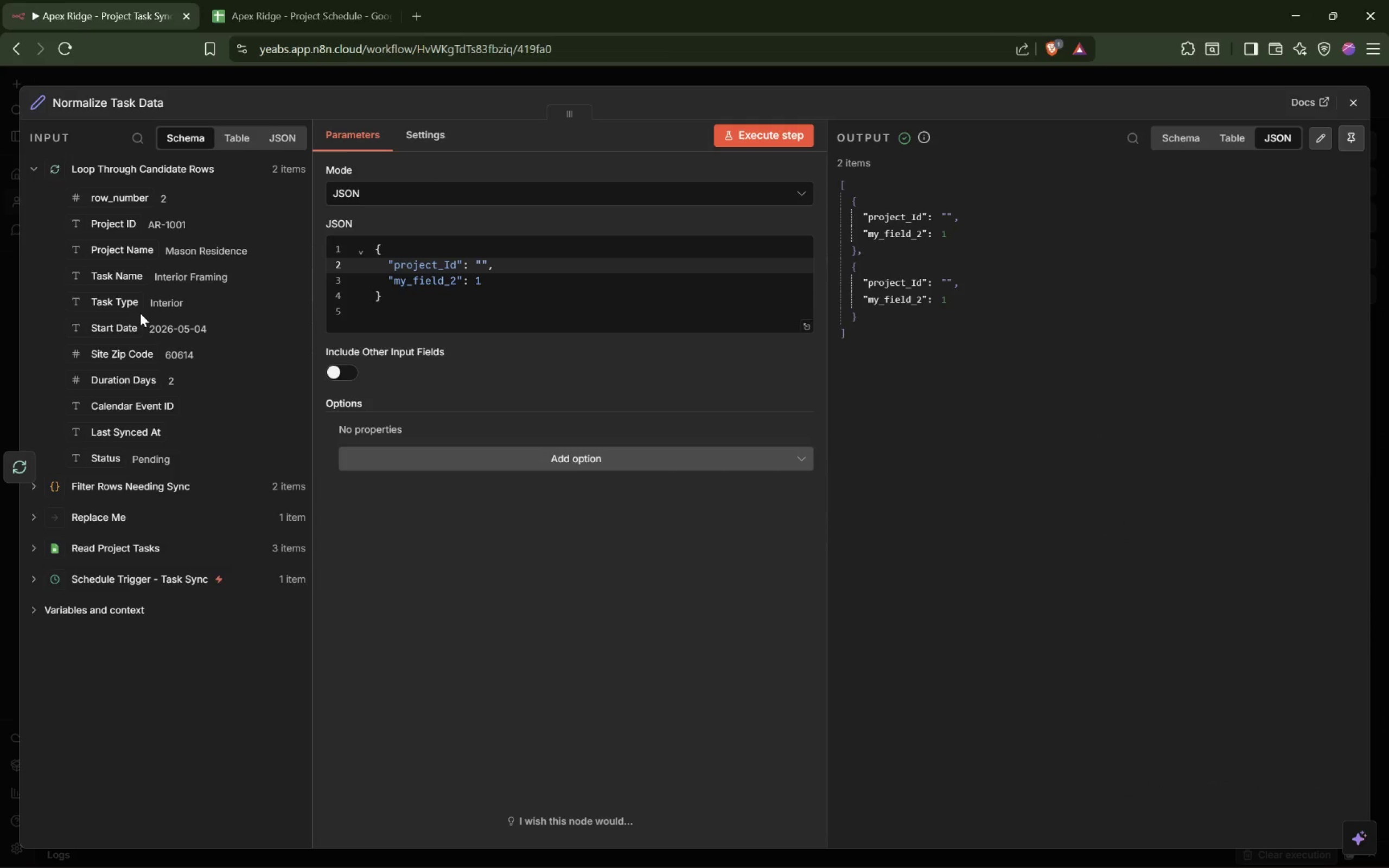 
wait(5.05)
 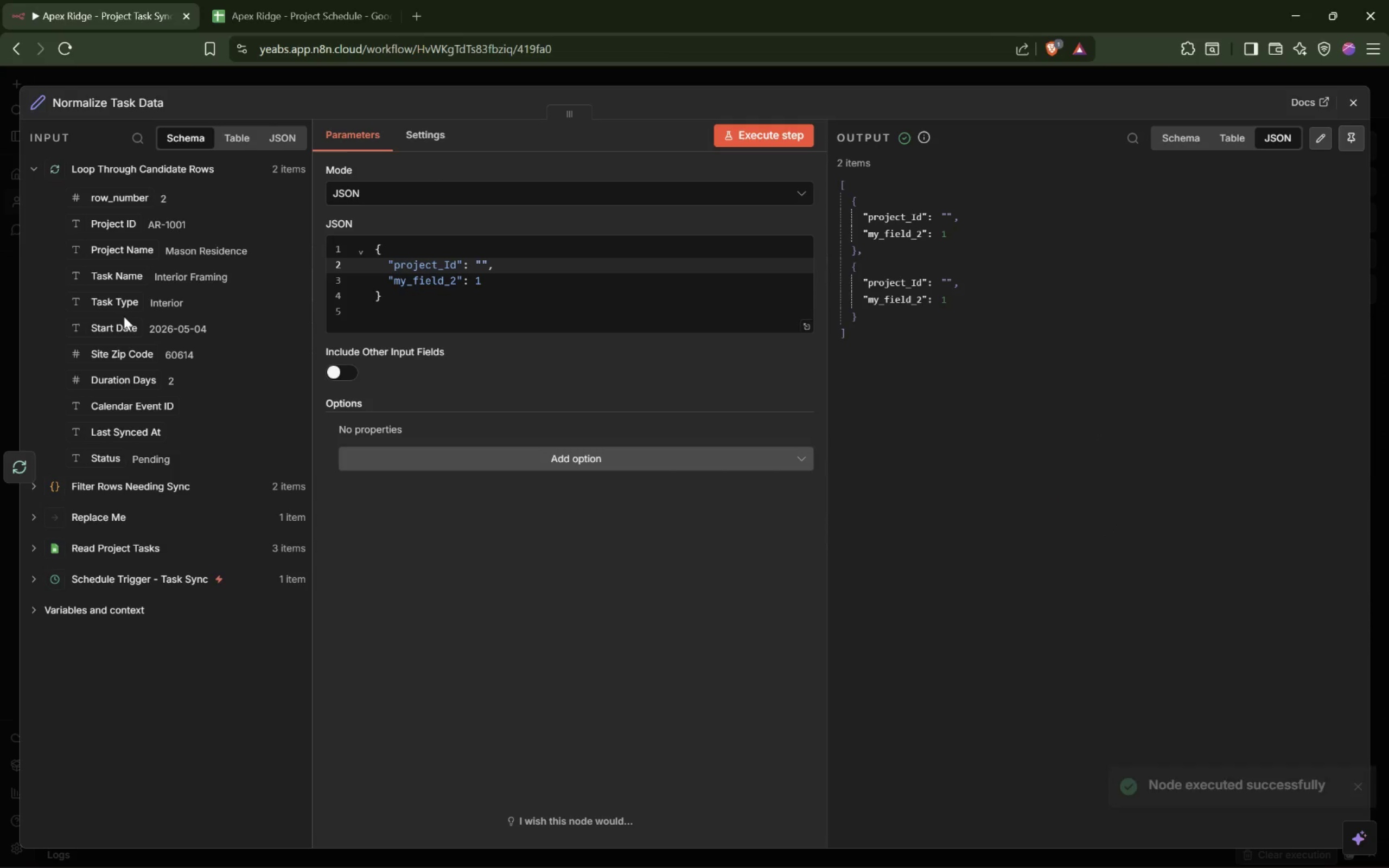 
left_click([482, 263])
 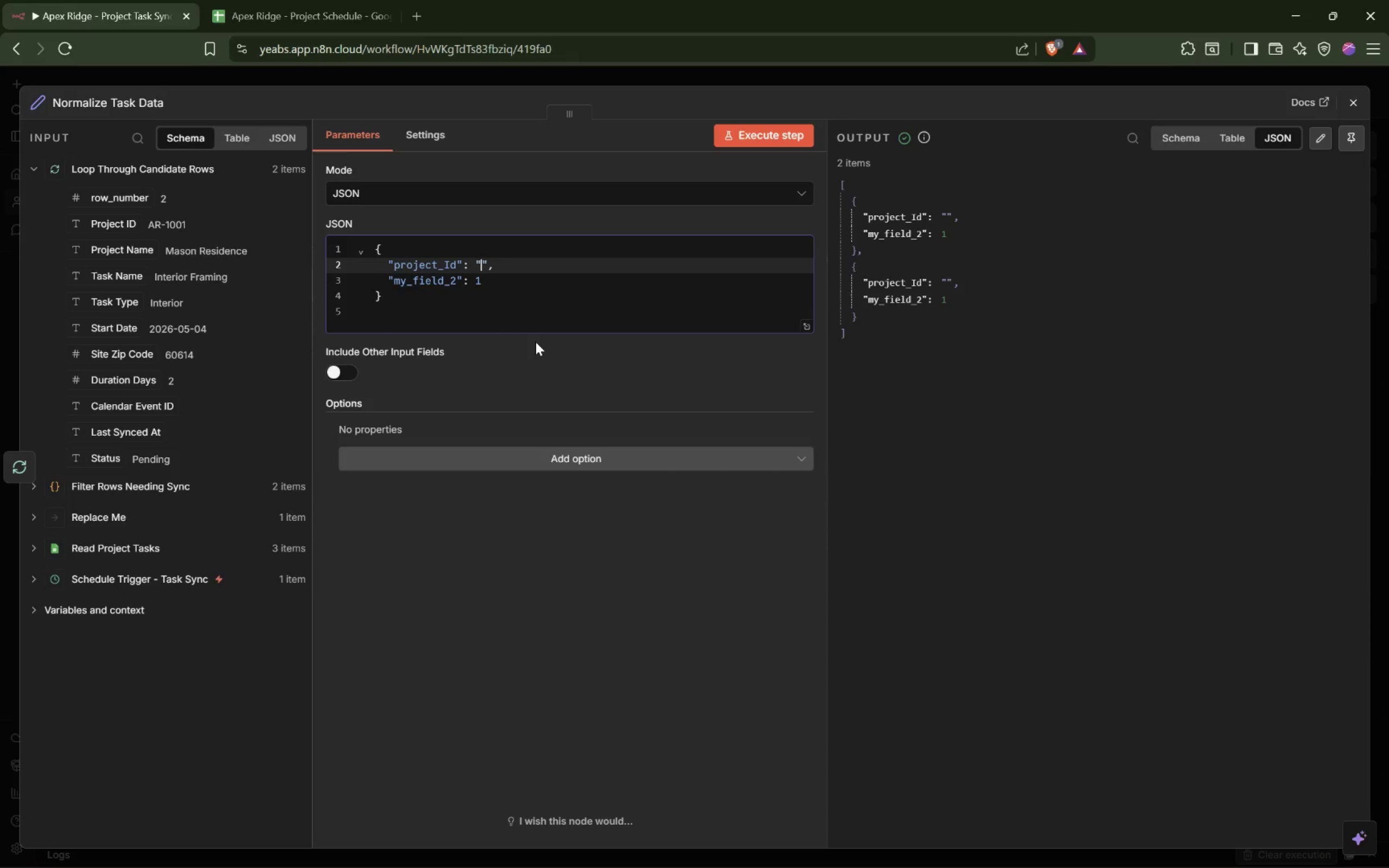 
key(Shift+BracketLeft)
 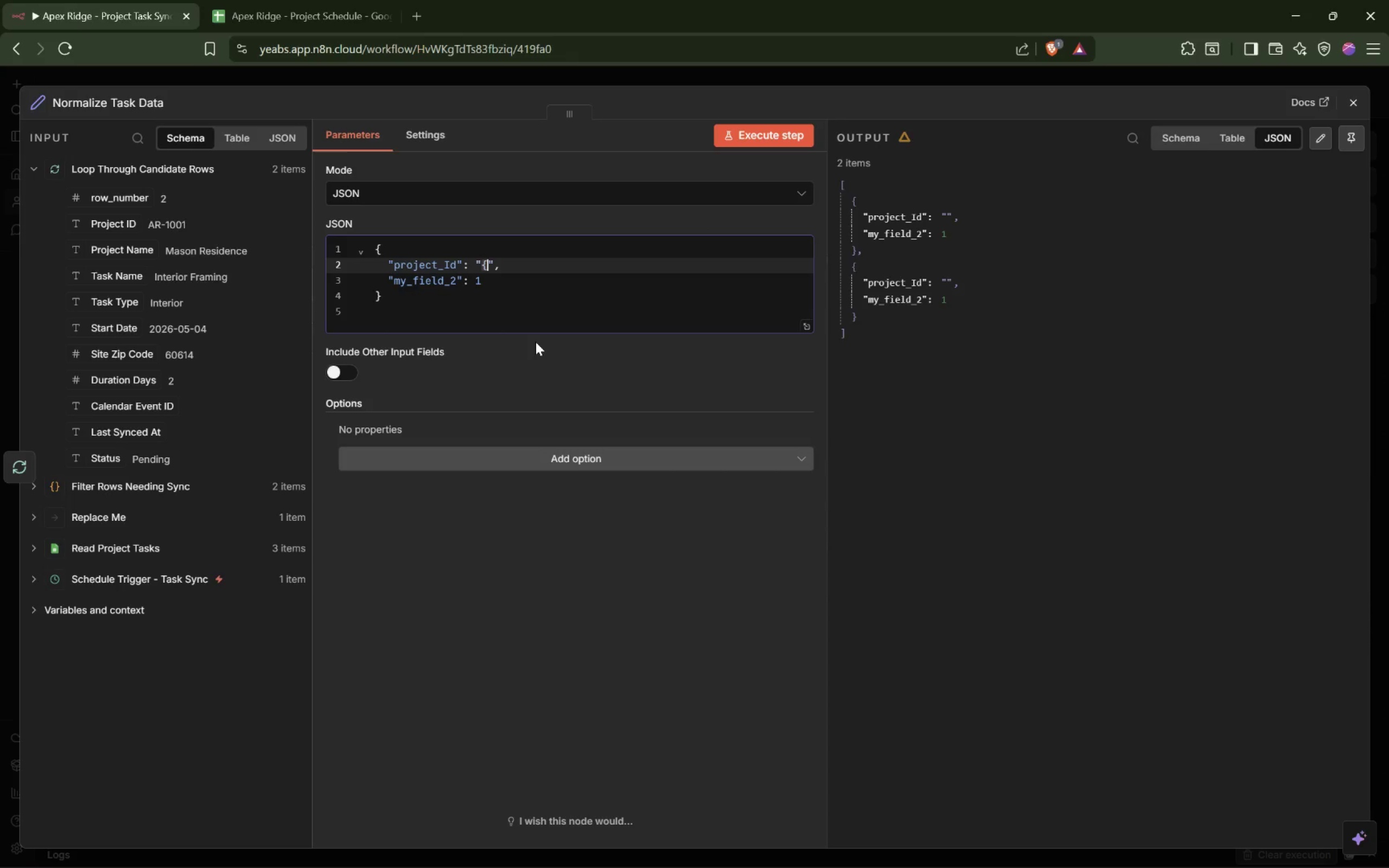 
key(Shift+BracketLeft)
 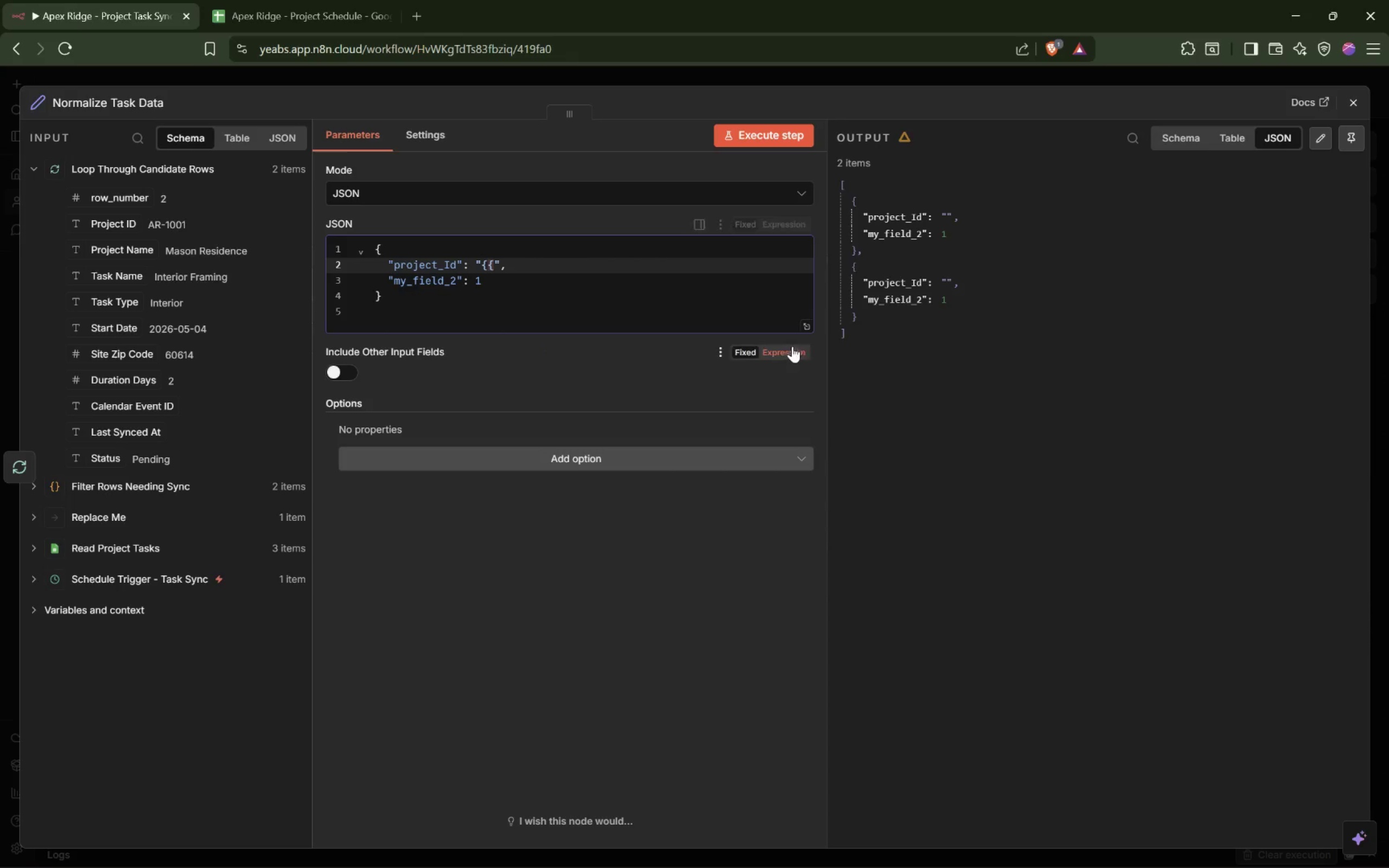 
left_click([791, 354])
 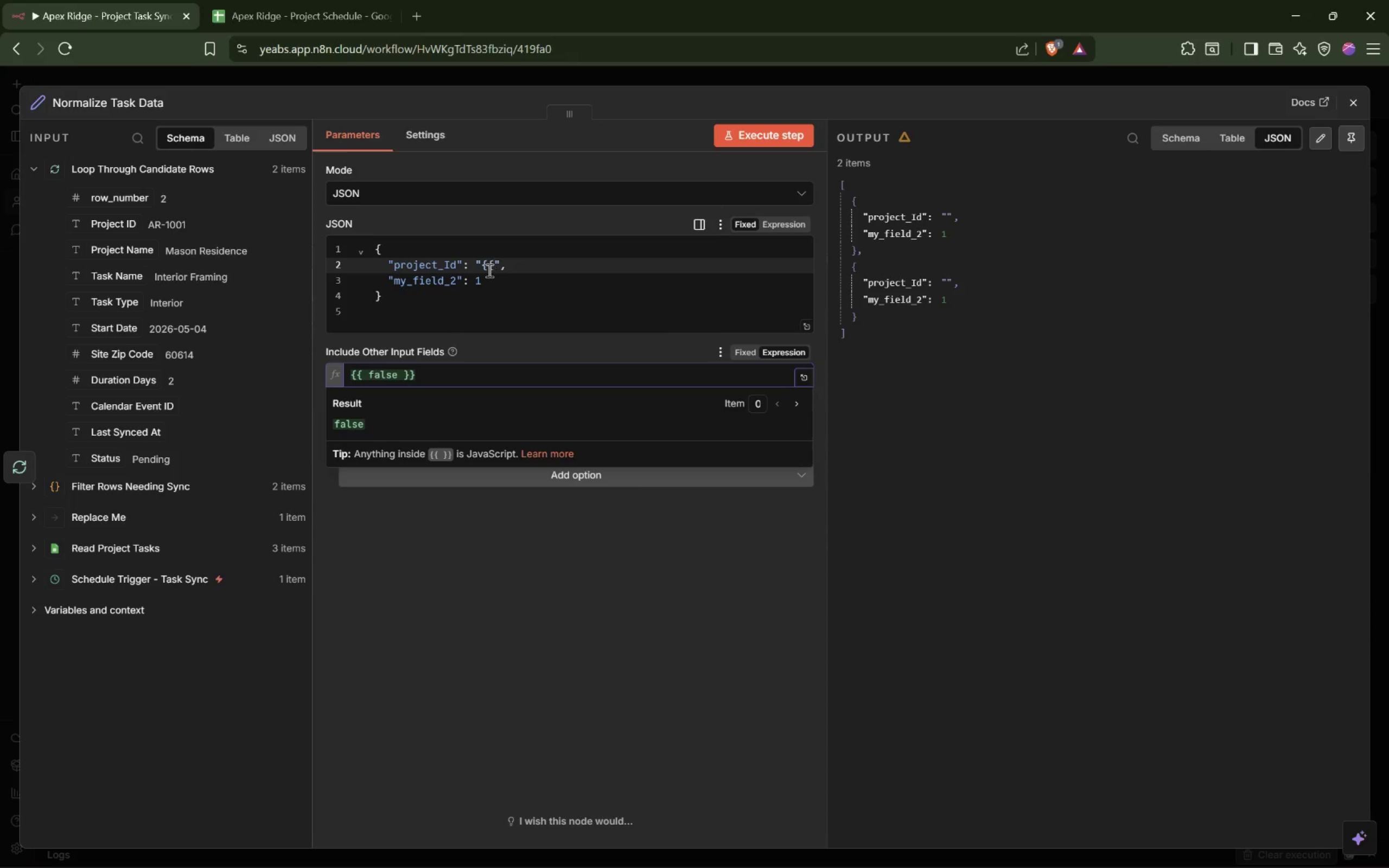 
left_click([495, 263])
 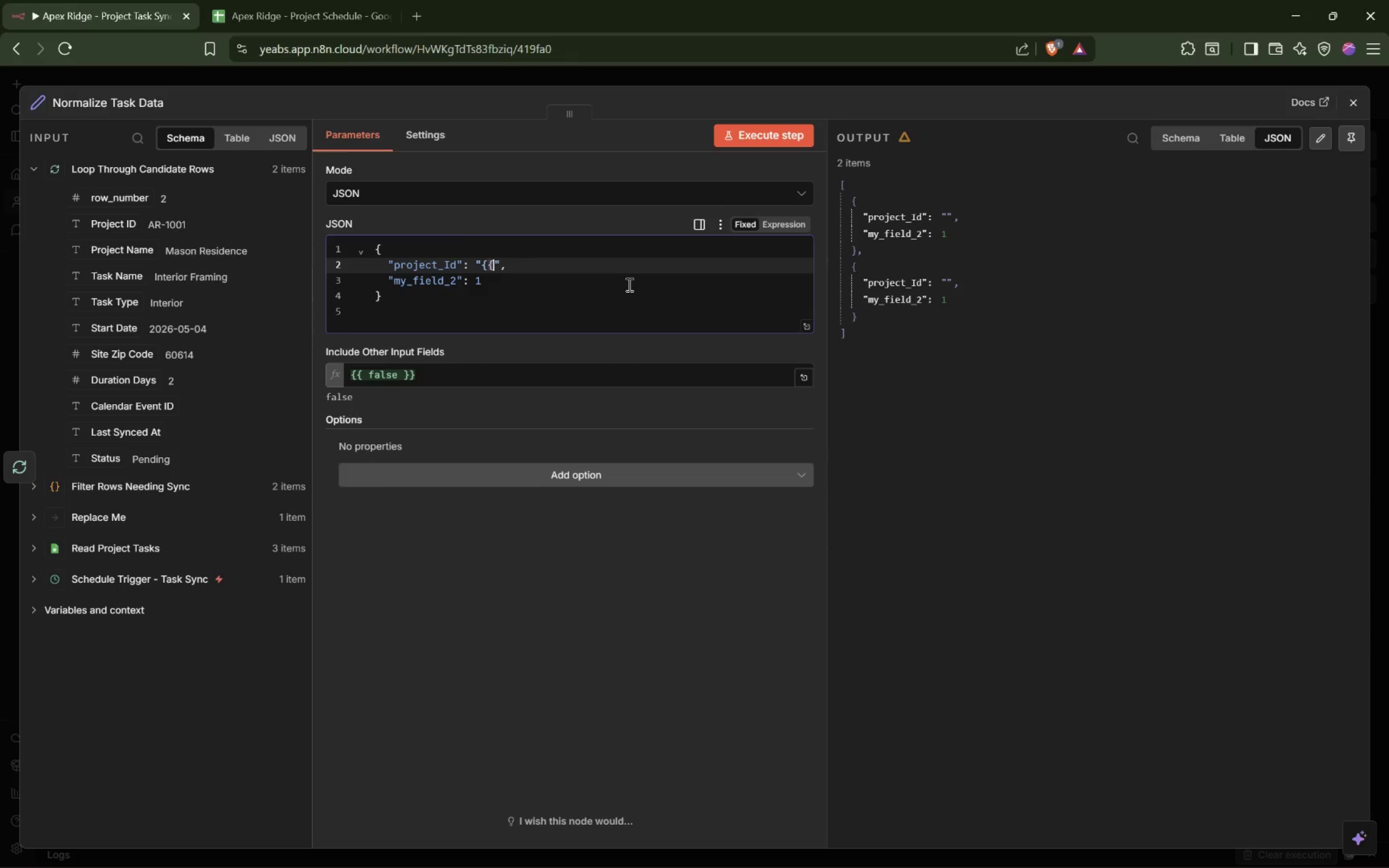 
key(Shift+BracketRight)
 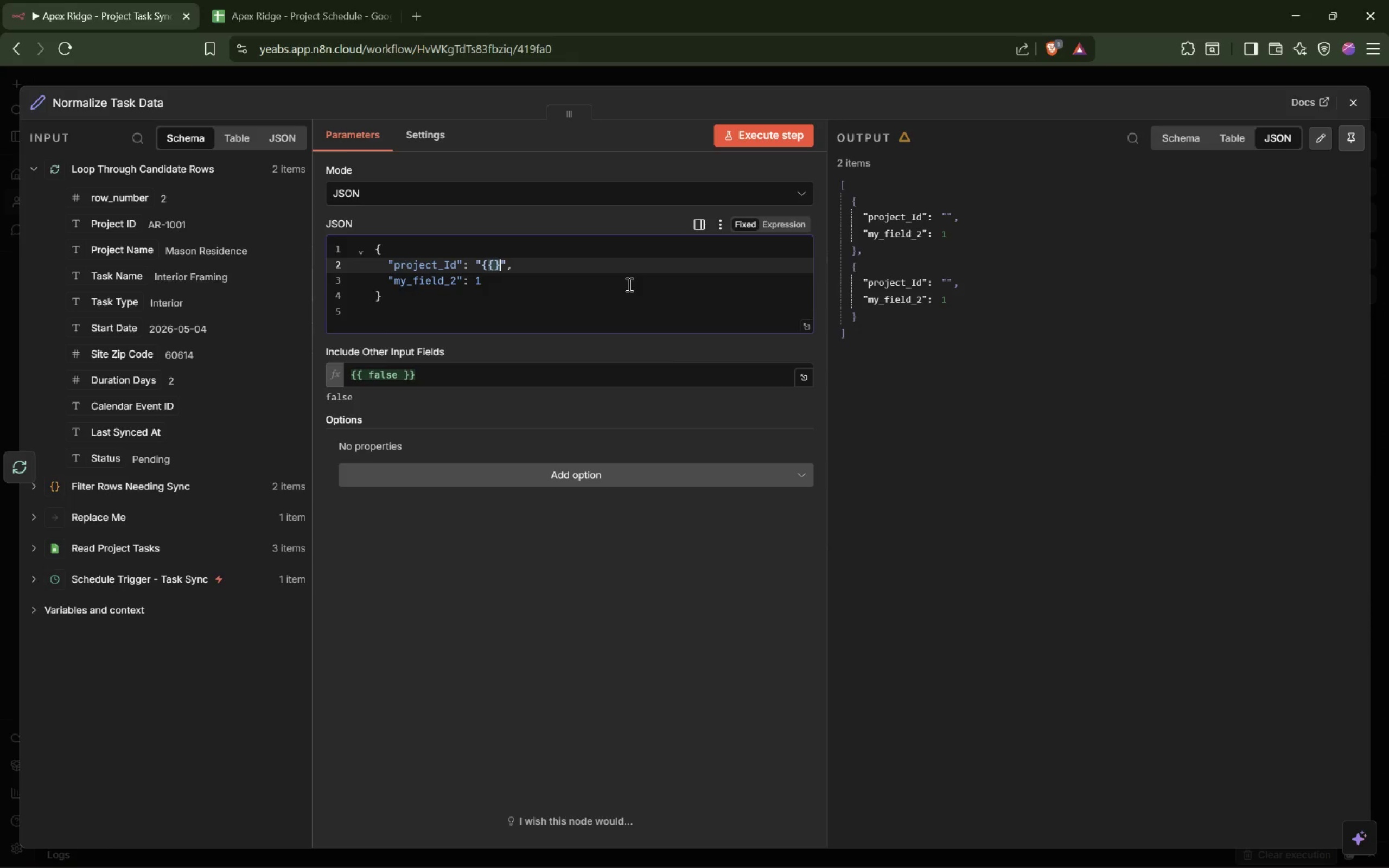 
key(Shift+BracketRight)
 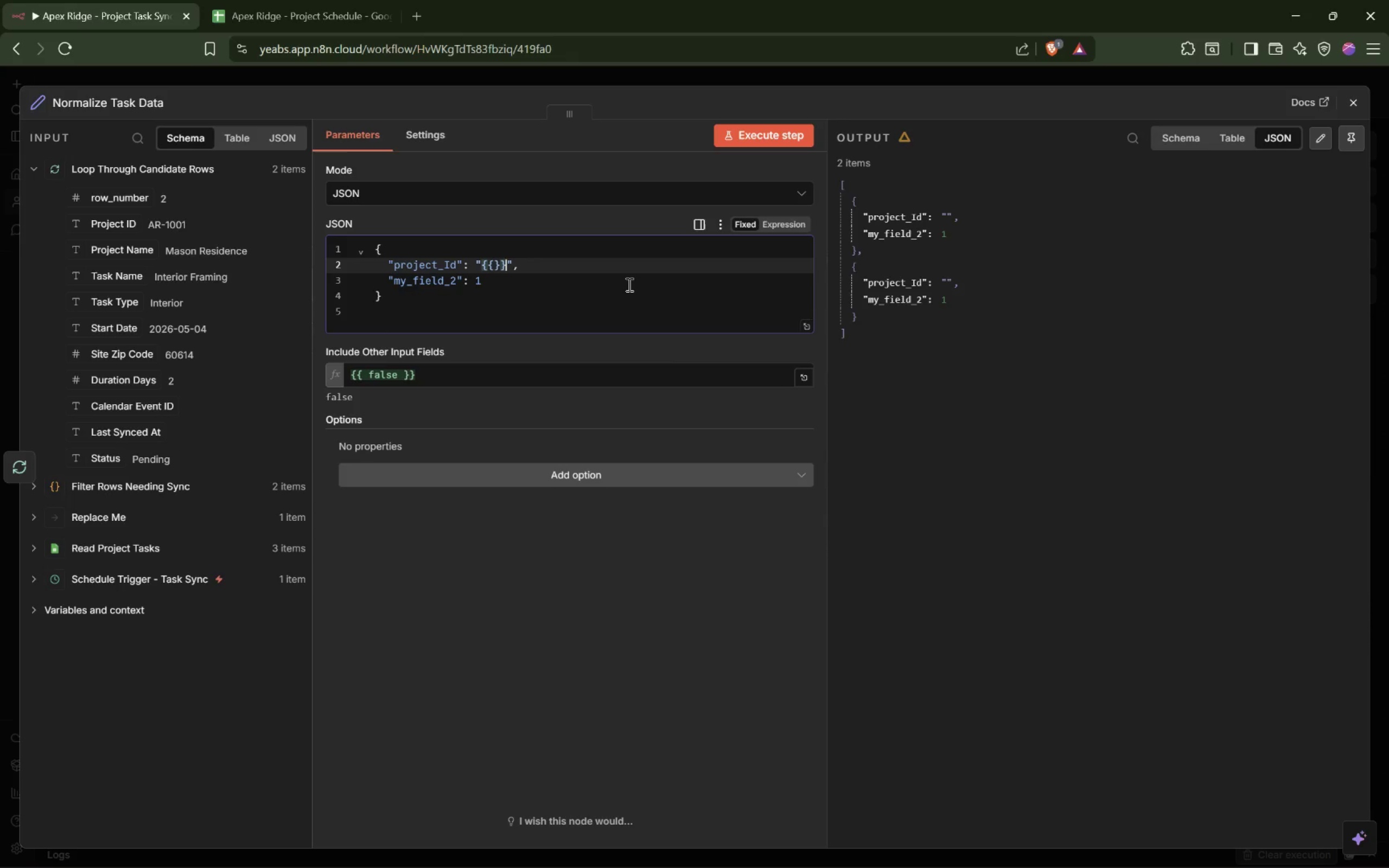 
key(ArrowLeft)
 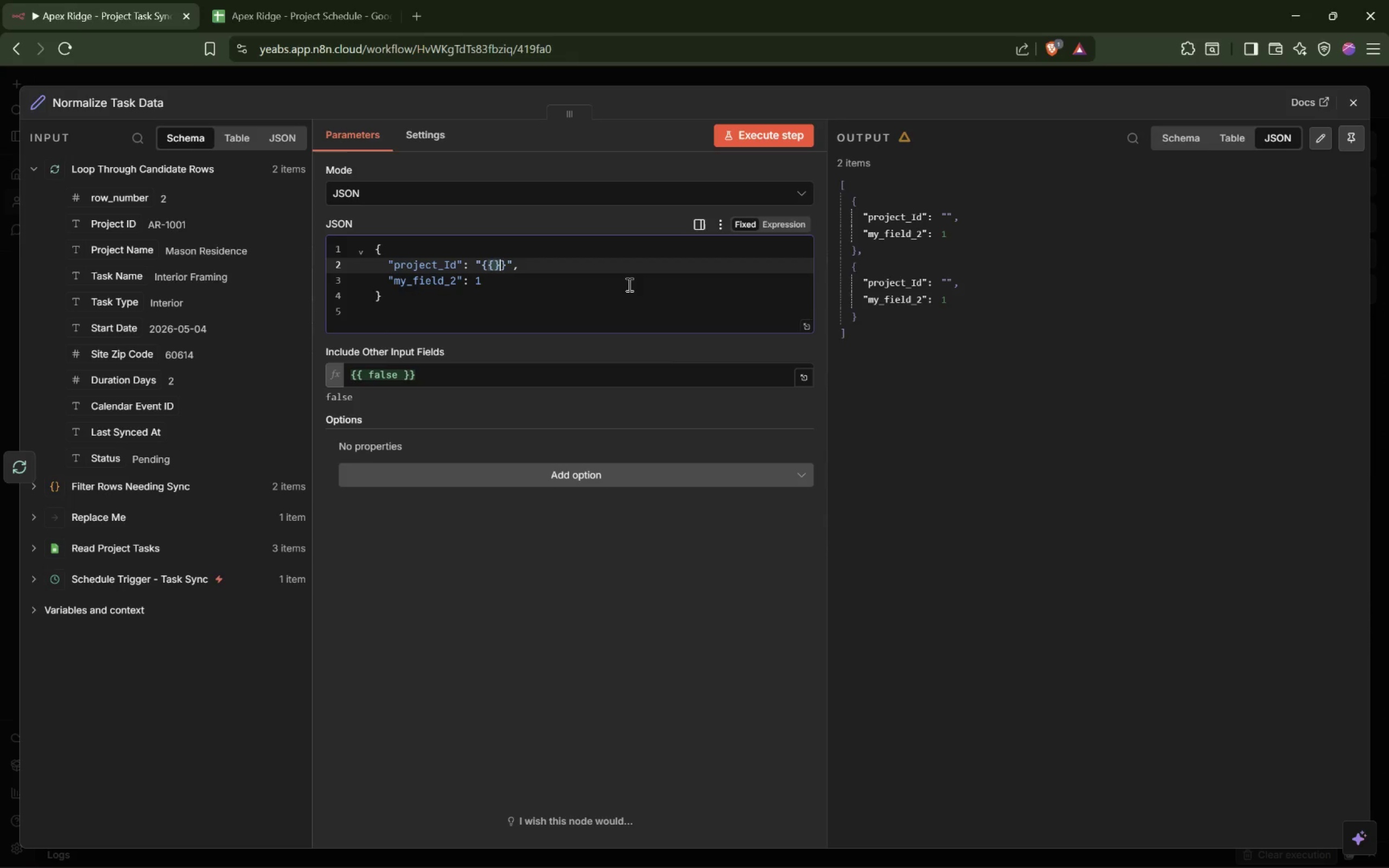 
key(ArrowLeft)
 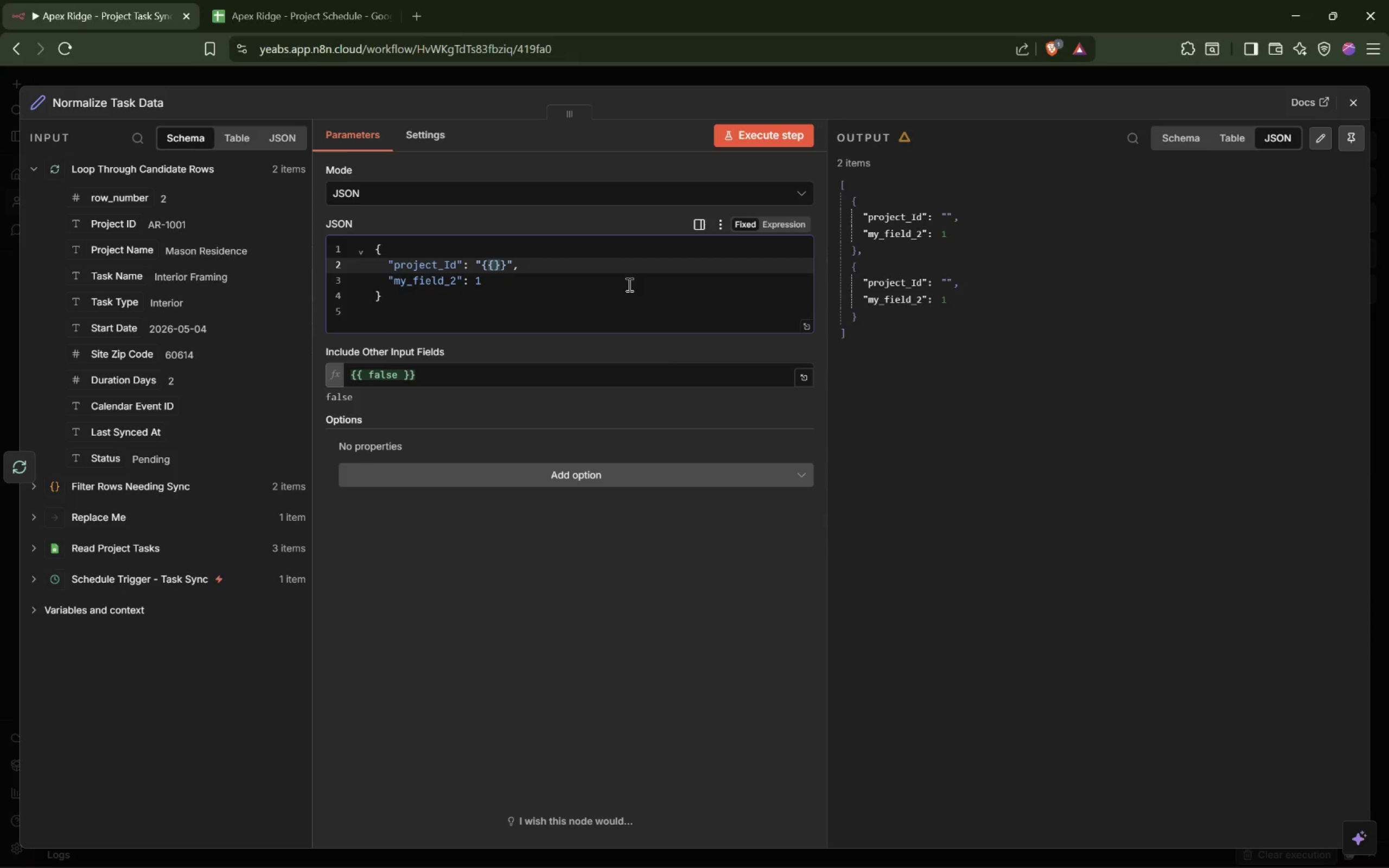 
type(($jsno)
key(Backspace)
key(Backspace)
type(on['Project ID'])
 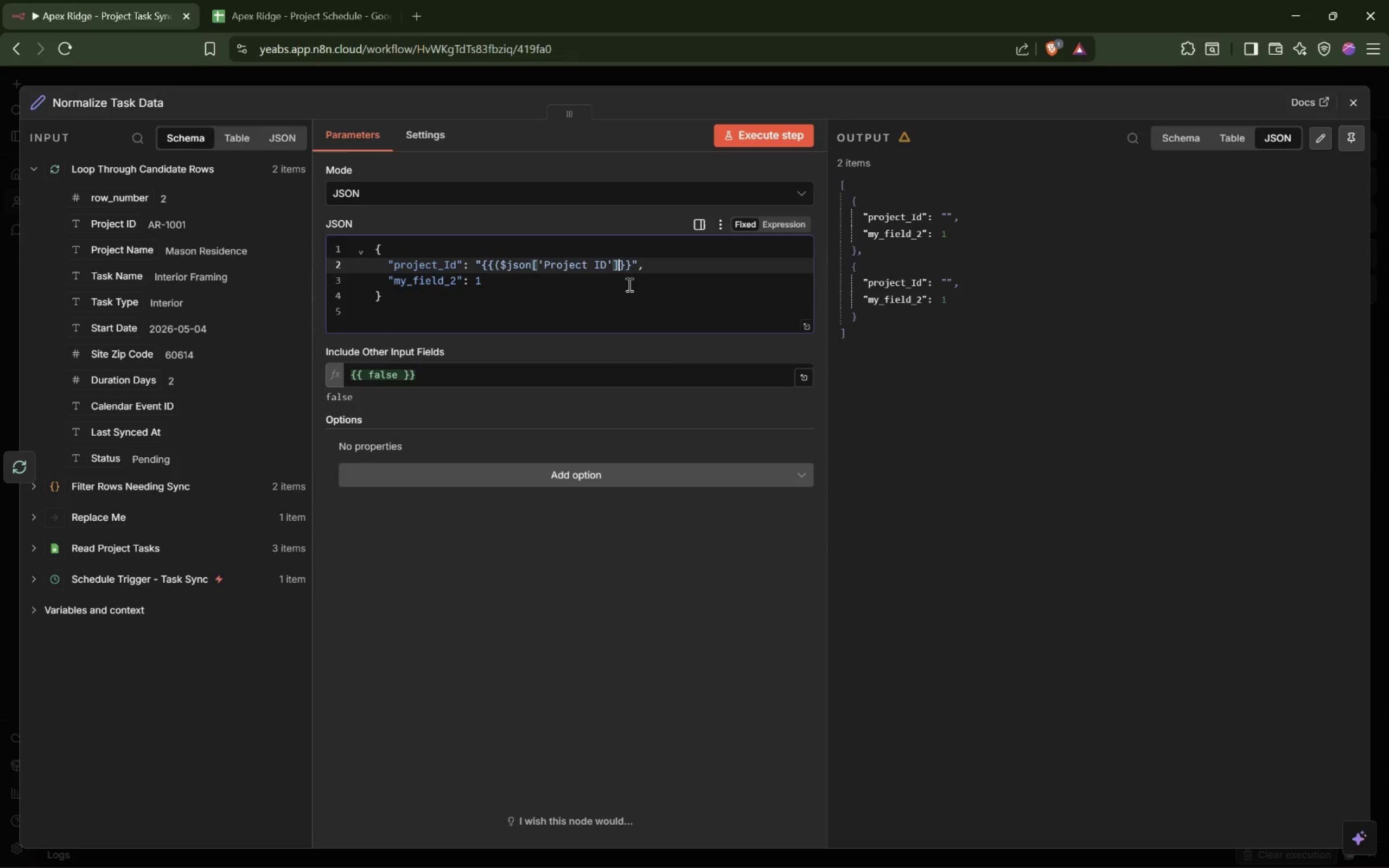 
left_click([793, 227])
 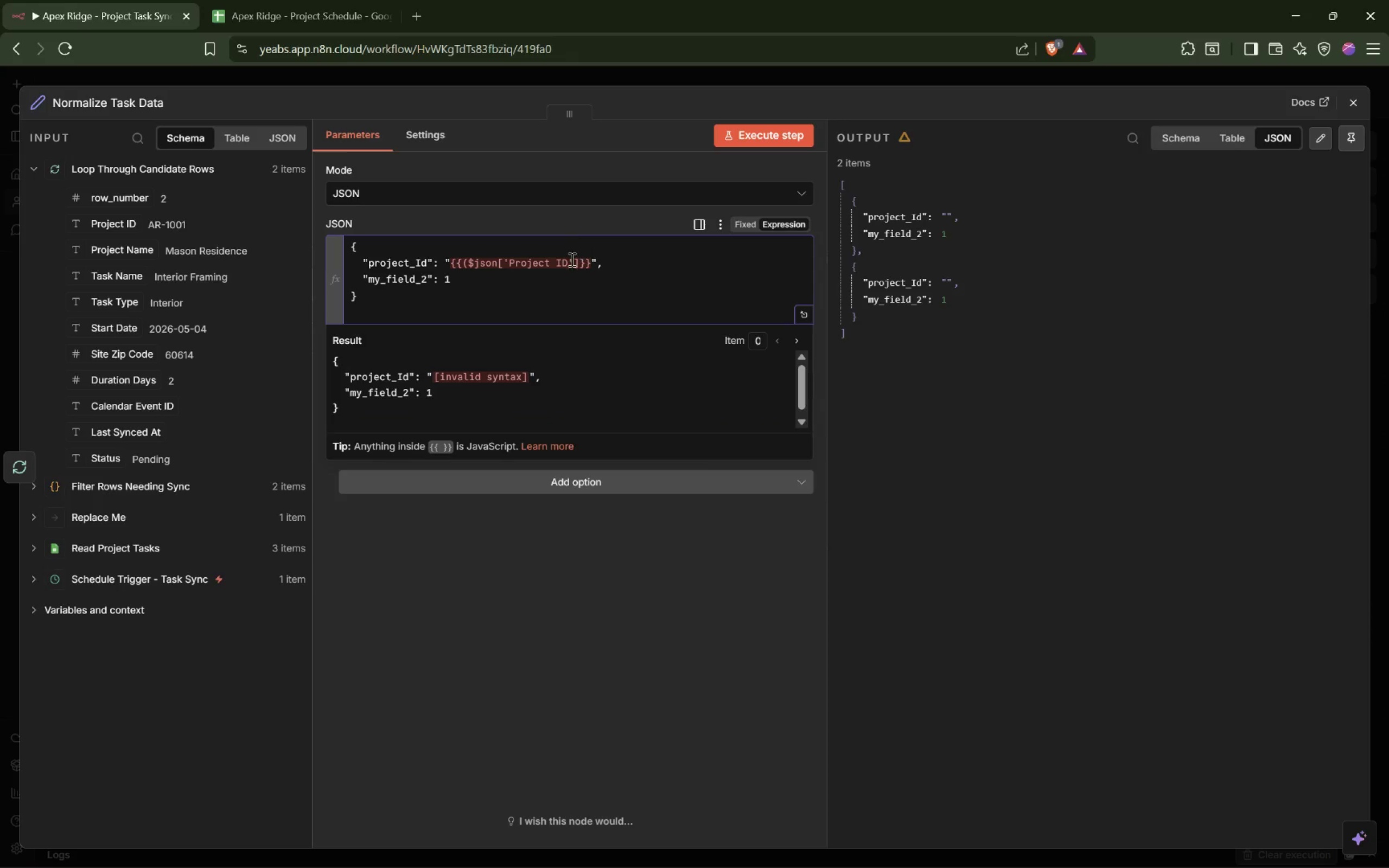 
left_click([580, 260])
 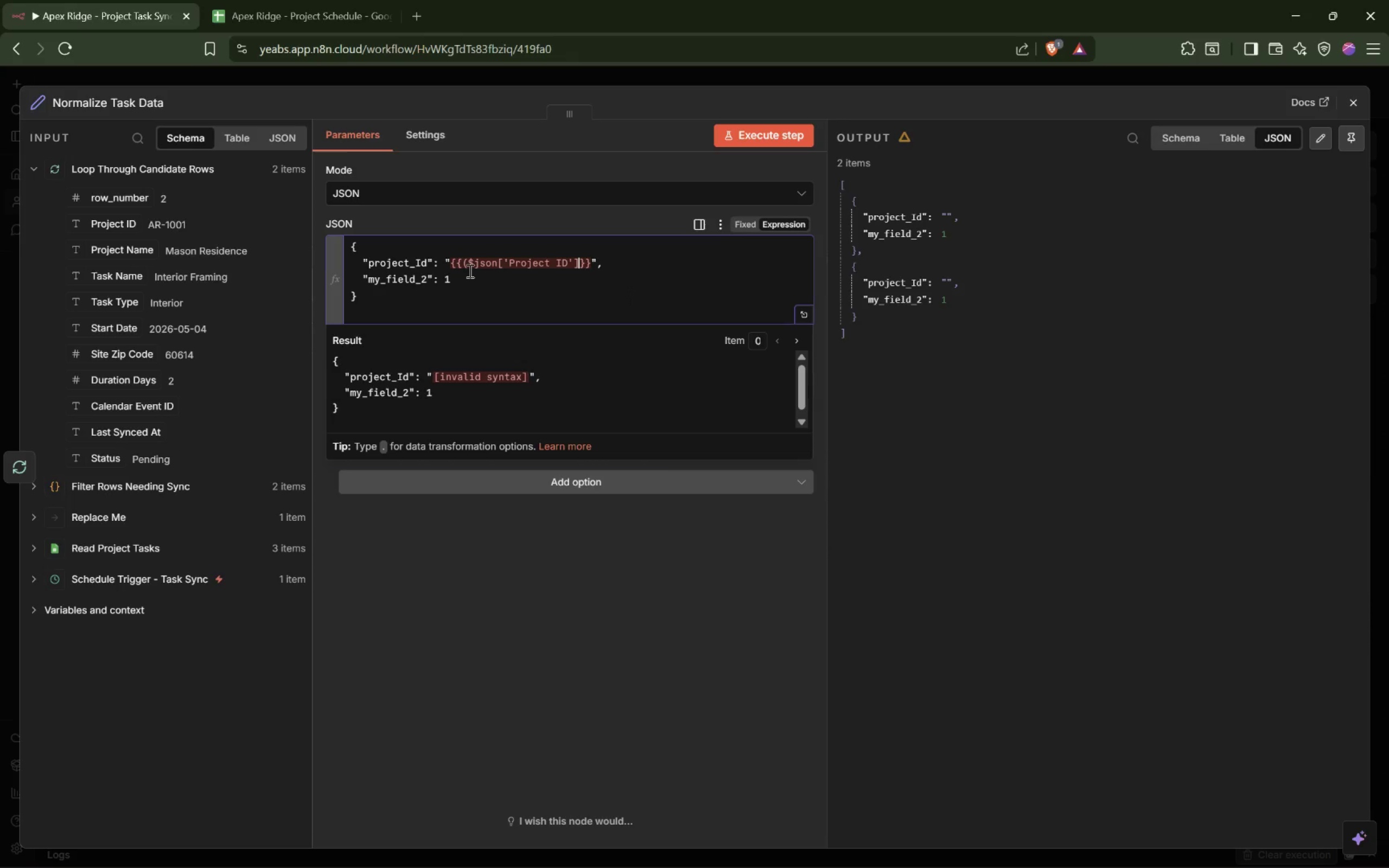 
wait(7.55)
 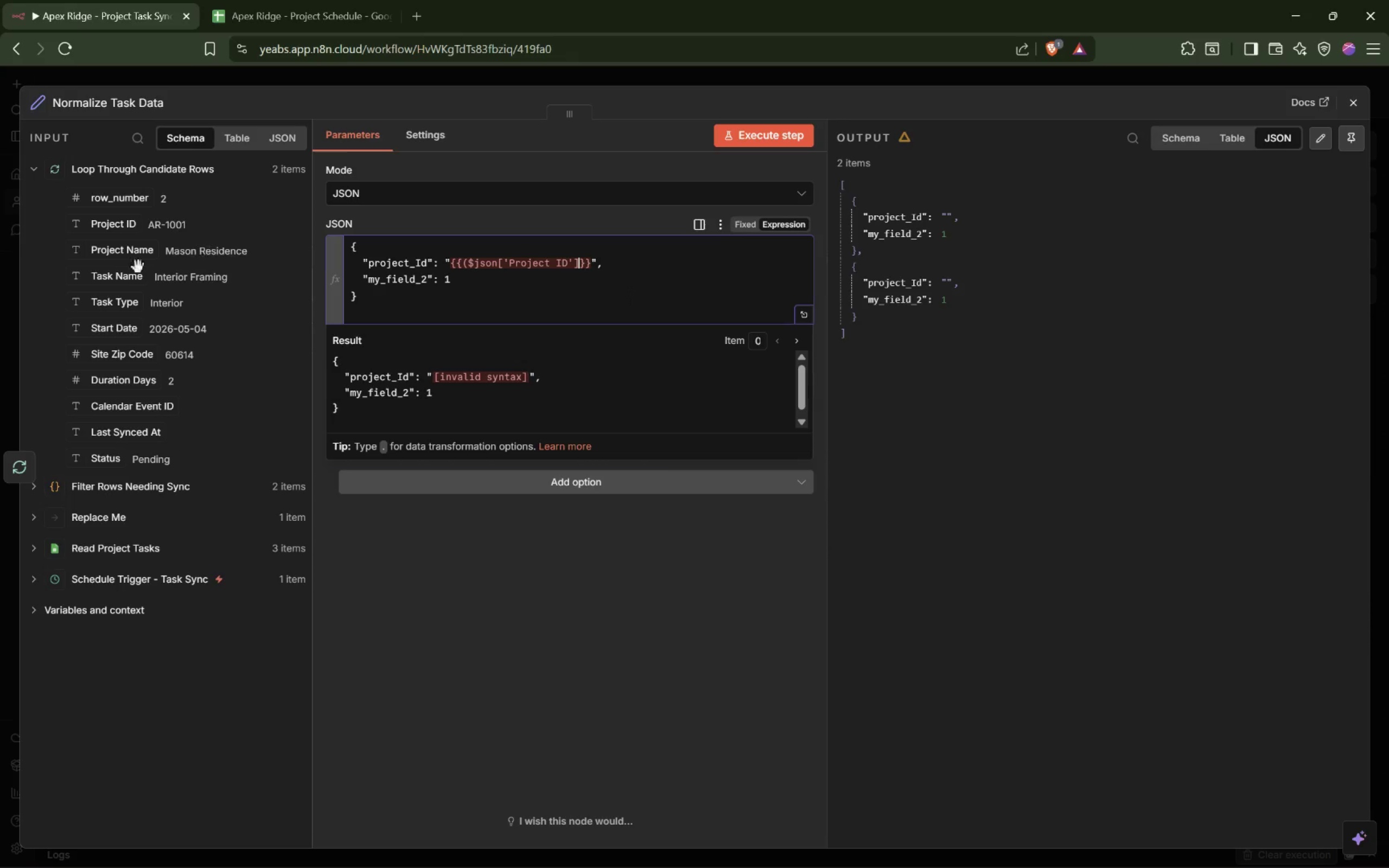 
key(Shift+0)
 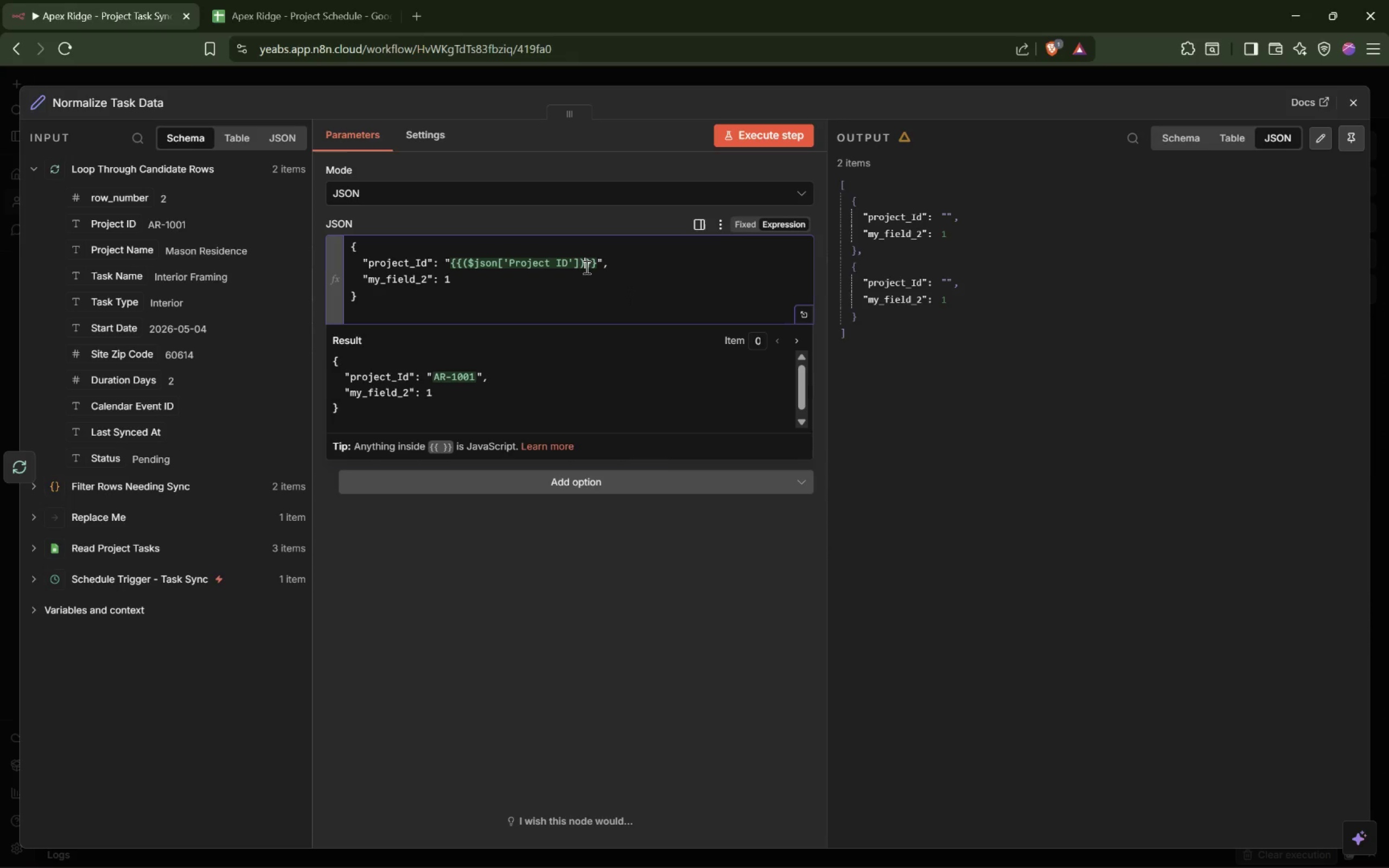 
key(ArrowLeft)
 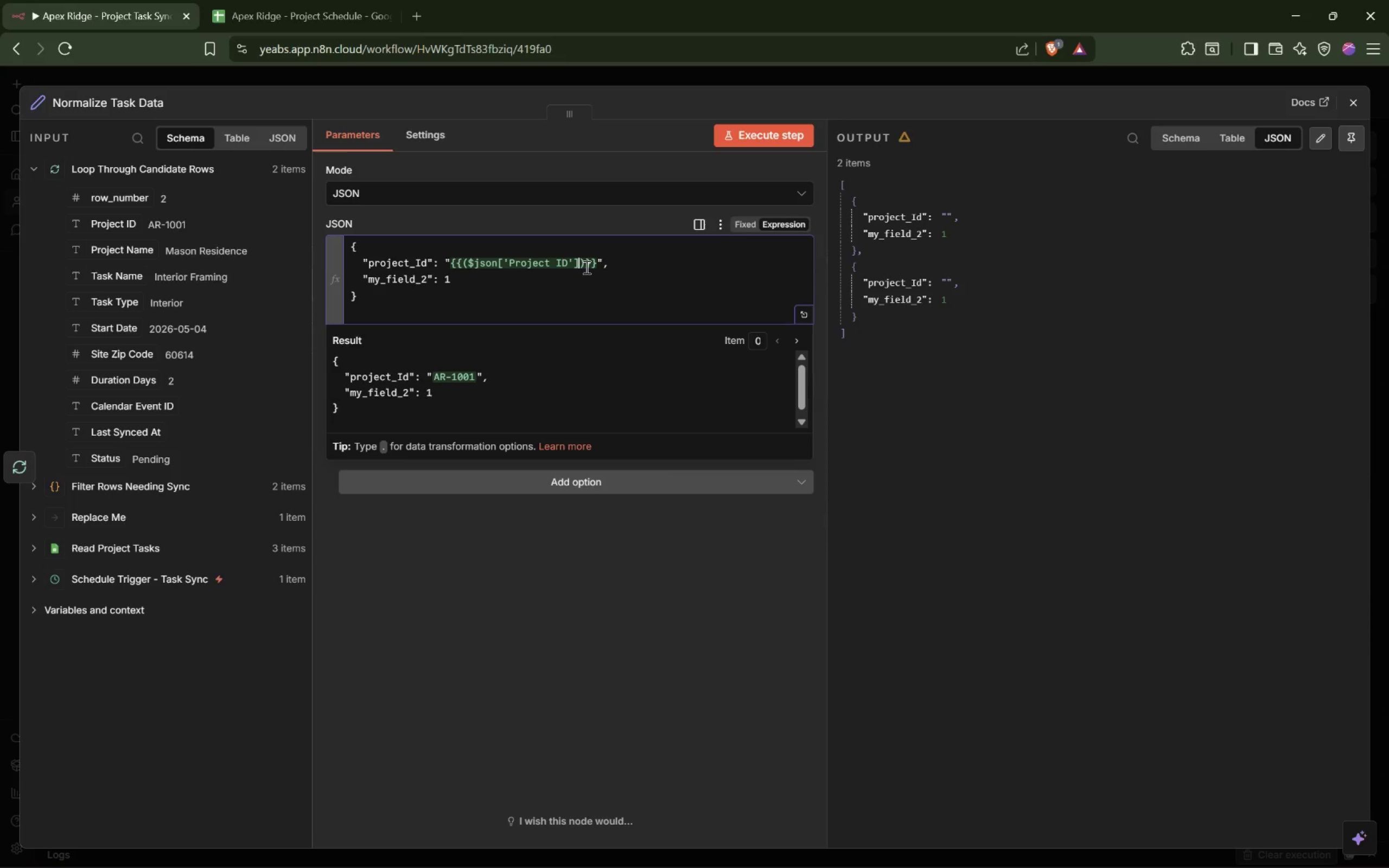 
key(Space)
 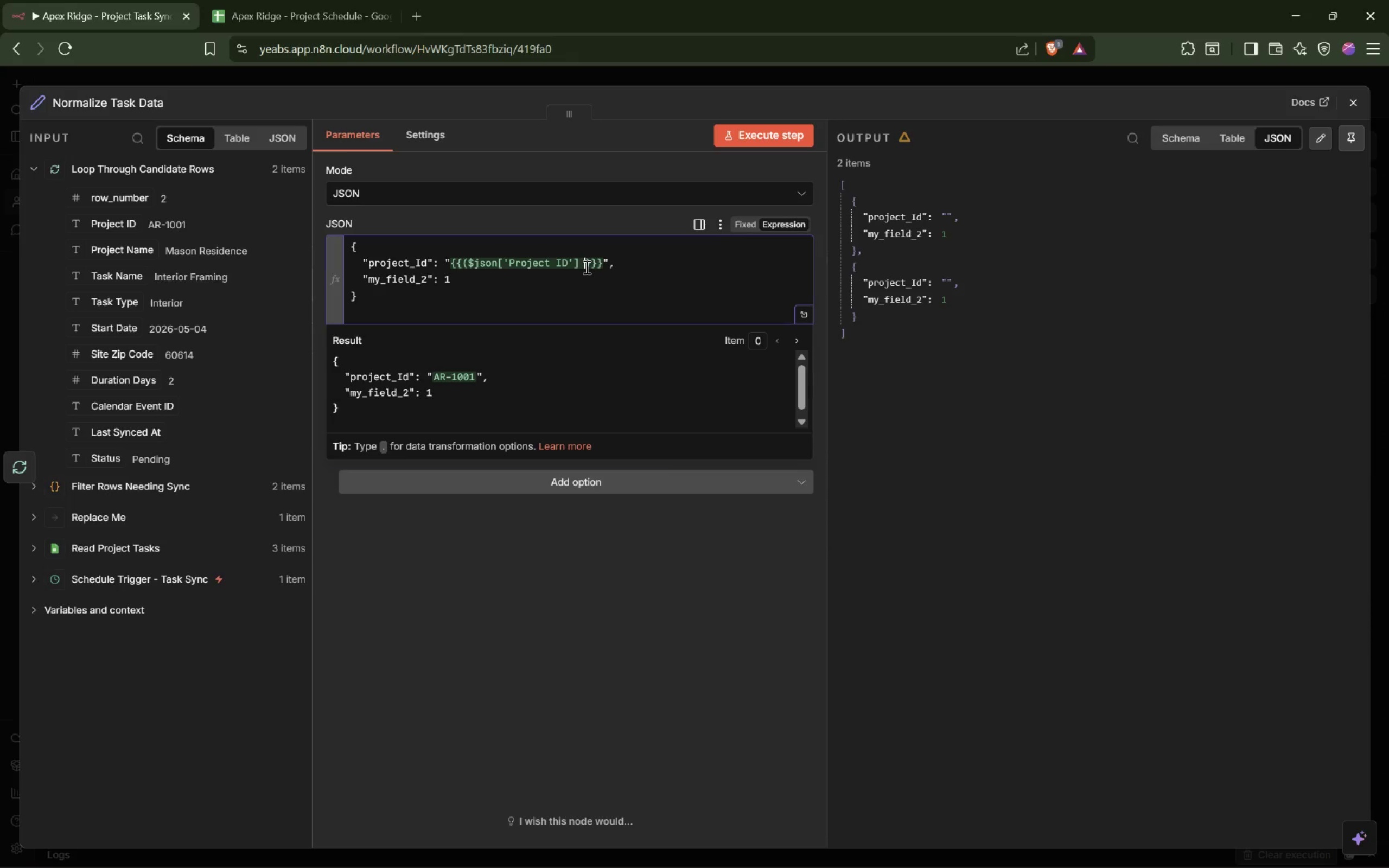 
key(Shift+Slash)
 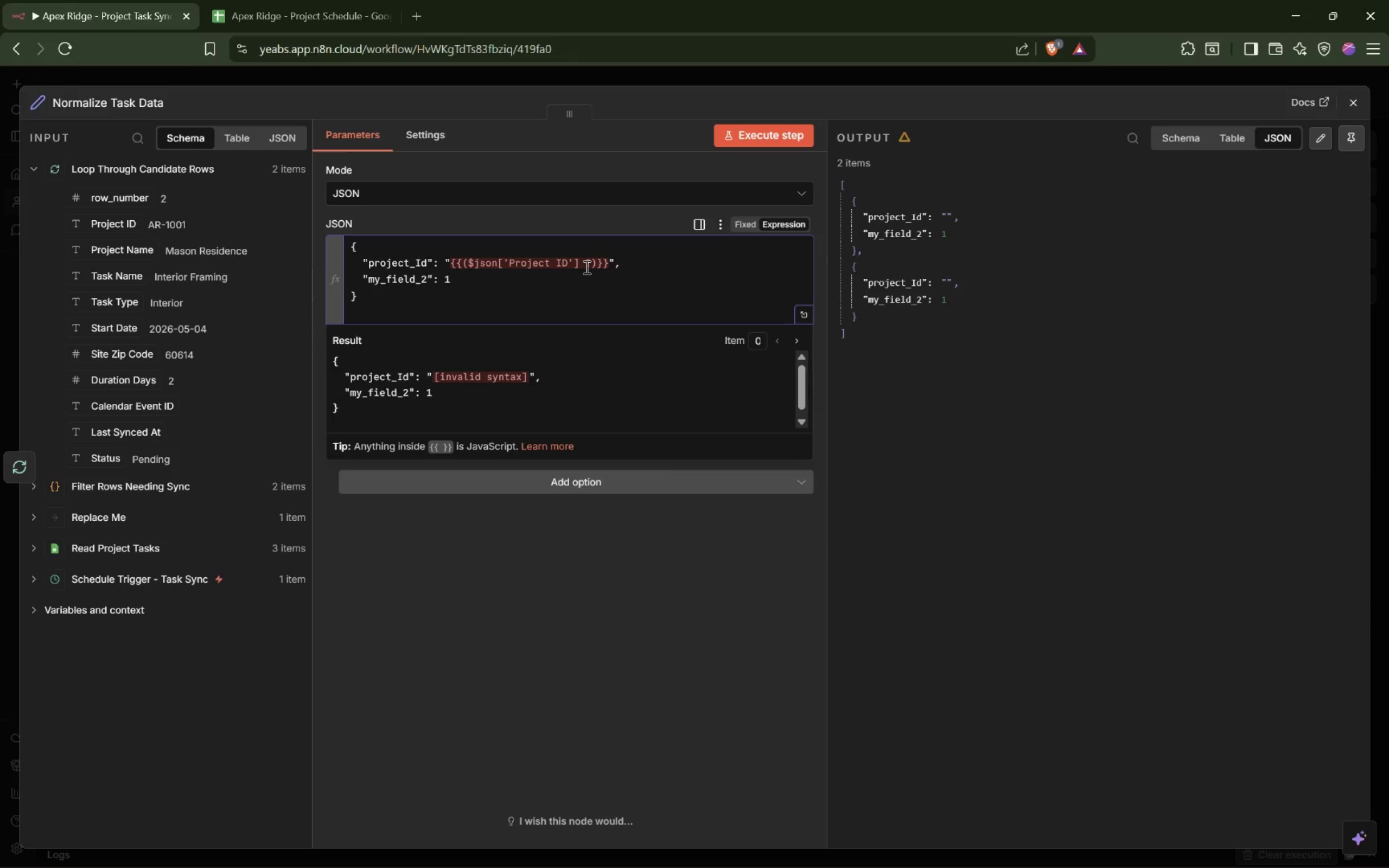 
key(Shift+Slash)
 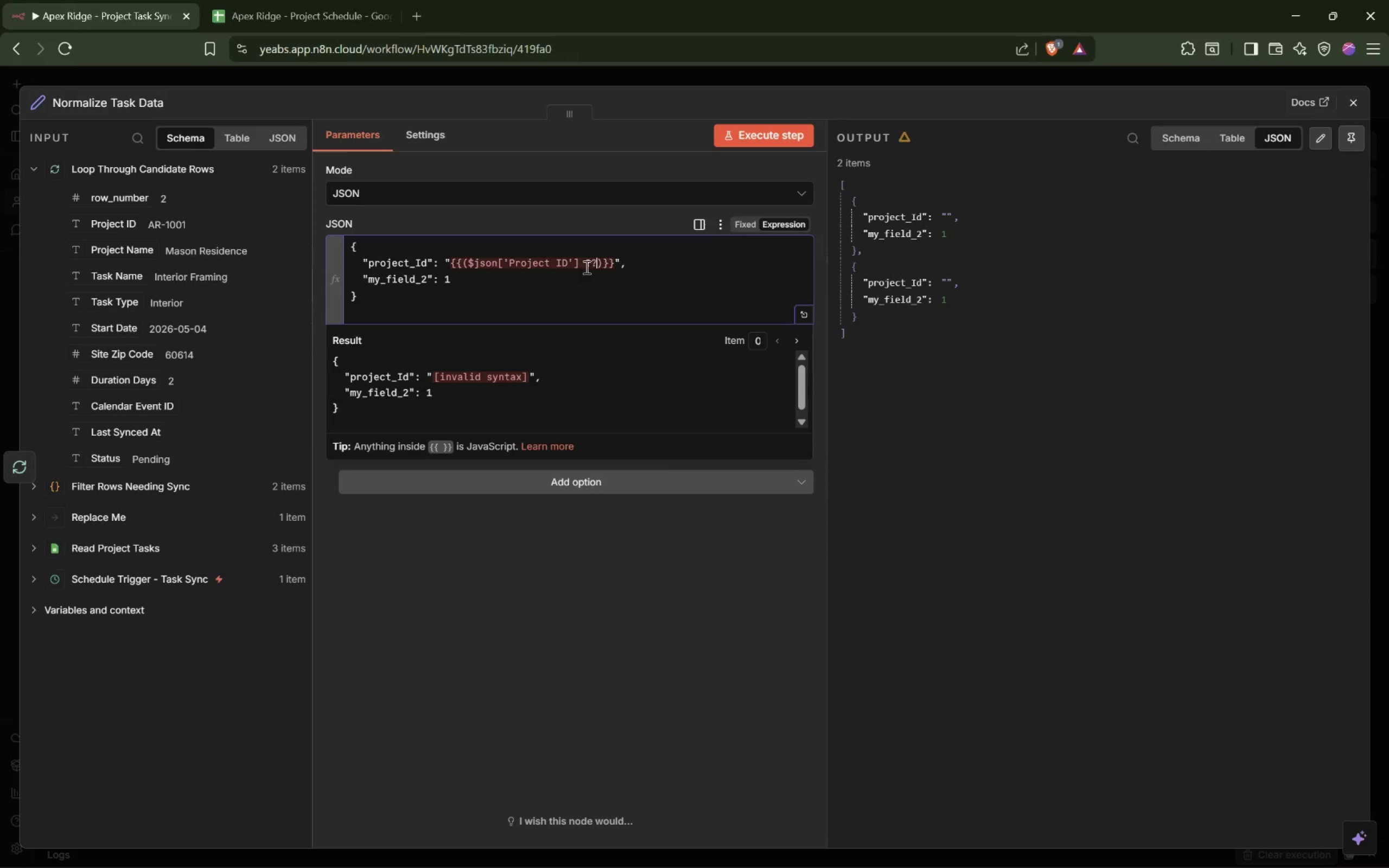 
key(Space)
 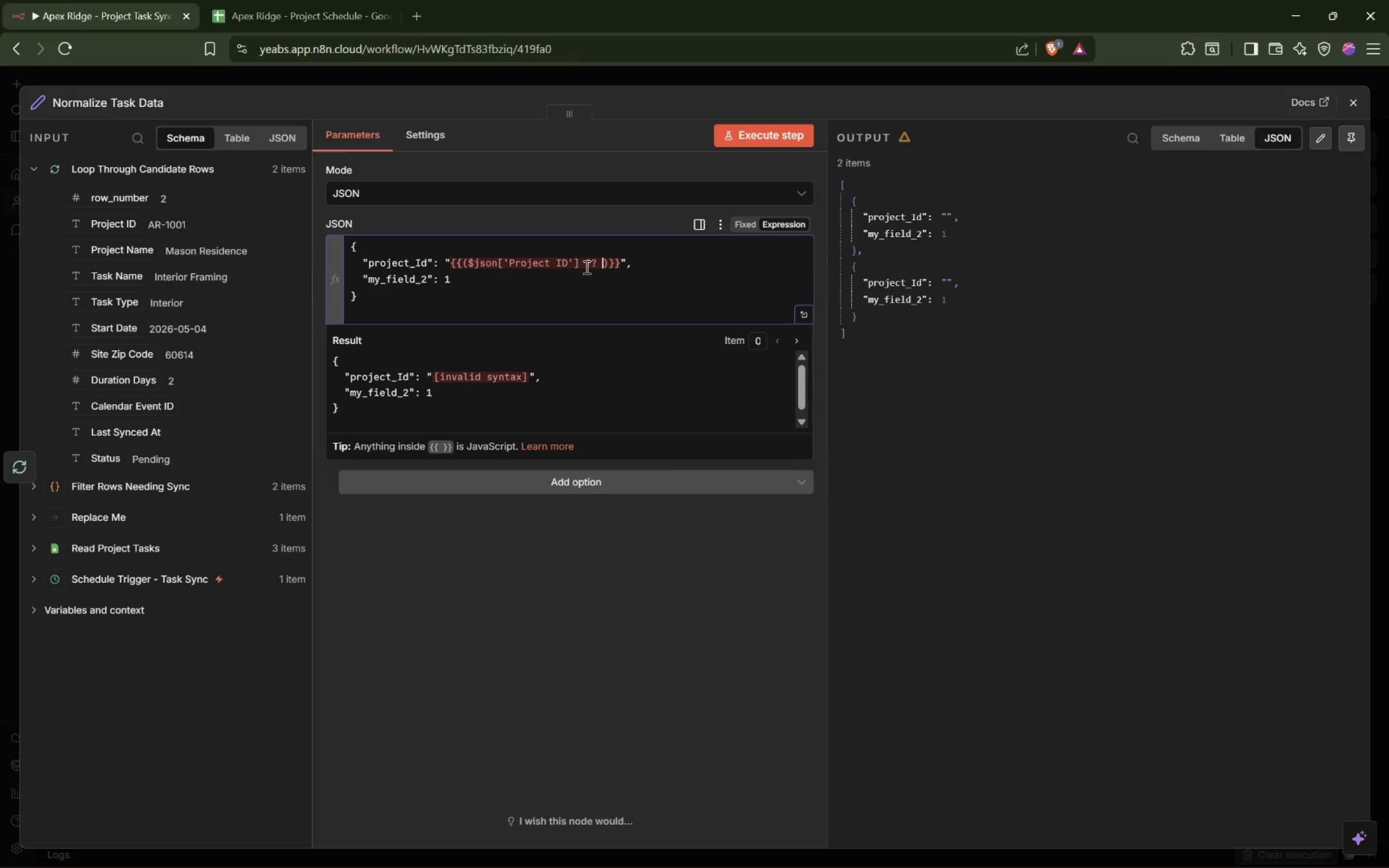 
key(Quote)
 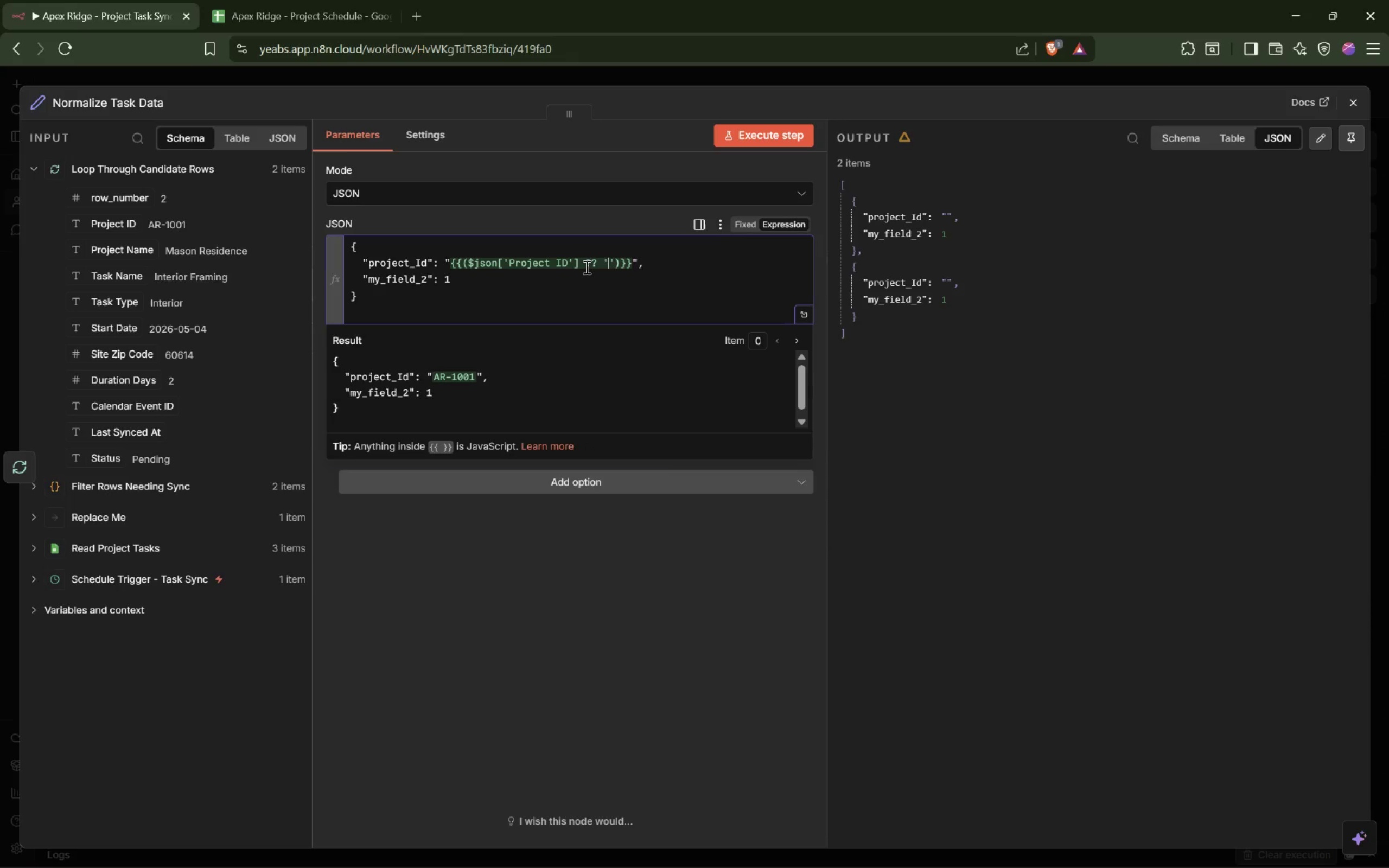 
key(ArrowRight)
 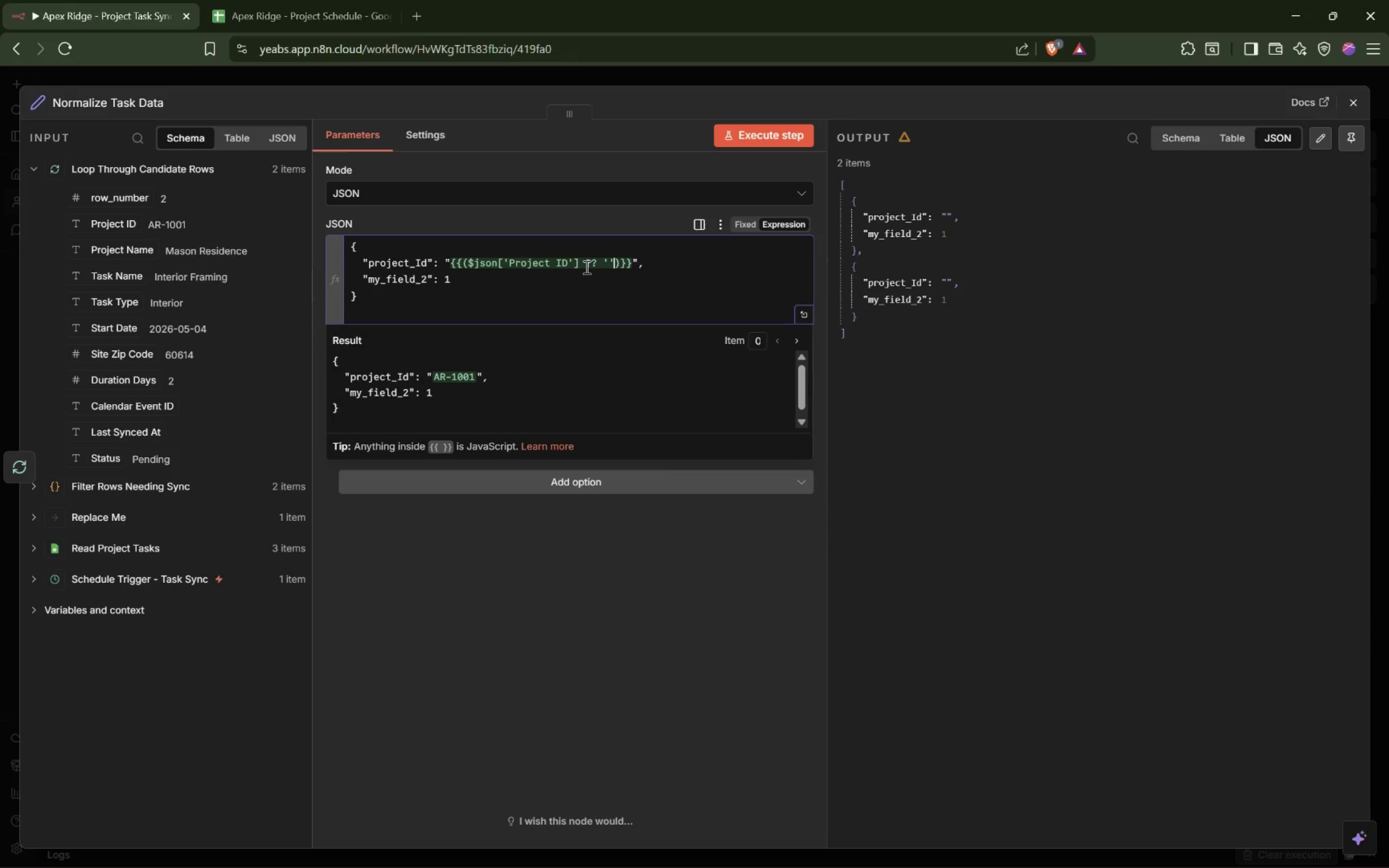 
key(ArrowRight)
 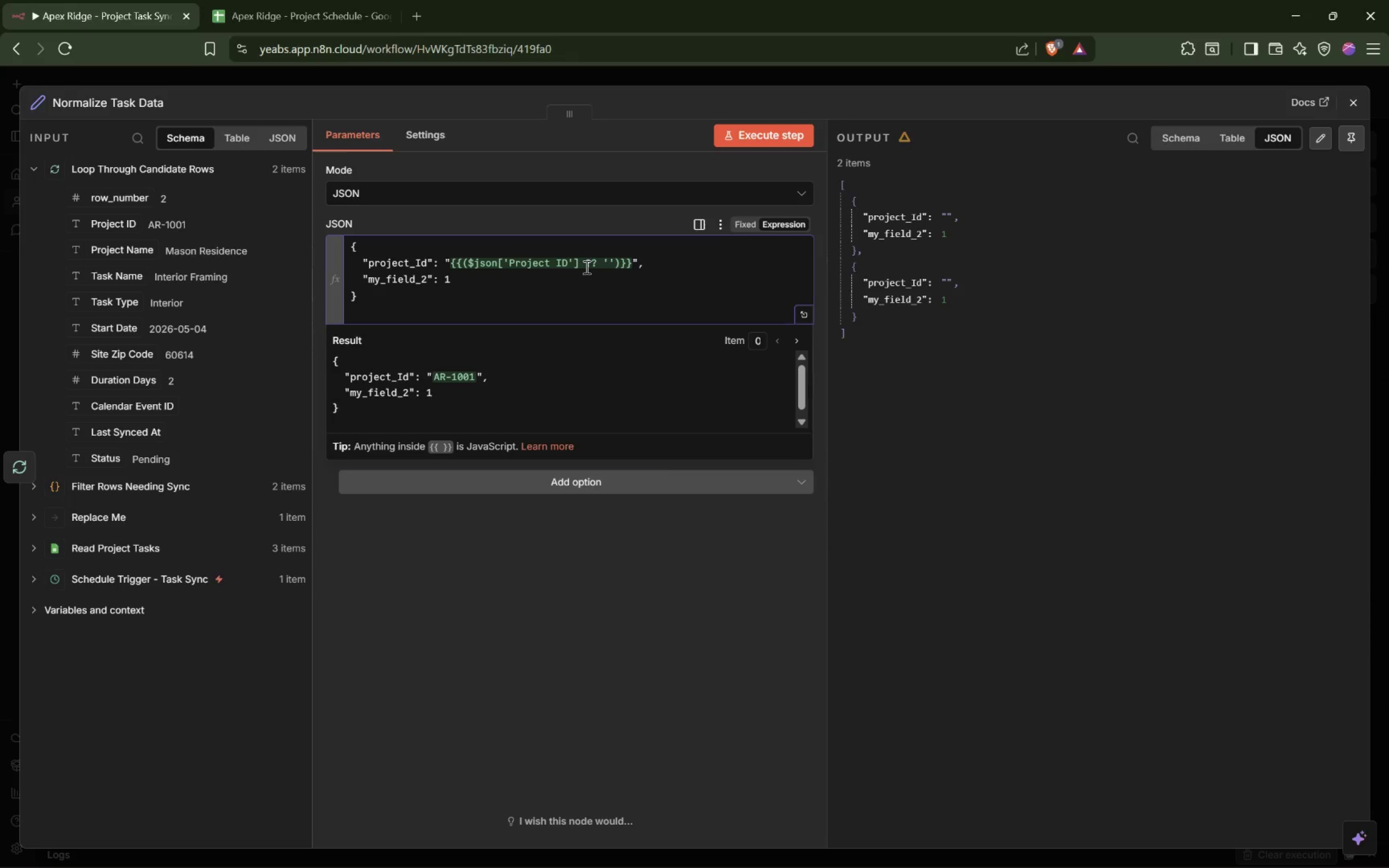 
type(.toString().trim() )
 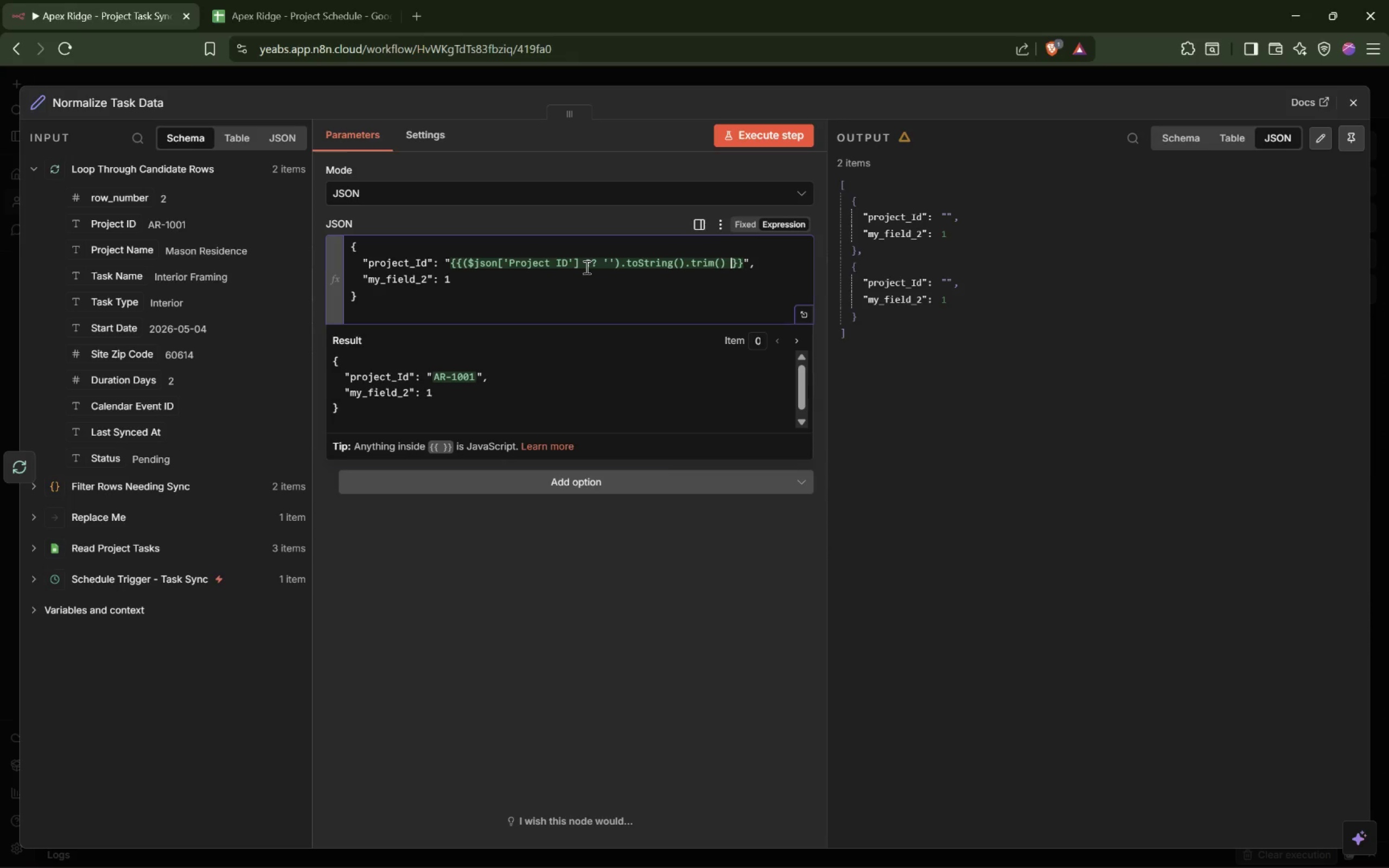 
left_click([464, 260])
 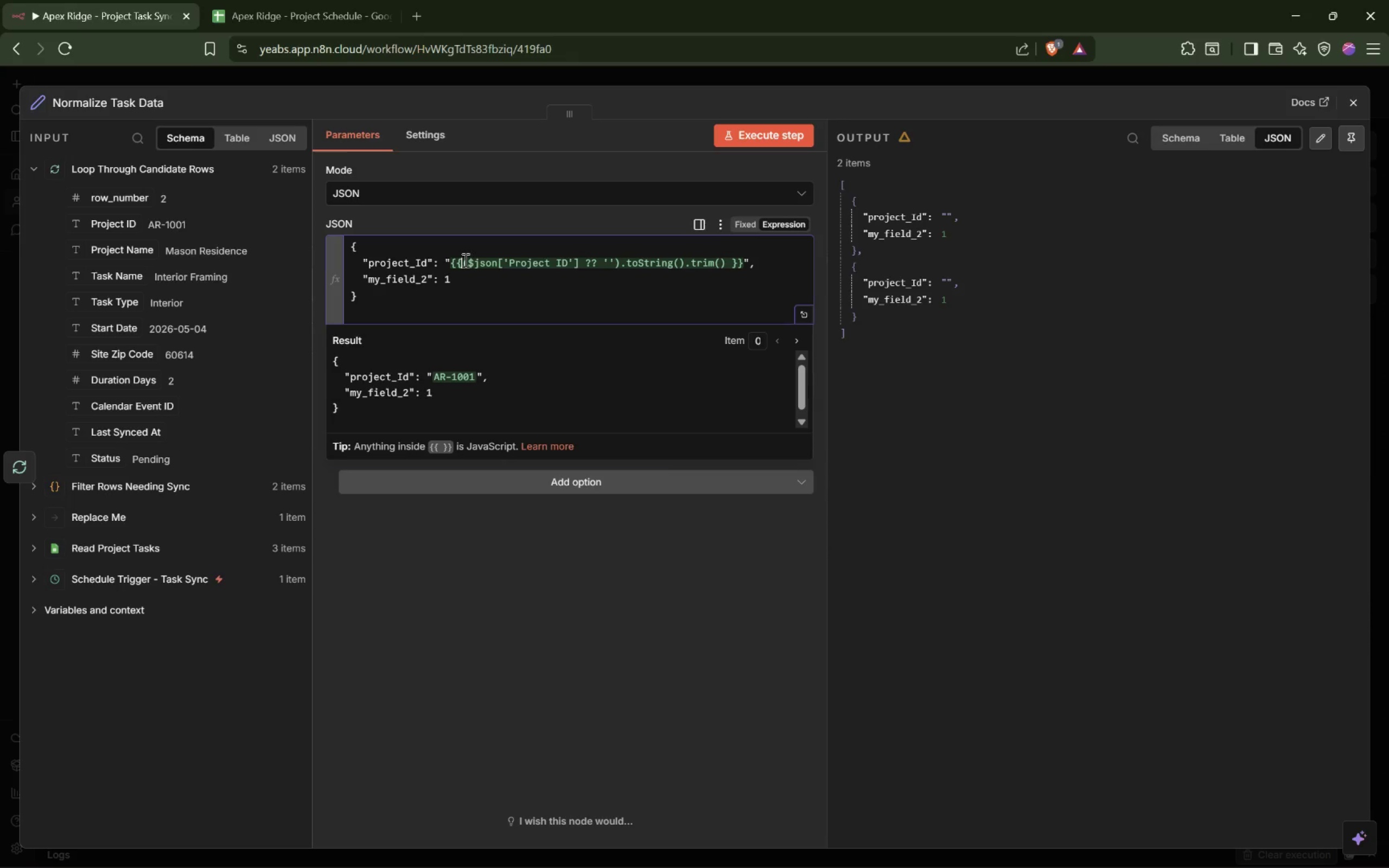 
key(Space)
 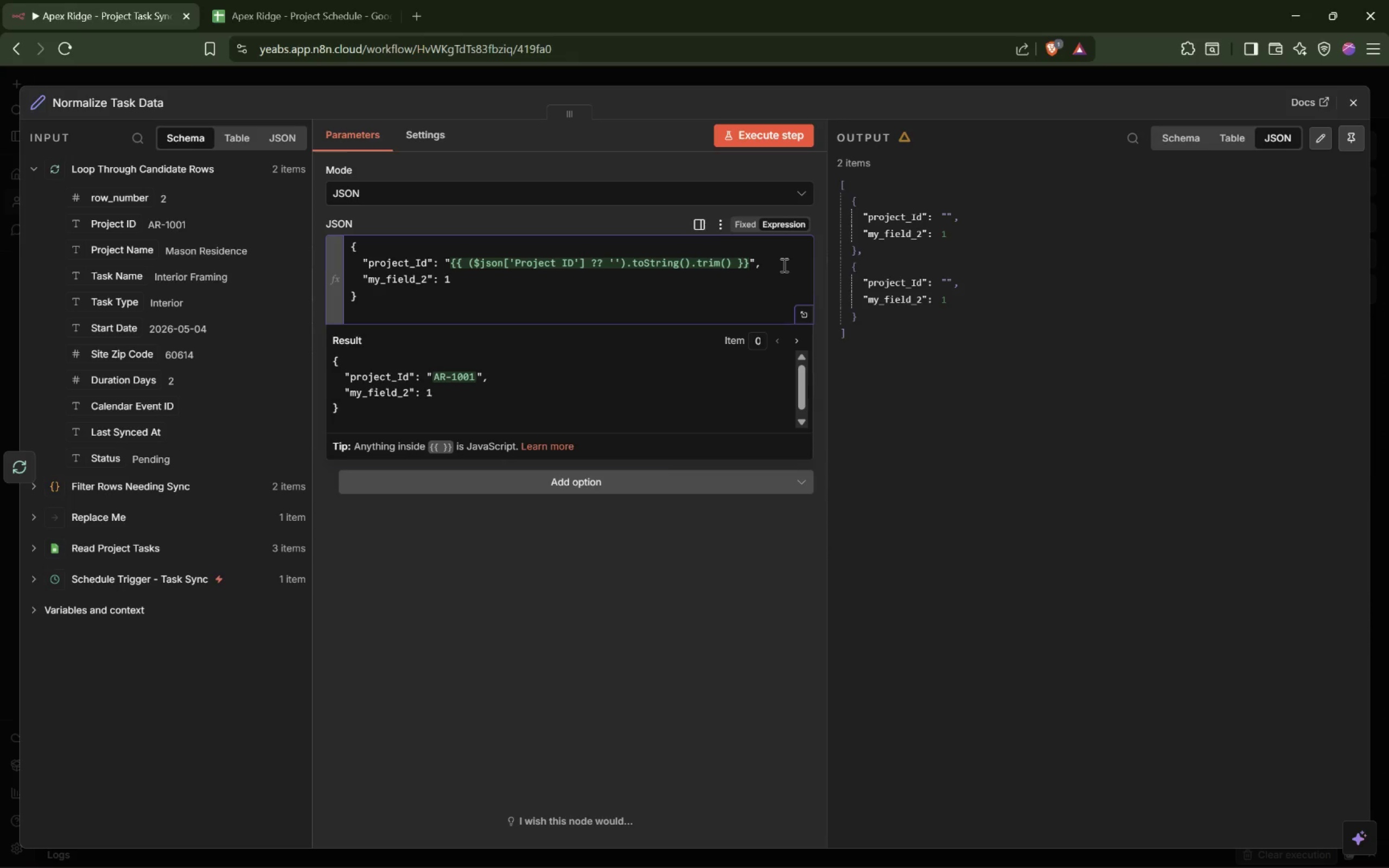 
wait(9.19)
 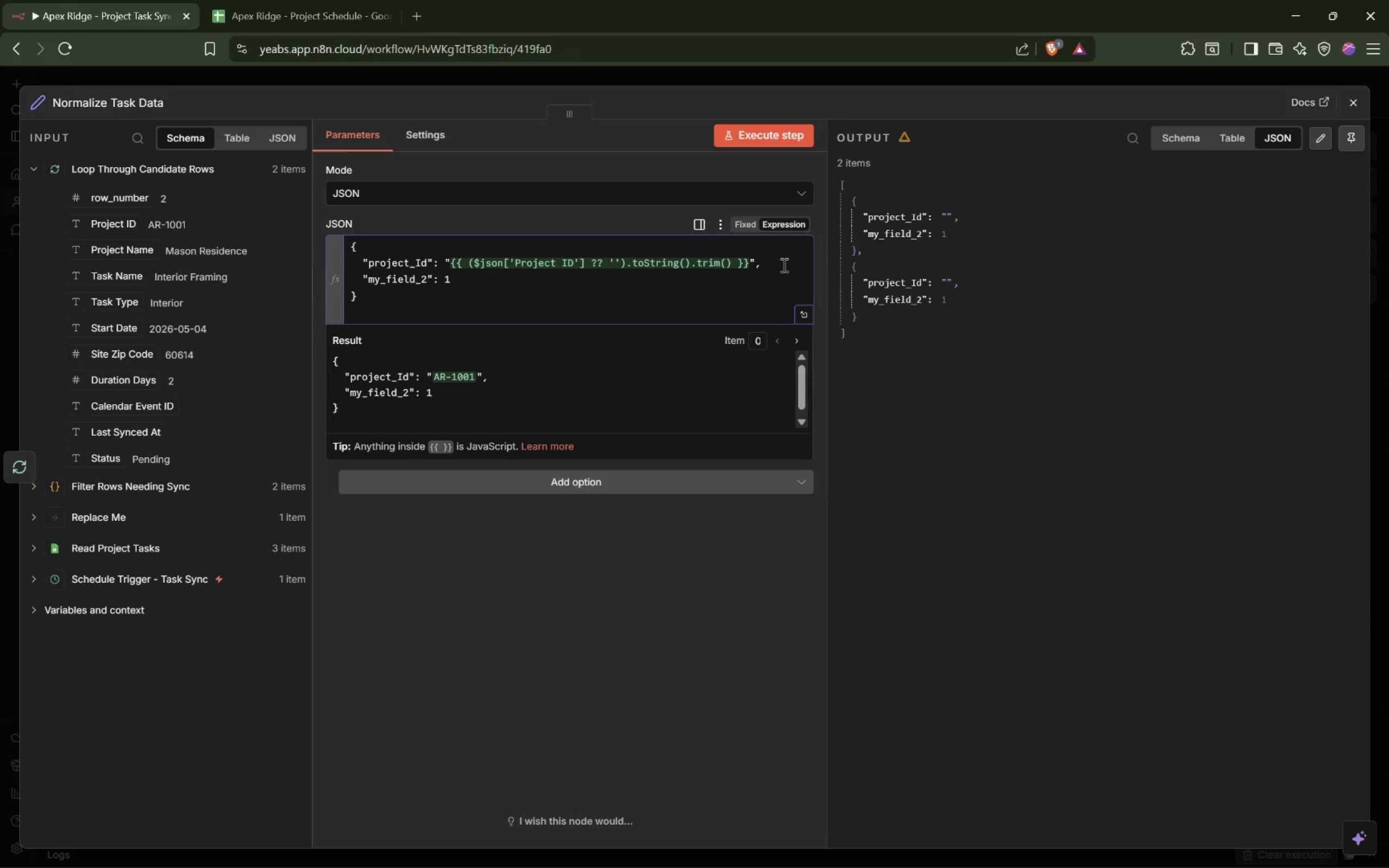 
left_click([773, 264])
 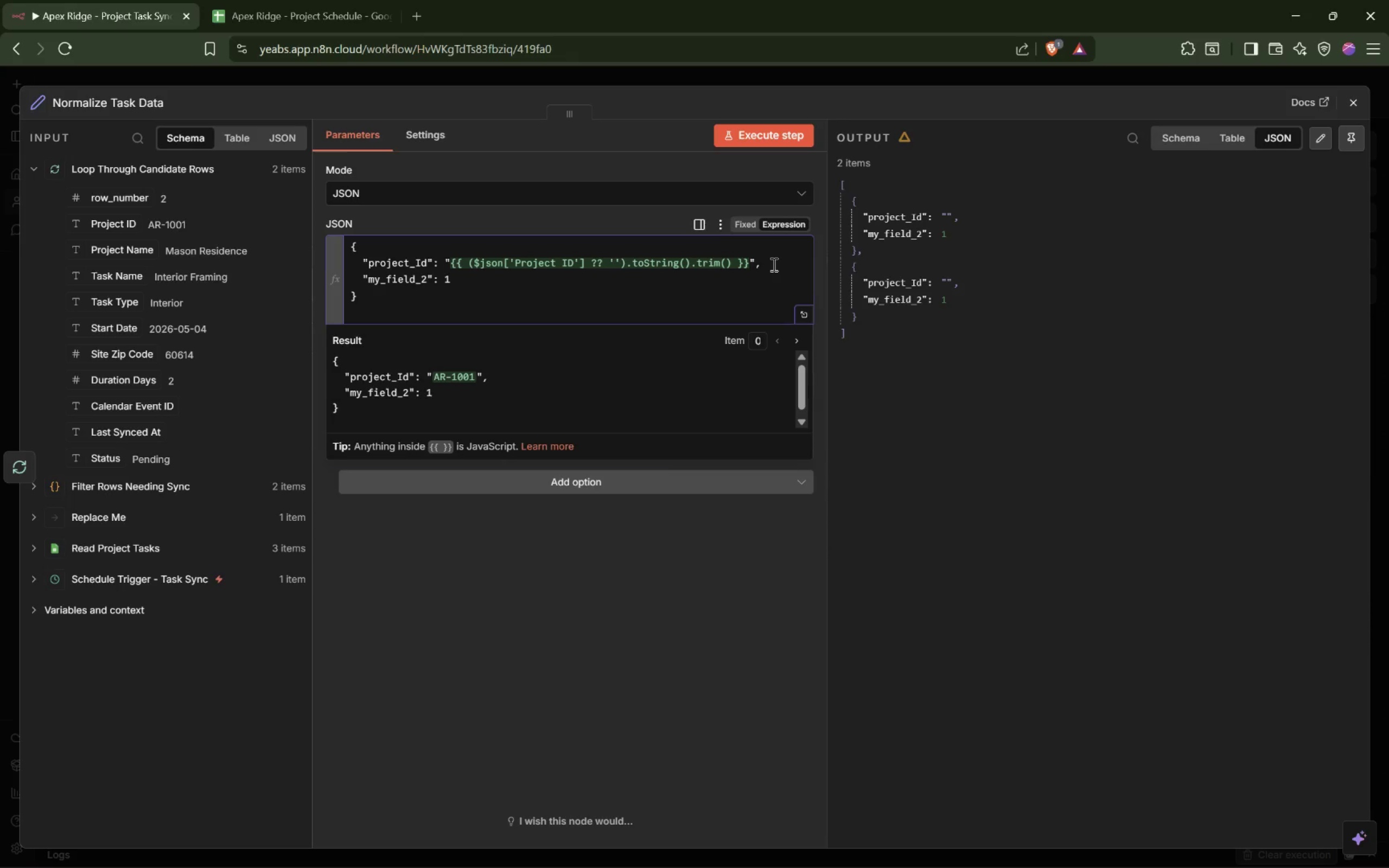 
key(Control+C)
 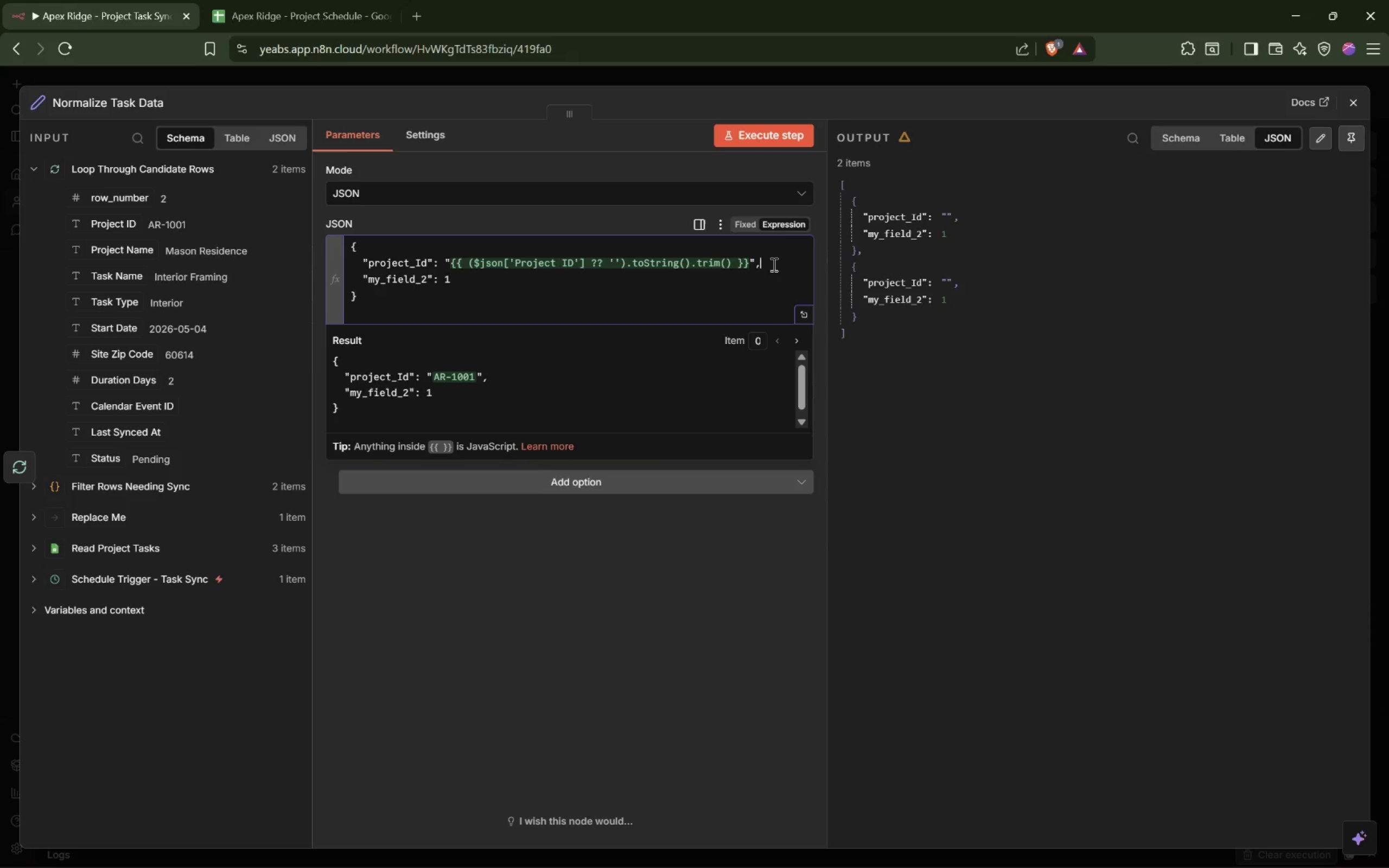 
key(Control+V)
 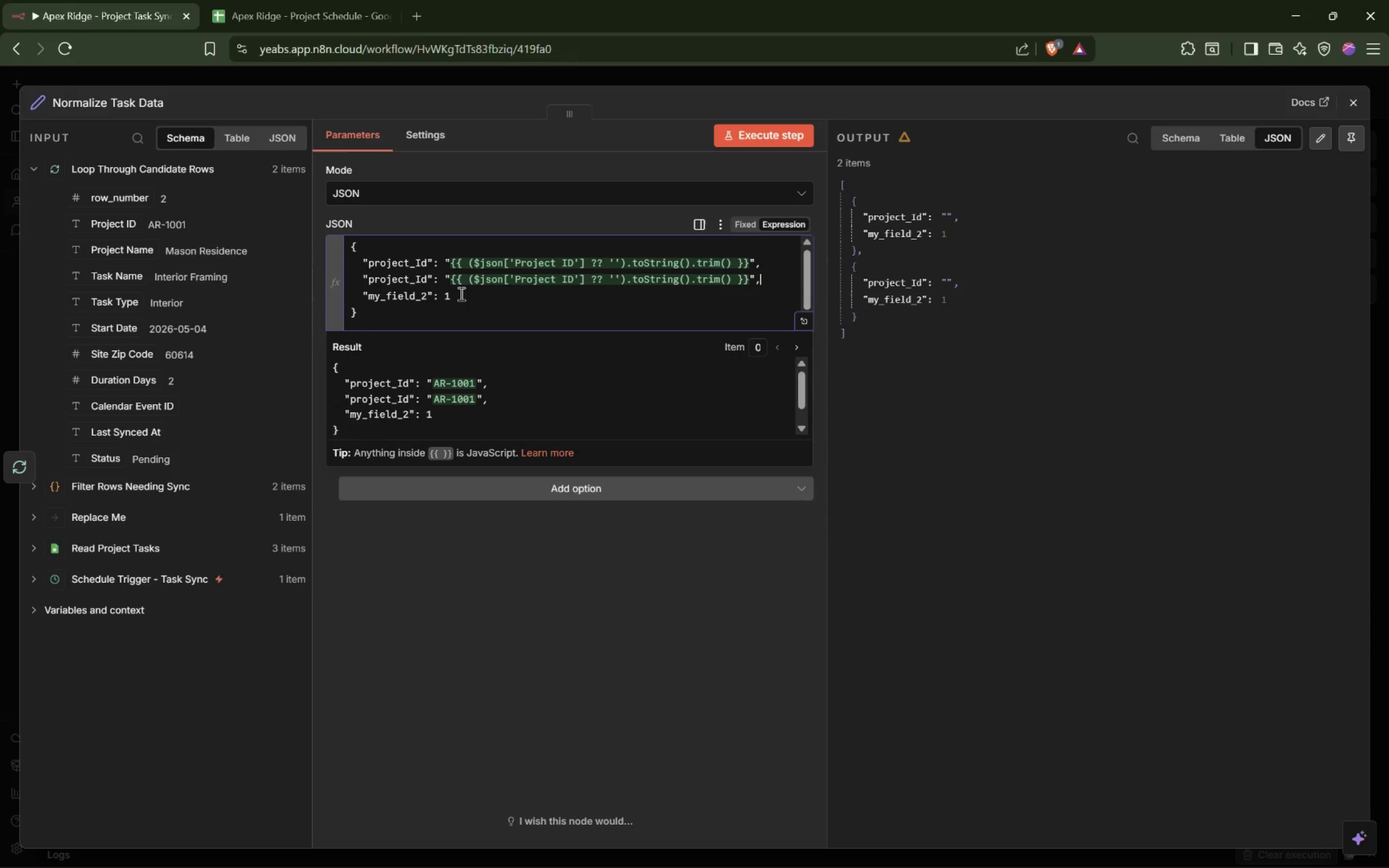 
double_click([407, 277])
 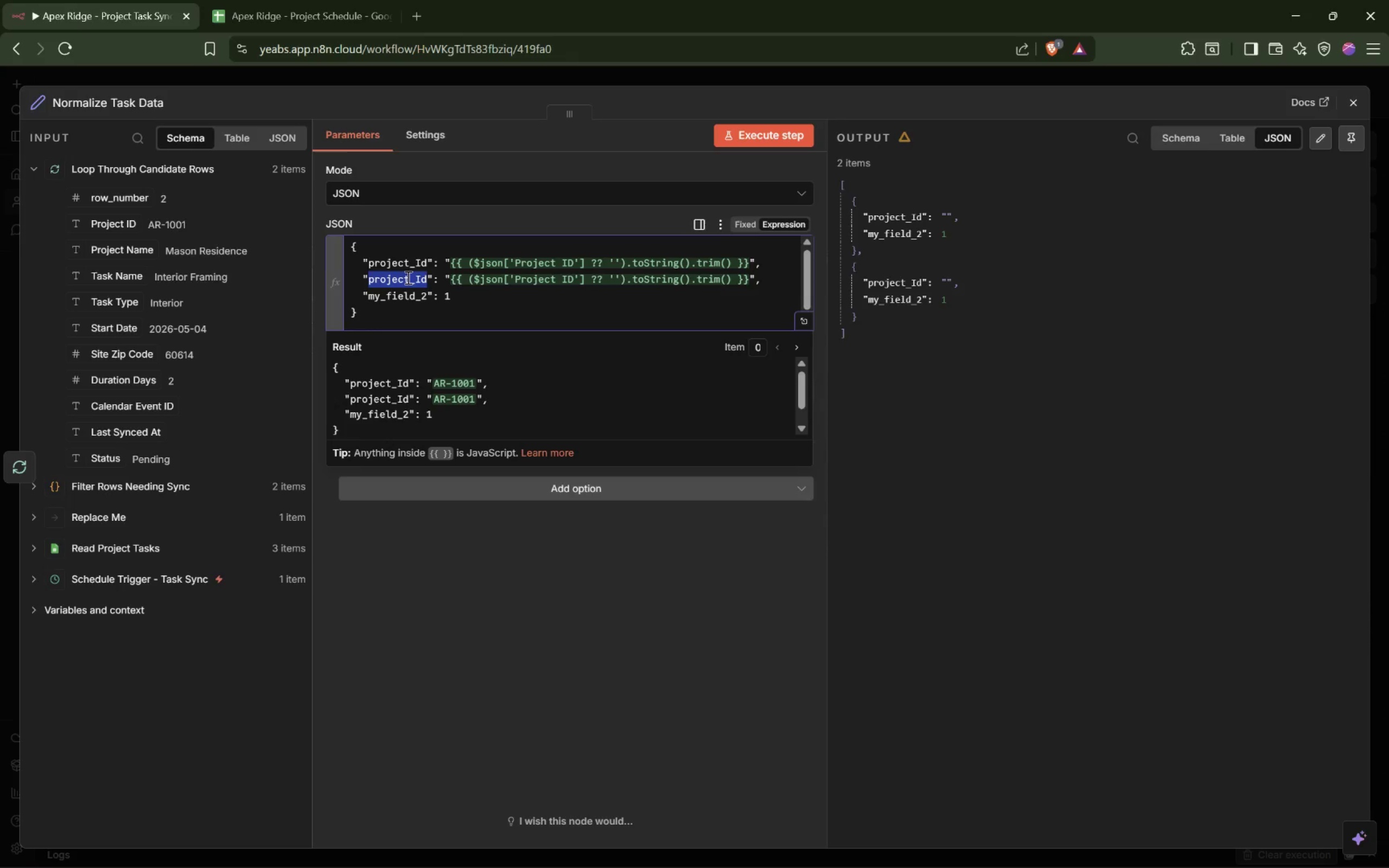 
type(project_name)
 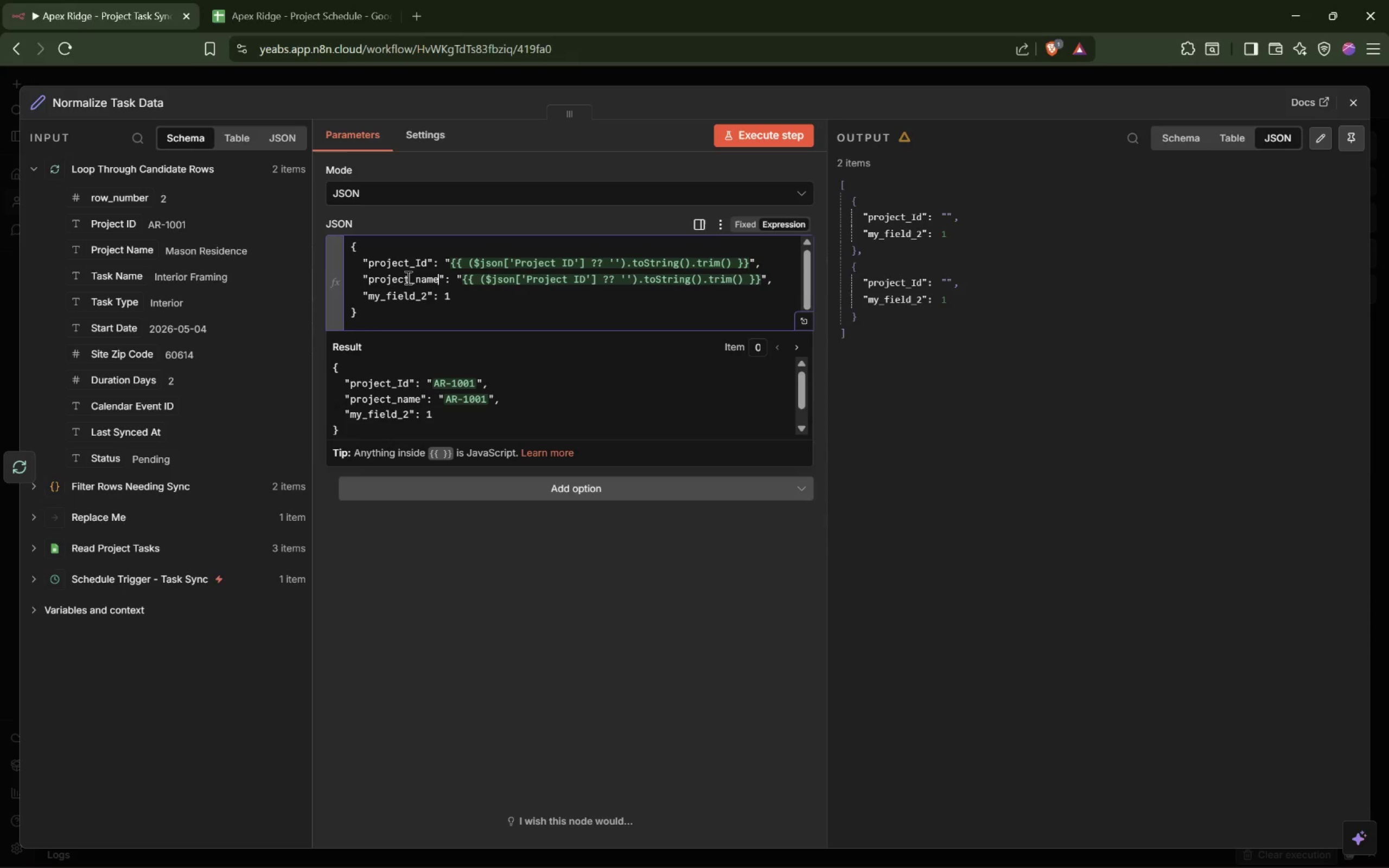 
double_click([584, 273])
 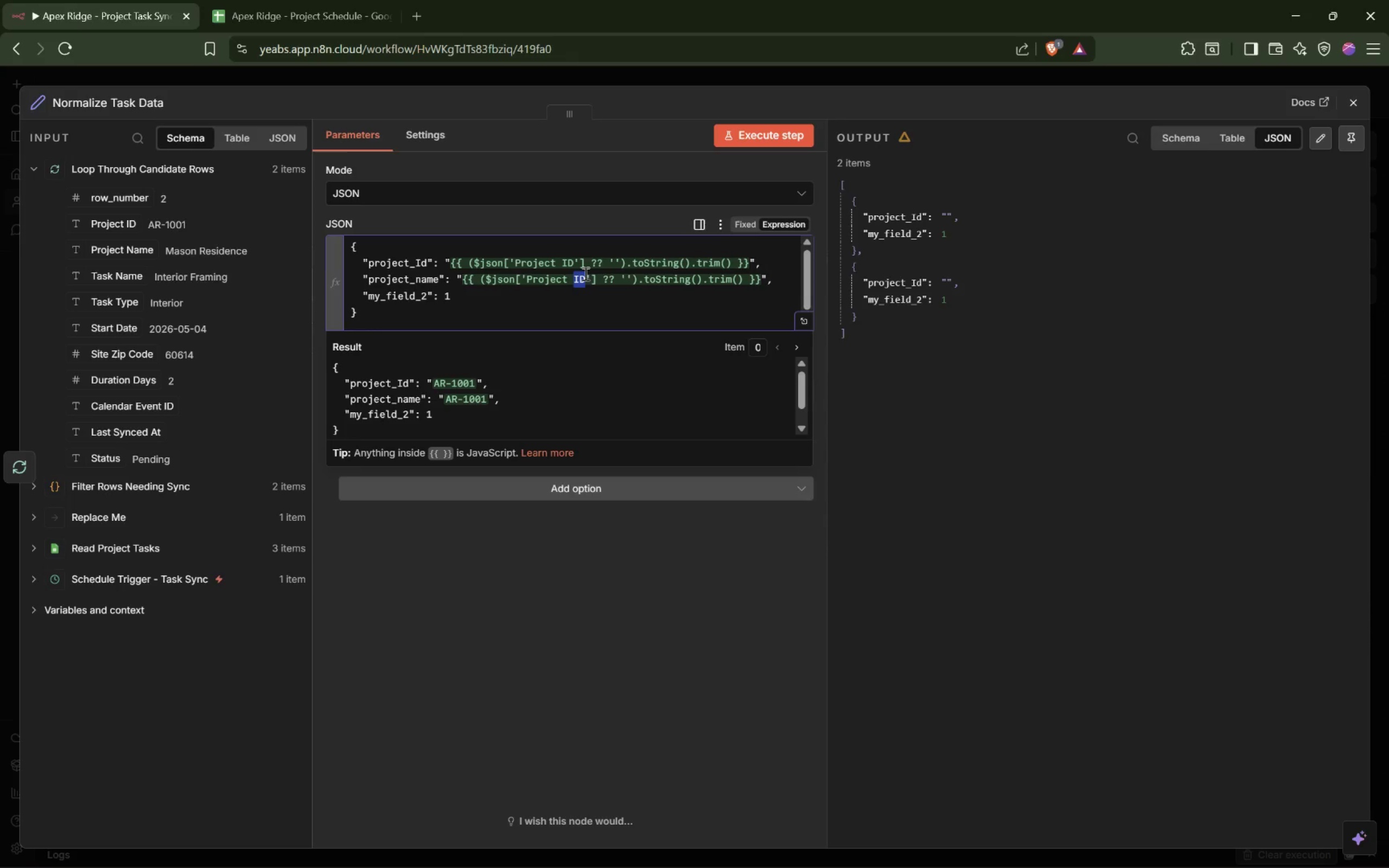 
type(Name)
 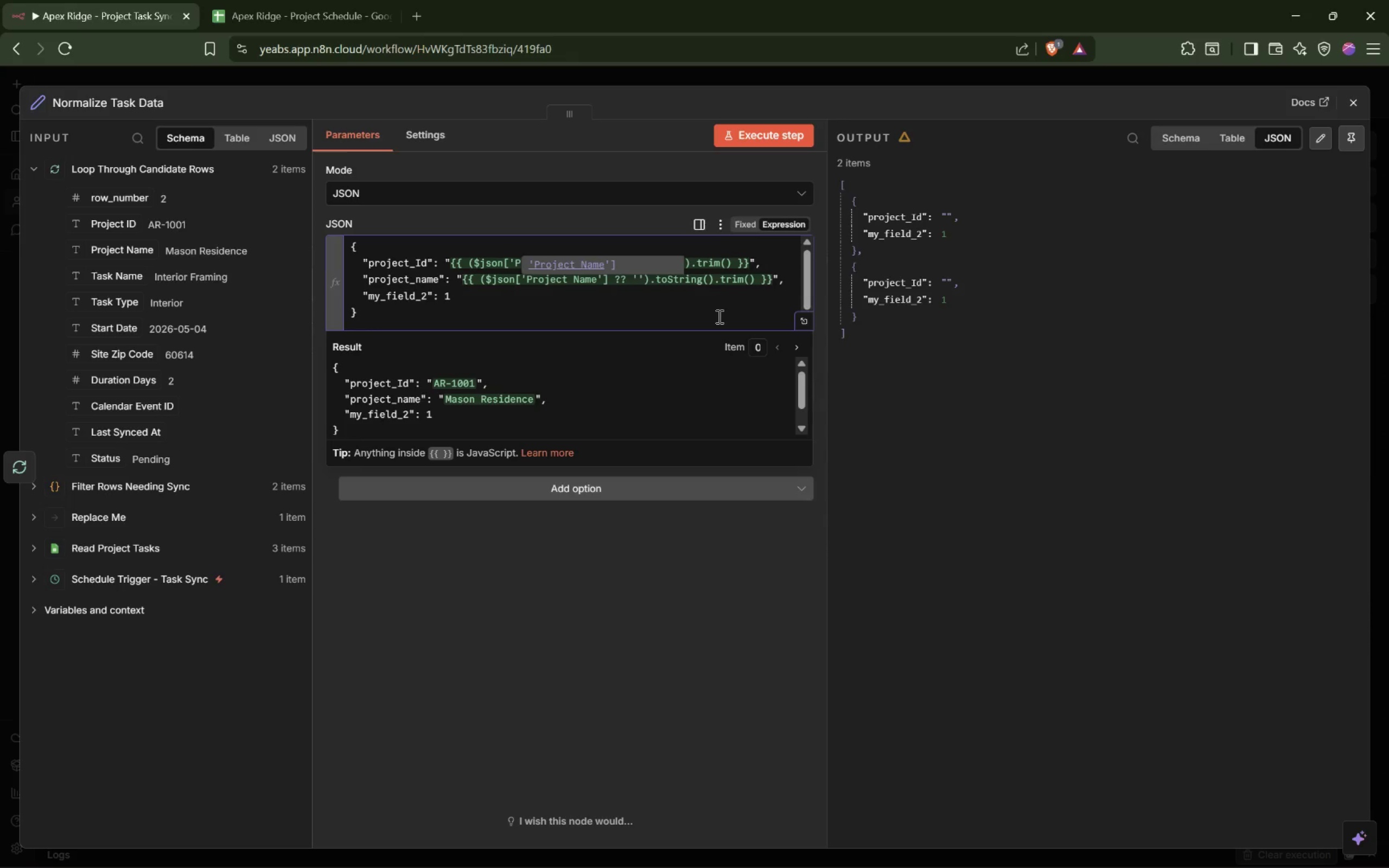 
wait(5.91)
 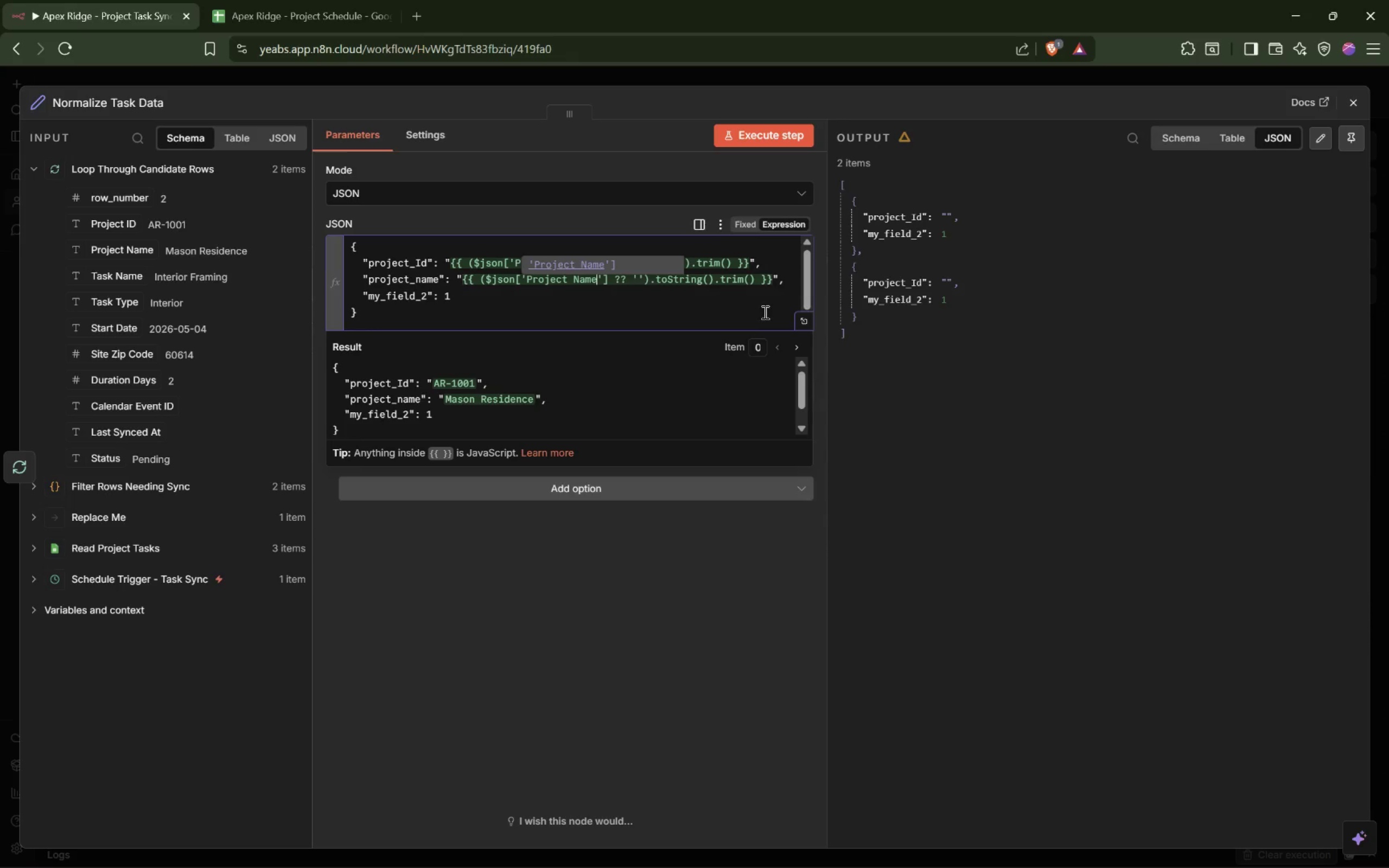 
key(Control+C)
 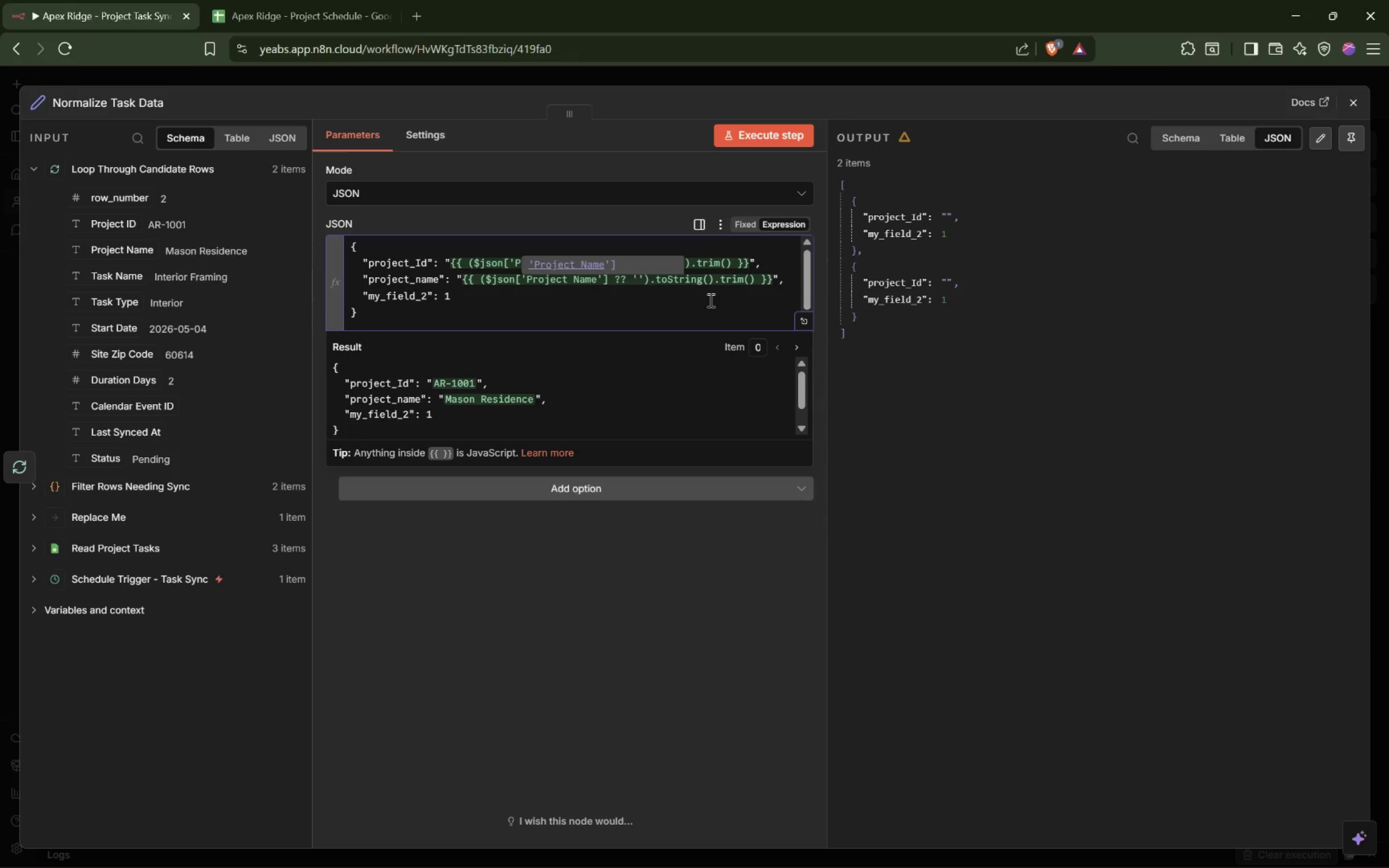 
key(Control+V)
 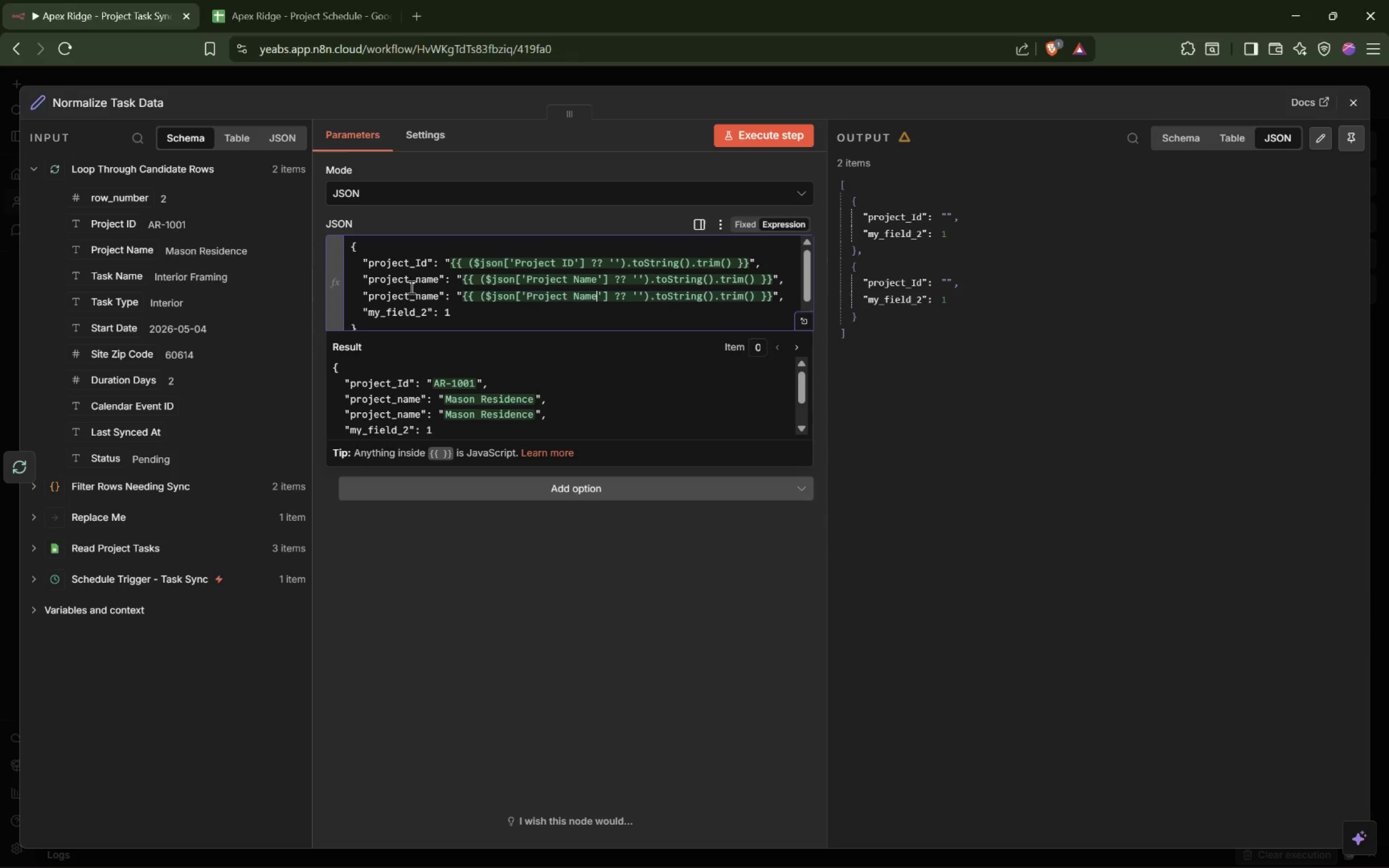 
left_click_drag(start_coordinate=[411, 293], to_coordinate=[369, 296])
 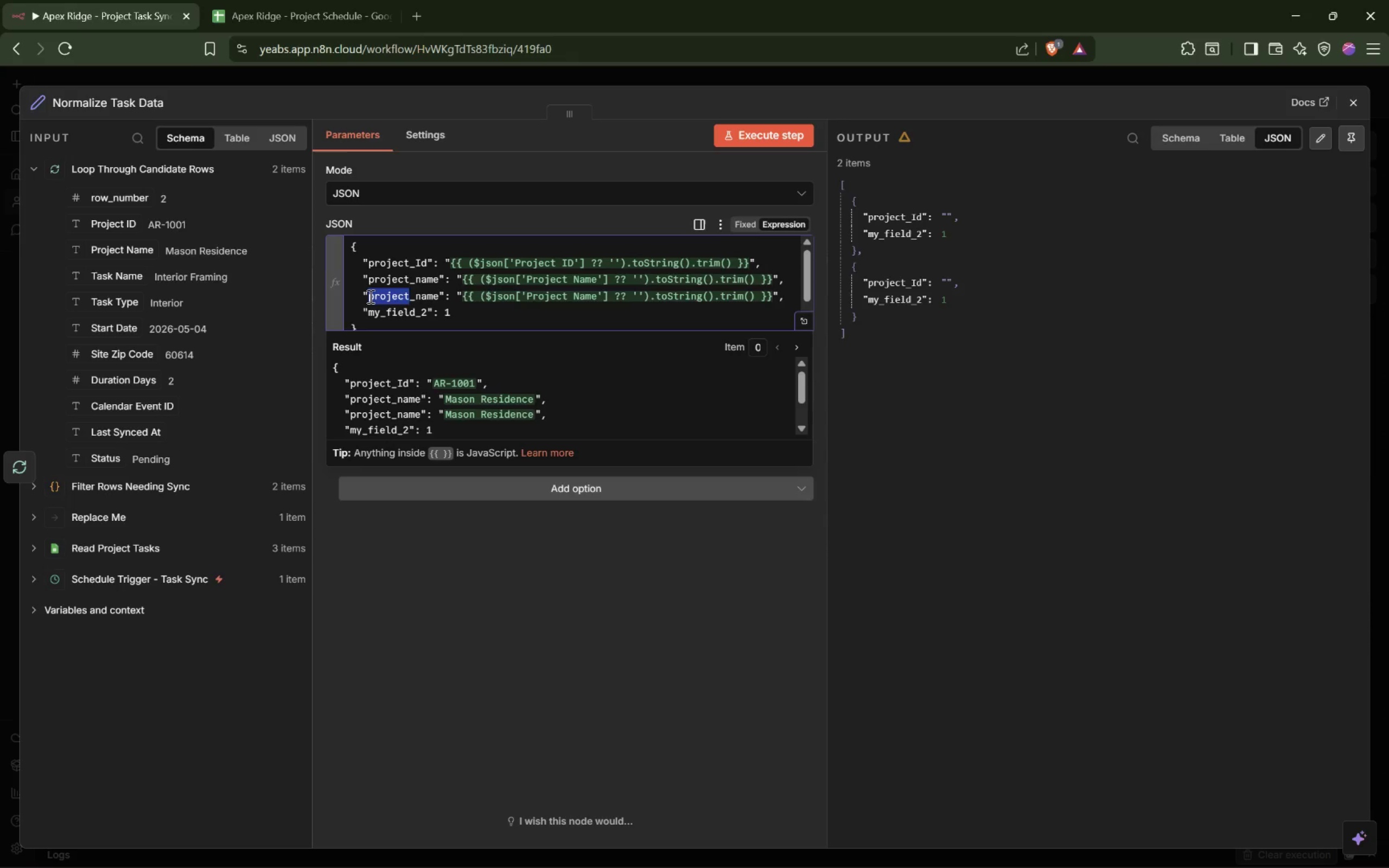 
type(task)
 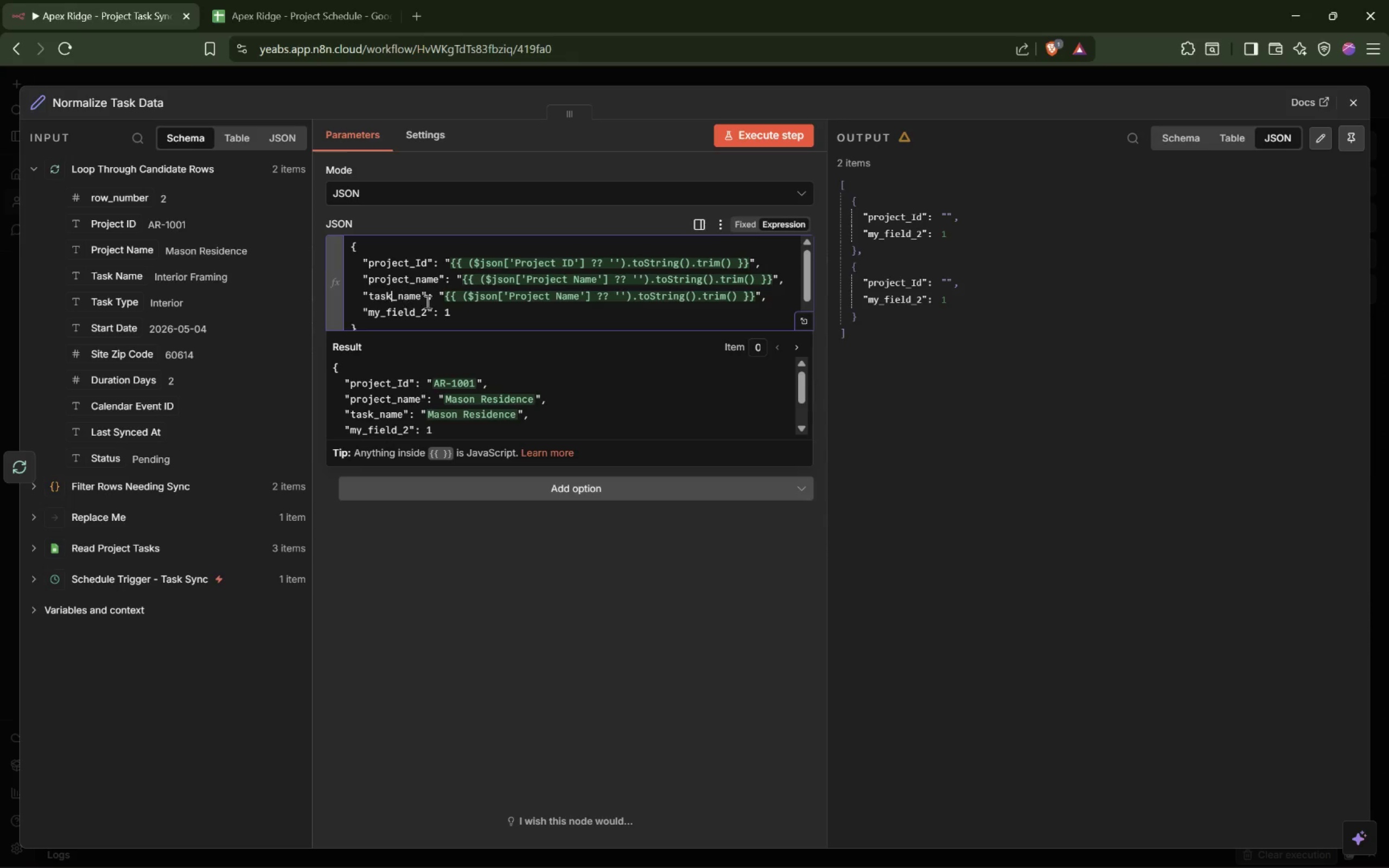 
double_click([519, 288])
 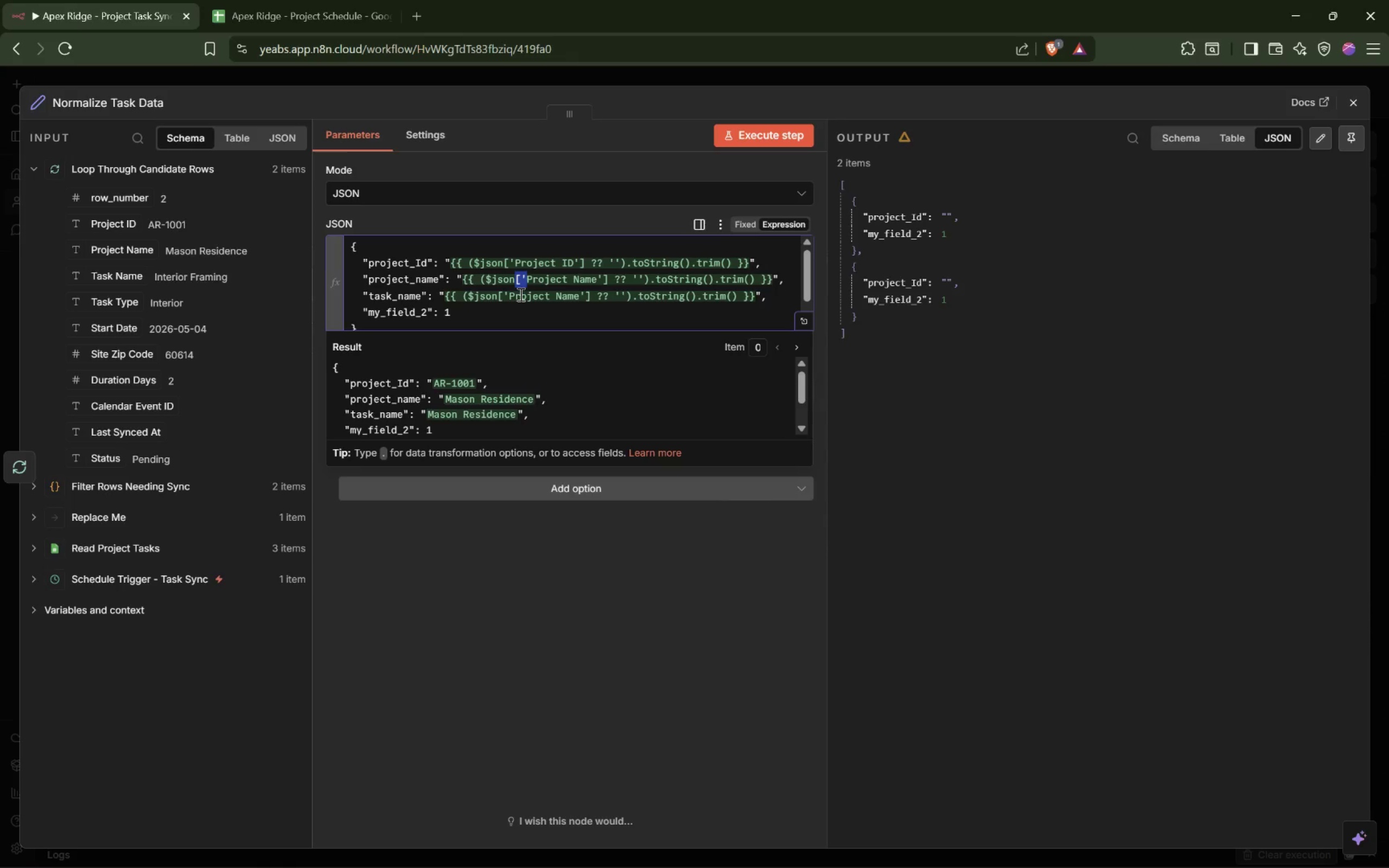 
triple_click([520, 294])
 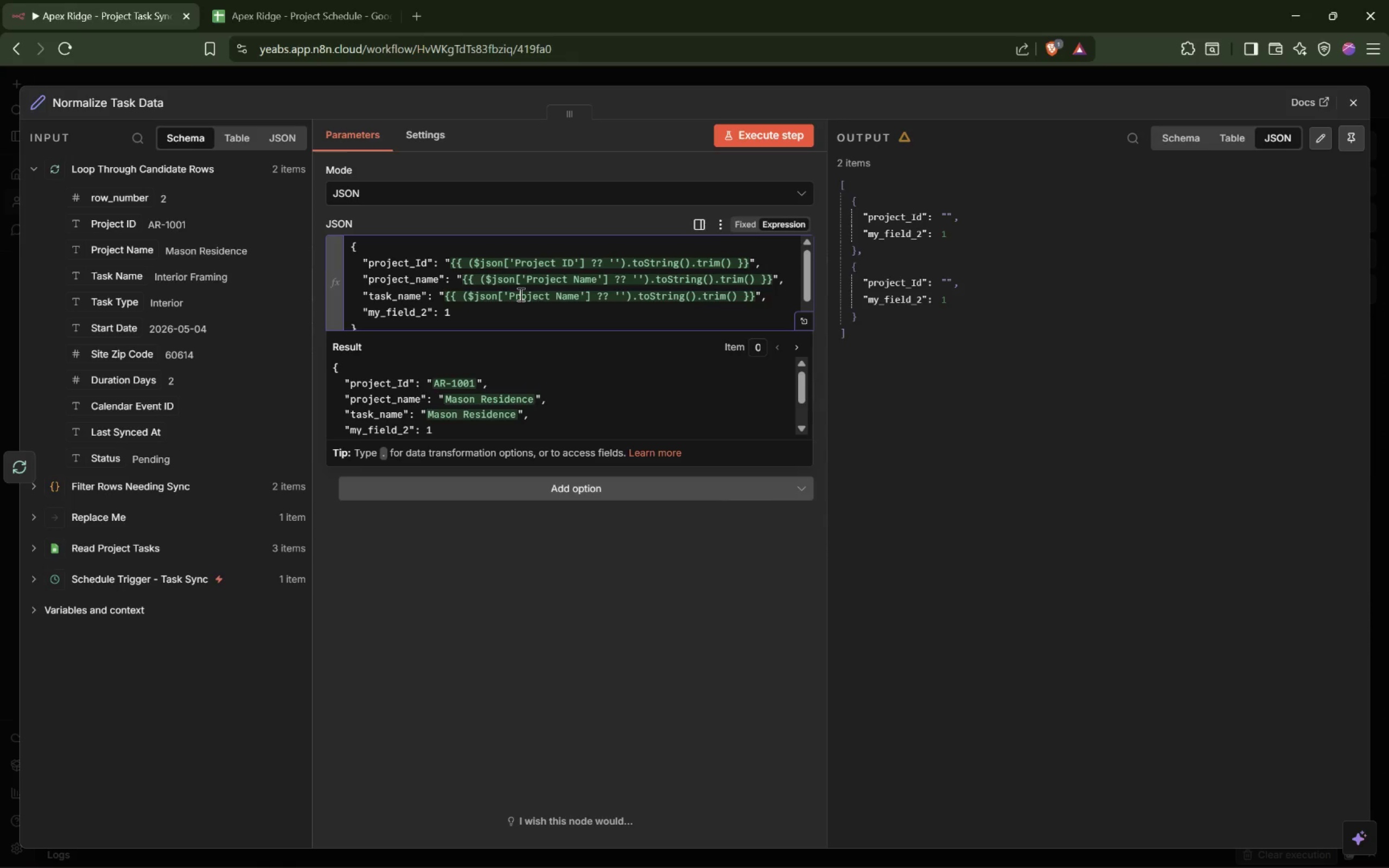 
triple_click([520, 294])
 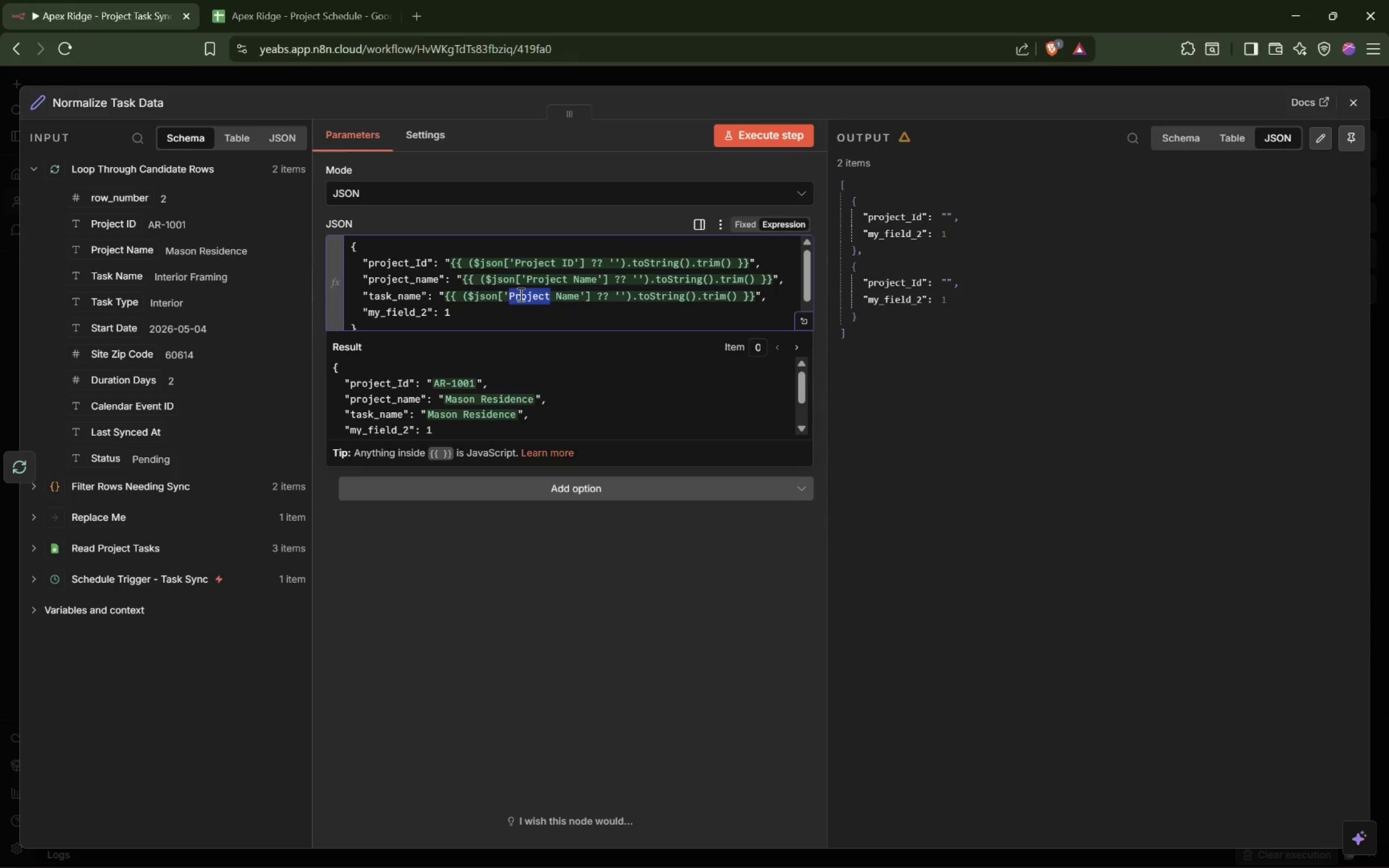 
type(Task)
 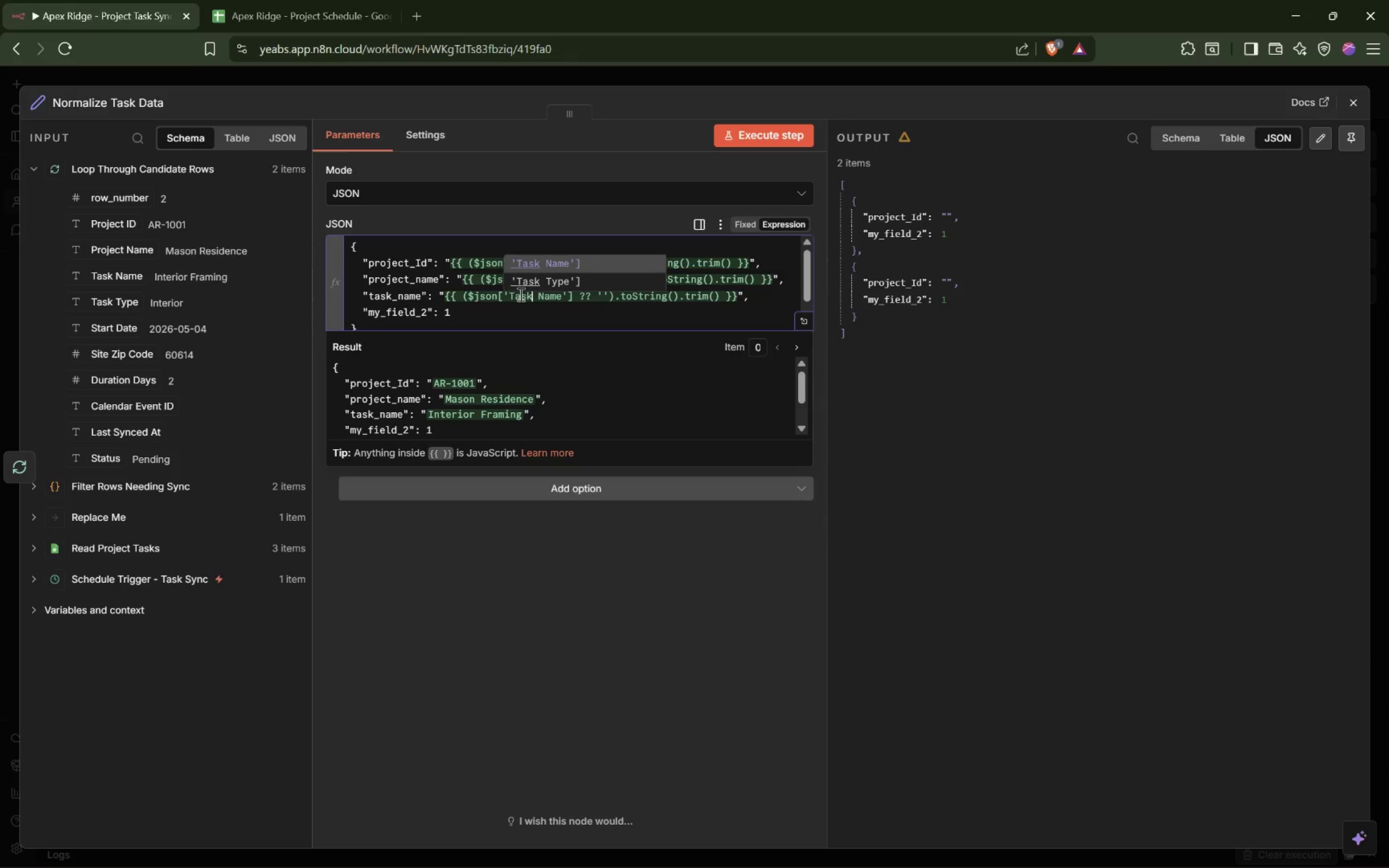 
key(Enter)
 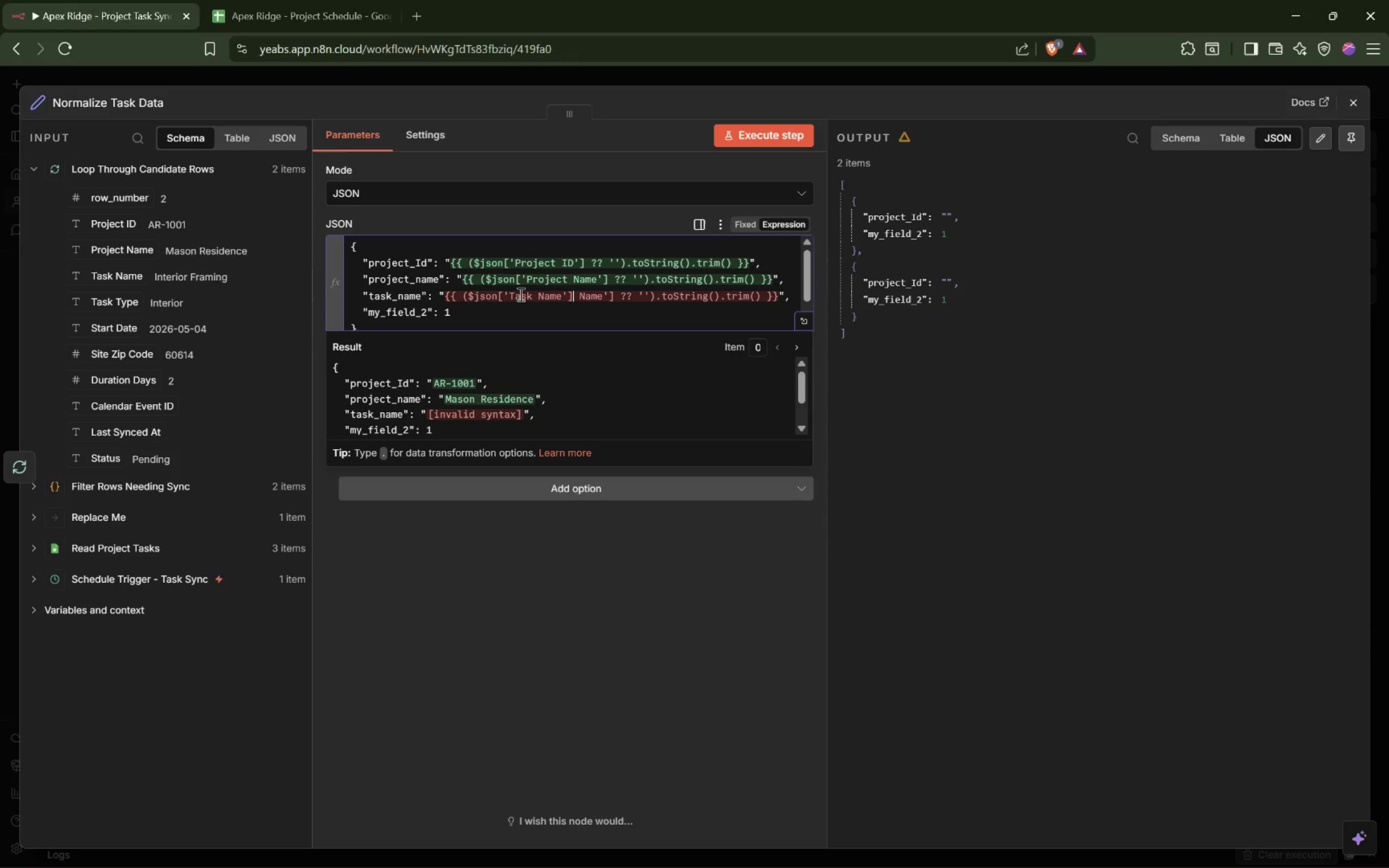 
key(Delete)
 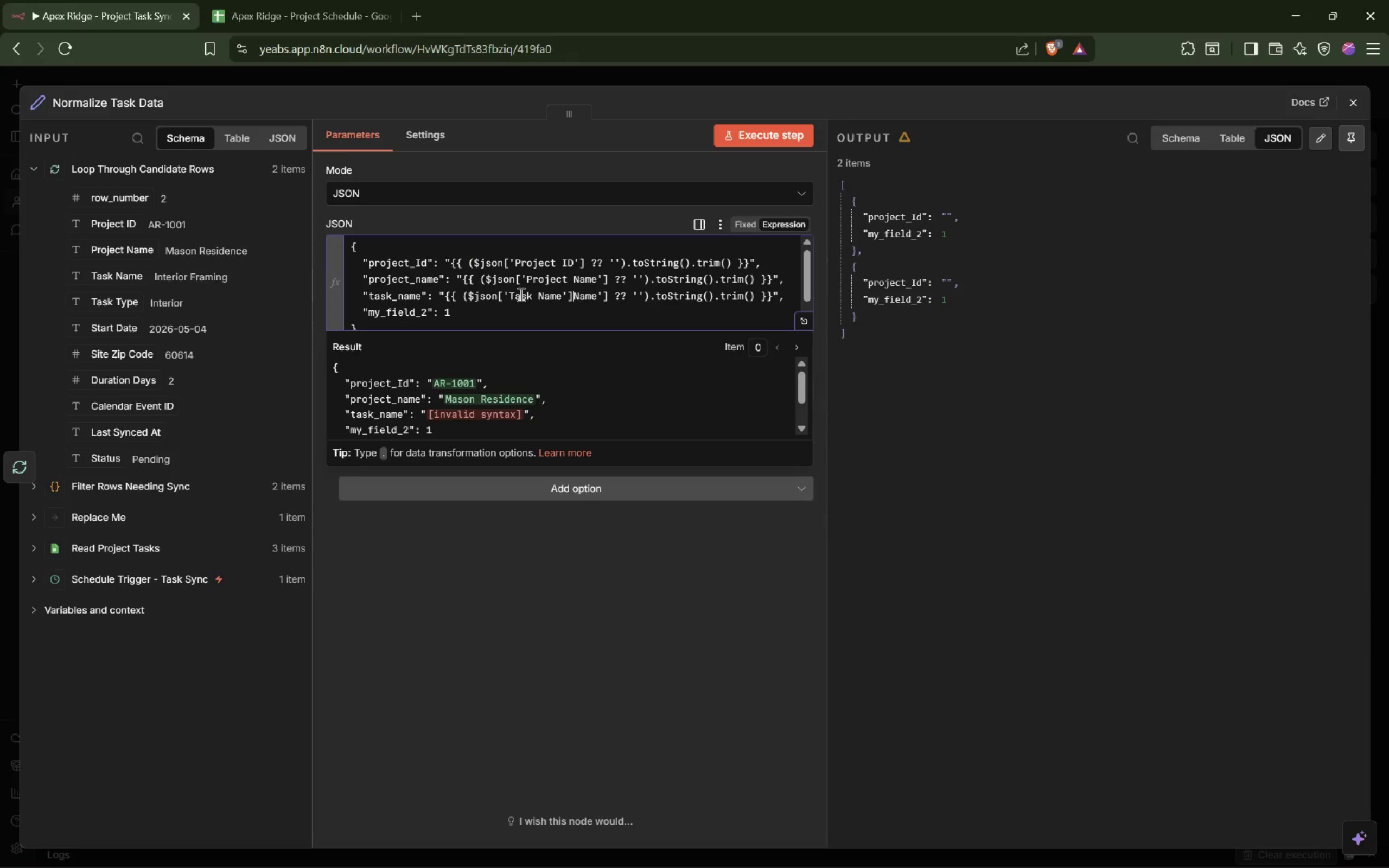 
key(Delete)
 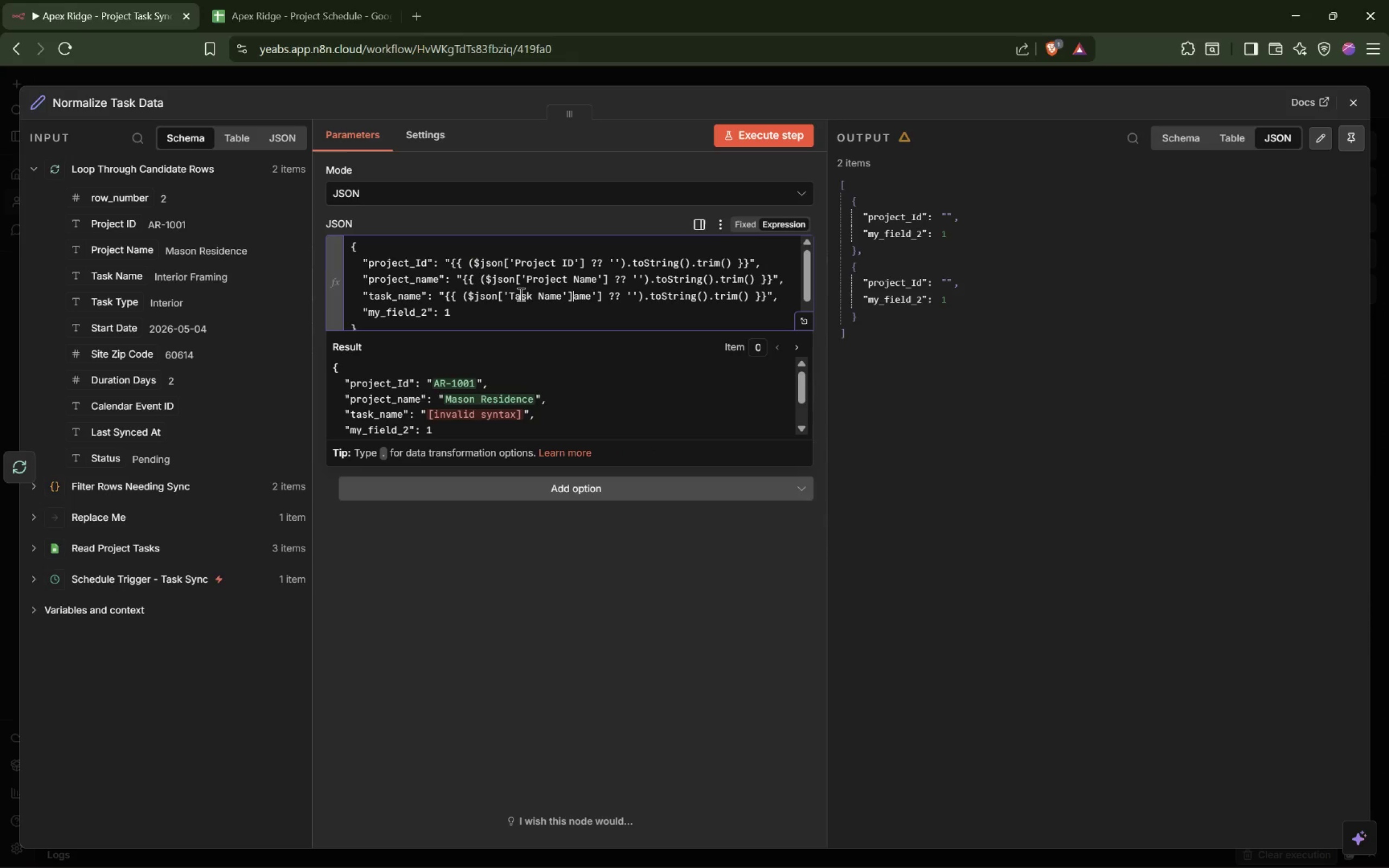 
key(Delete)
 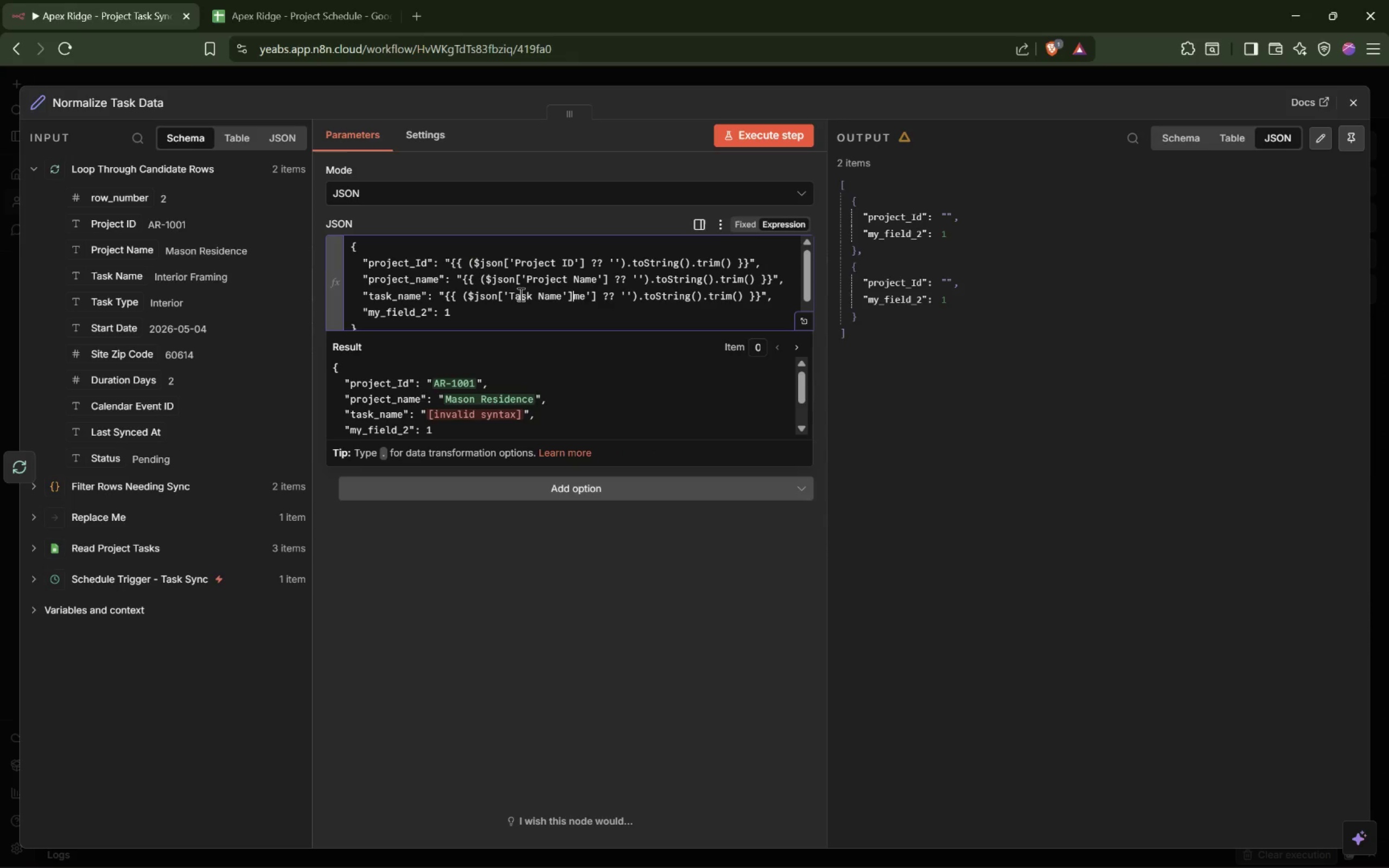 
key(Delete)
 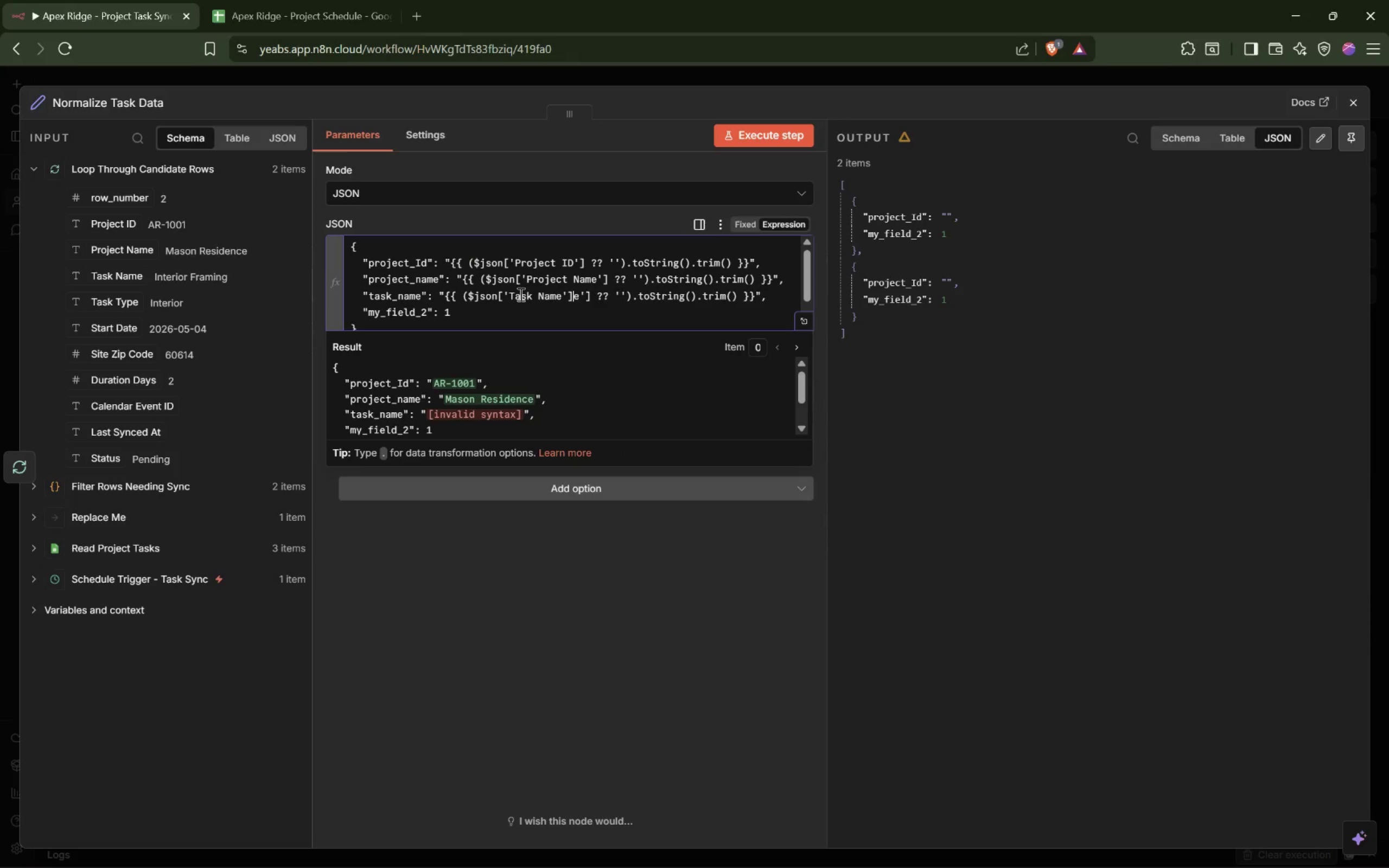 
key(Delete)
 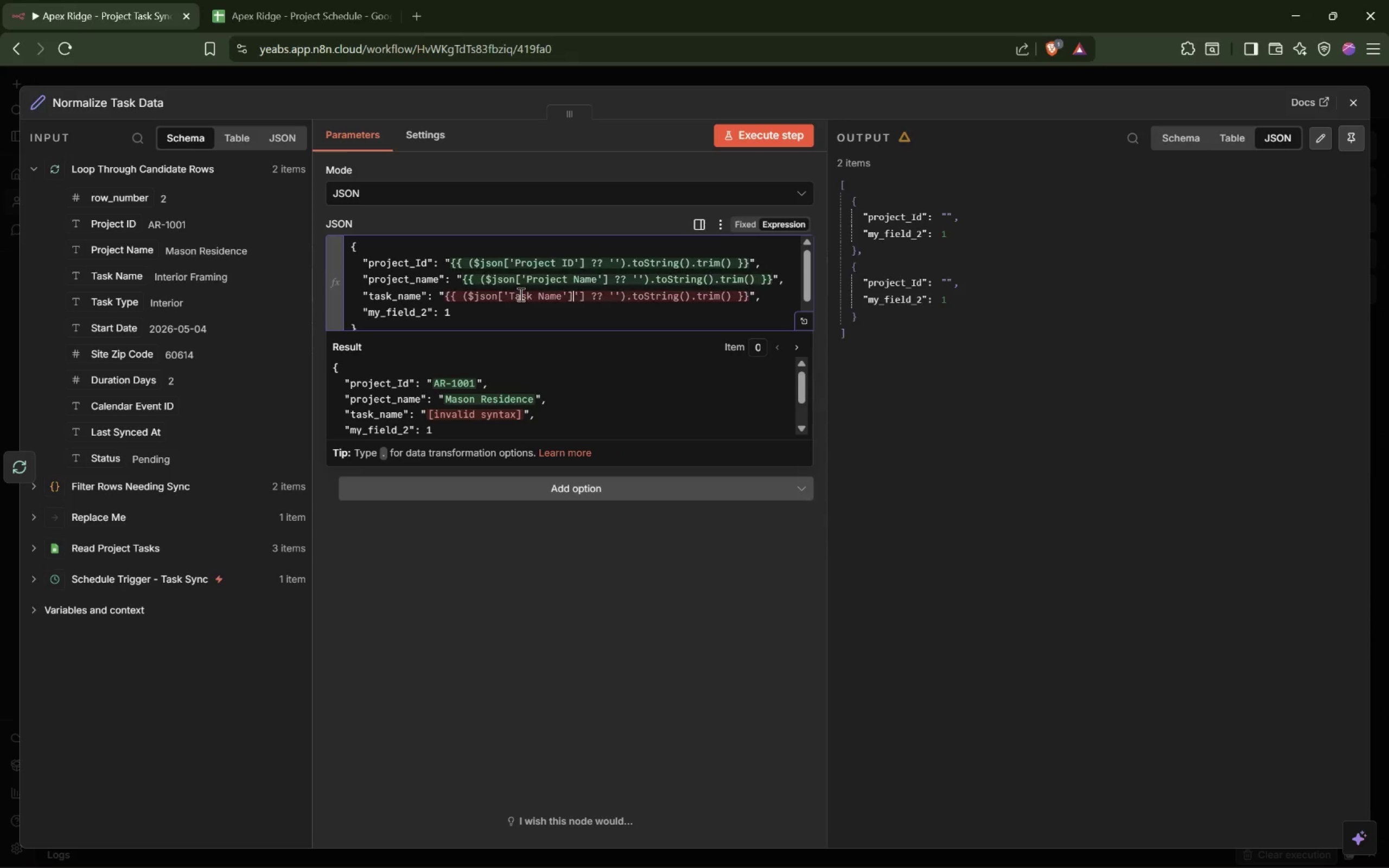 
key(Delete)
 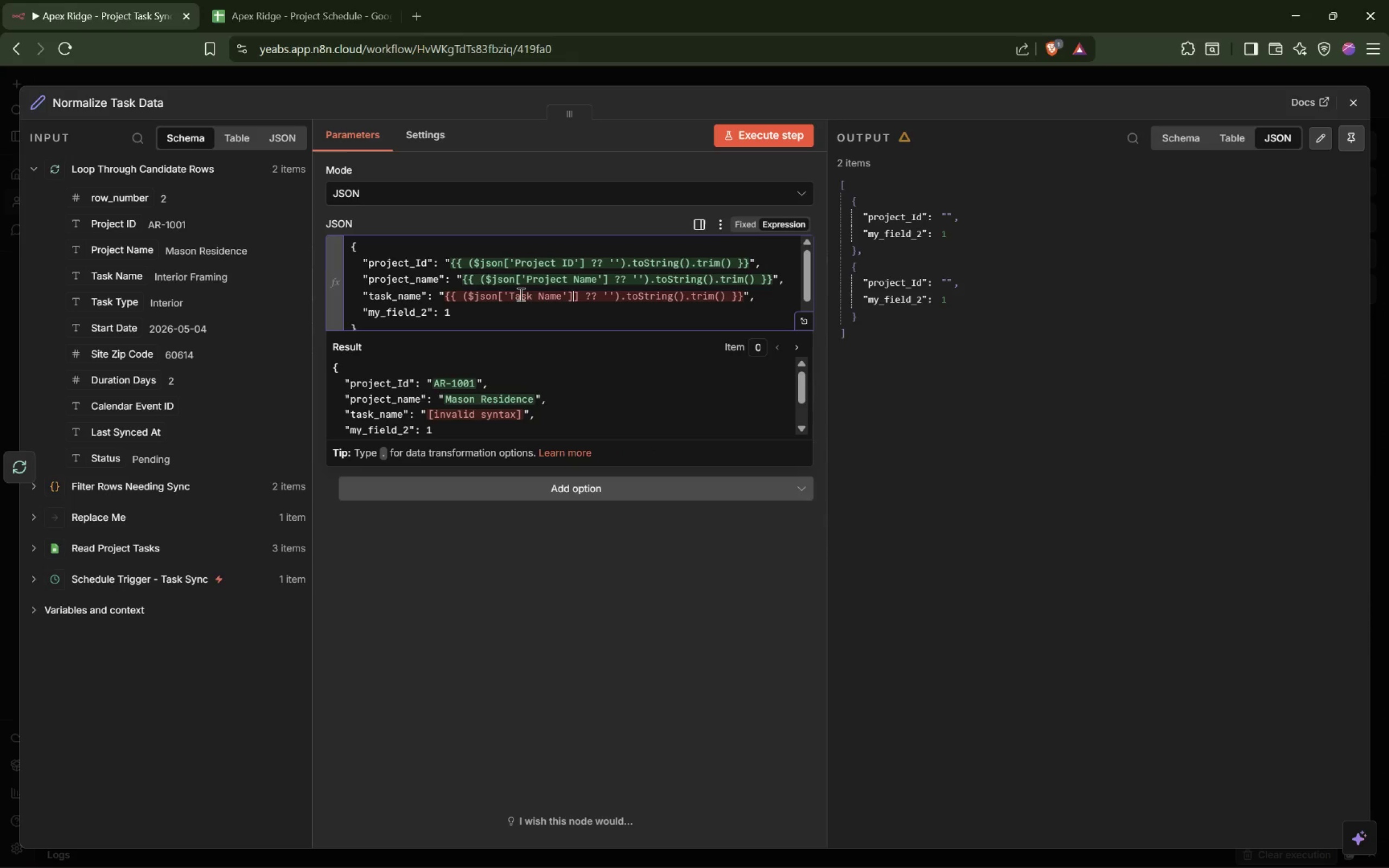 
key(Delete)
 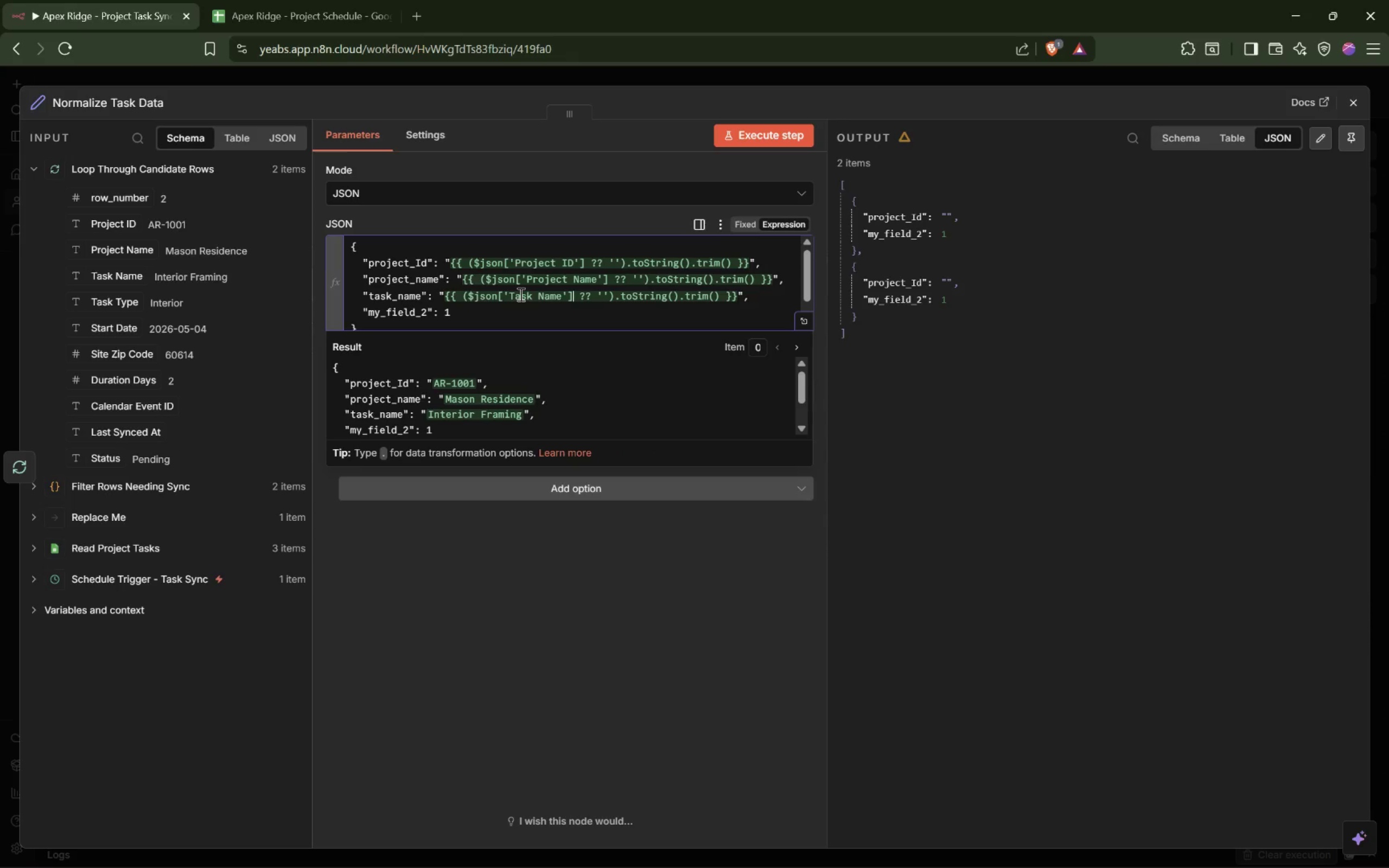 
key(Control+C)
 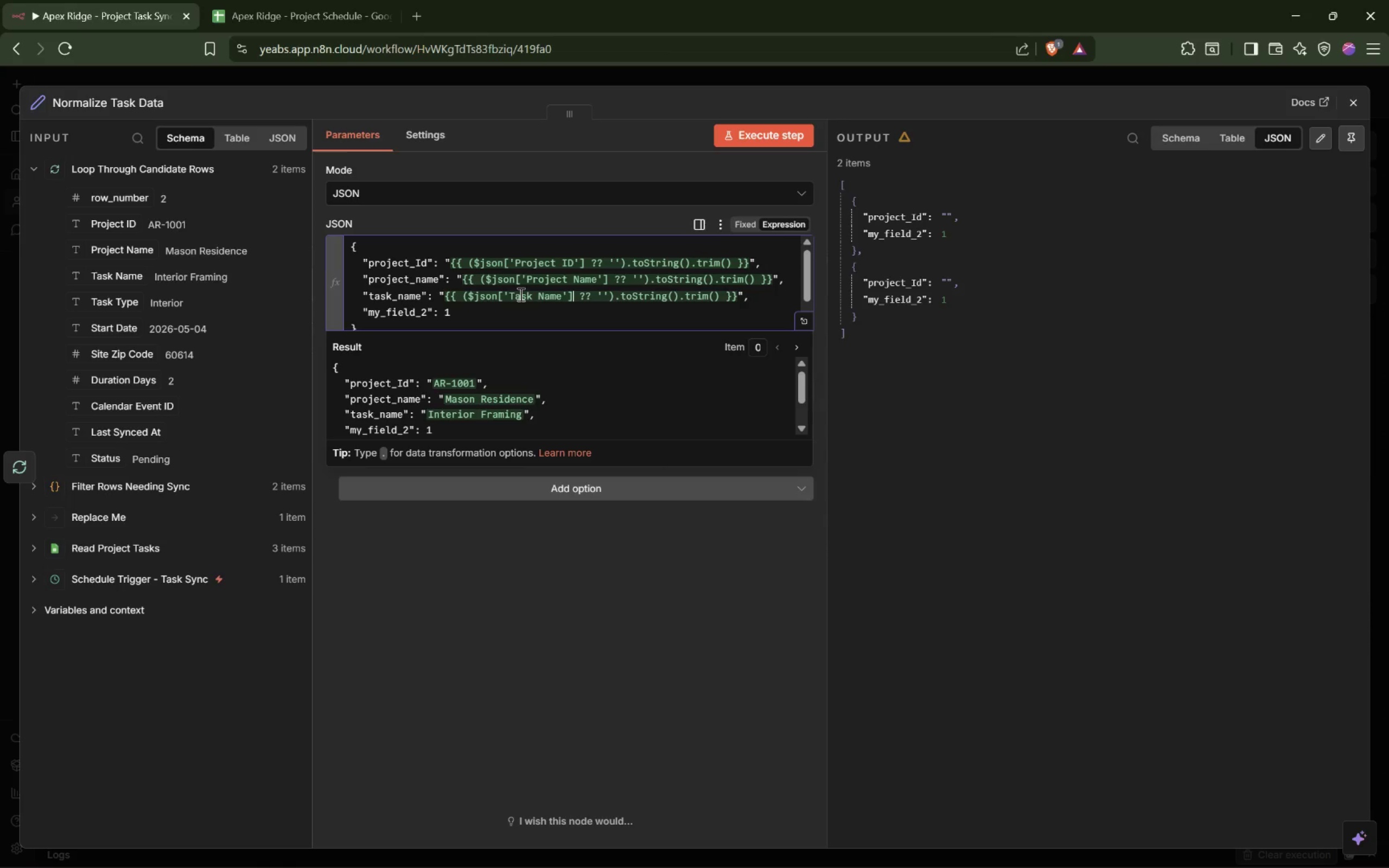 
key(Control+V)
 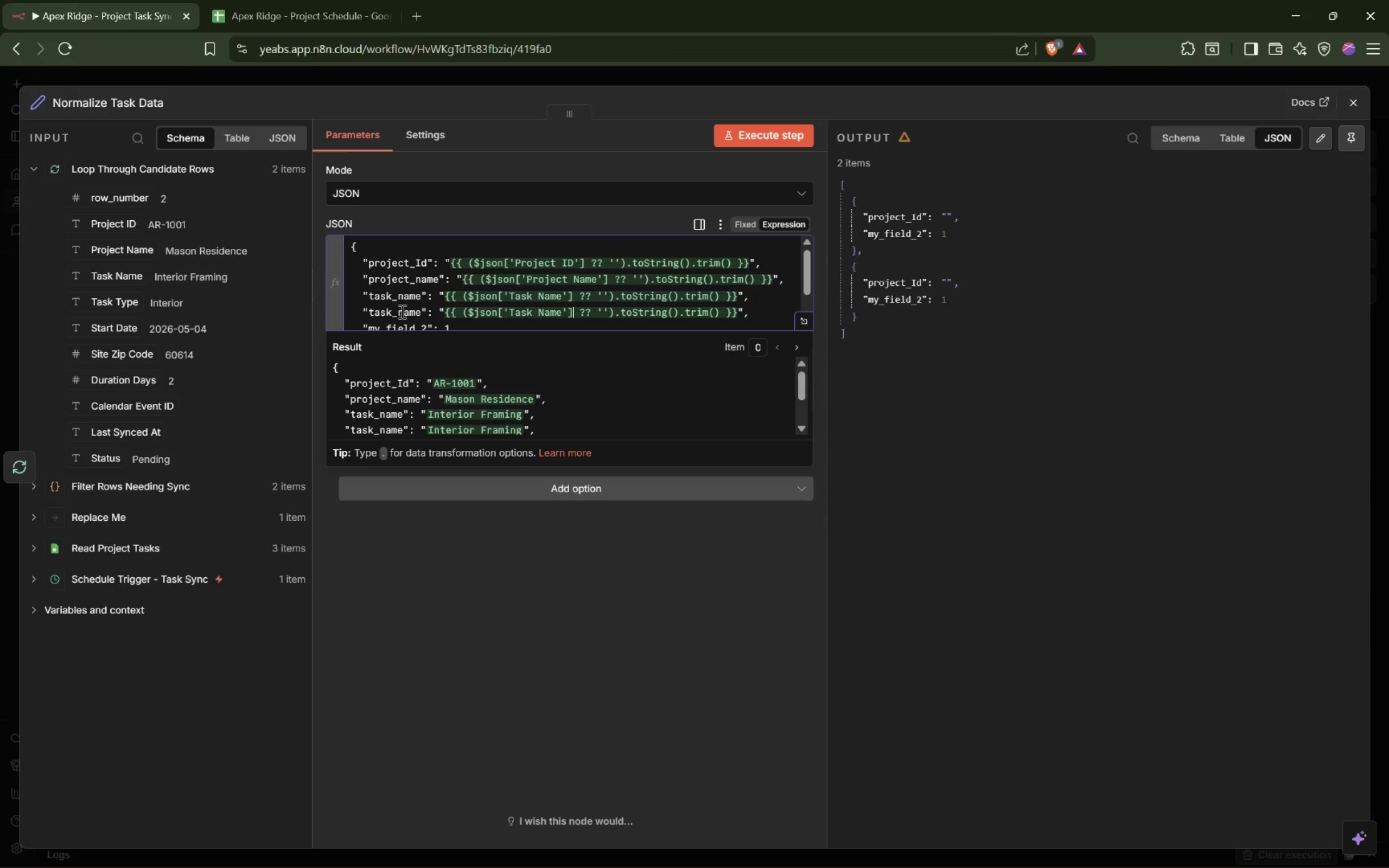 
left_click_drag(start_coordinate=[399, 312], to_coordinate=[418, 312])
 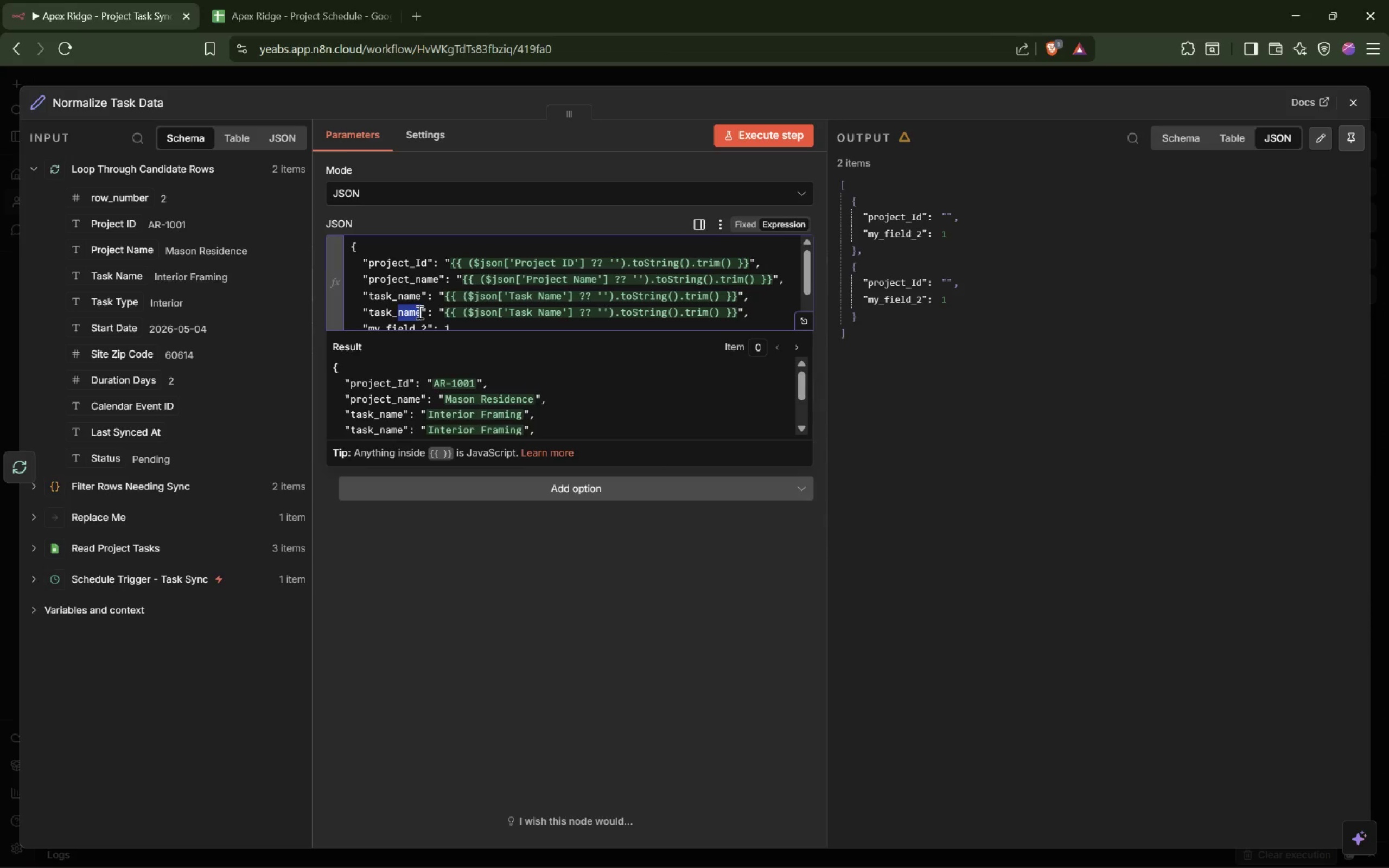 
type(type)
 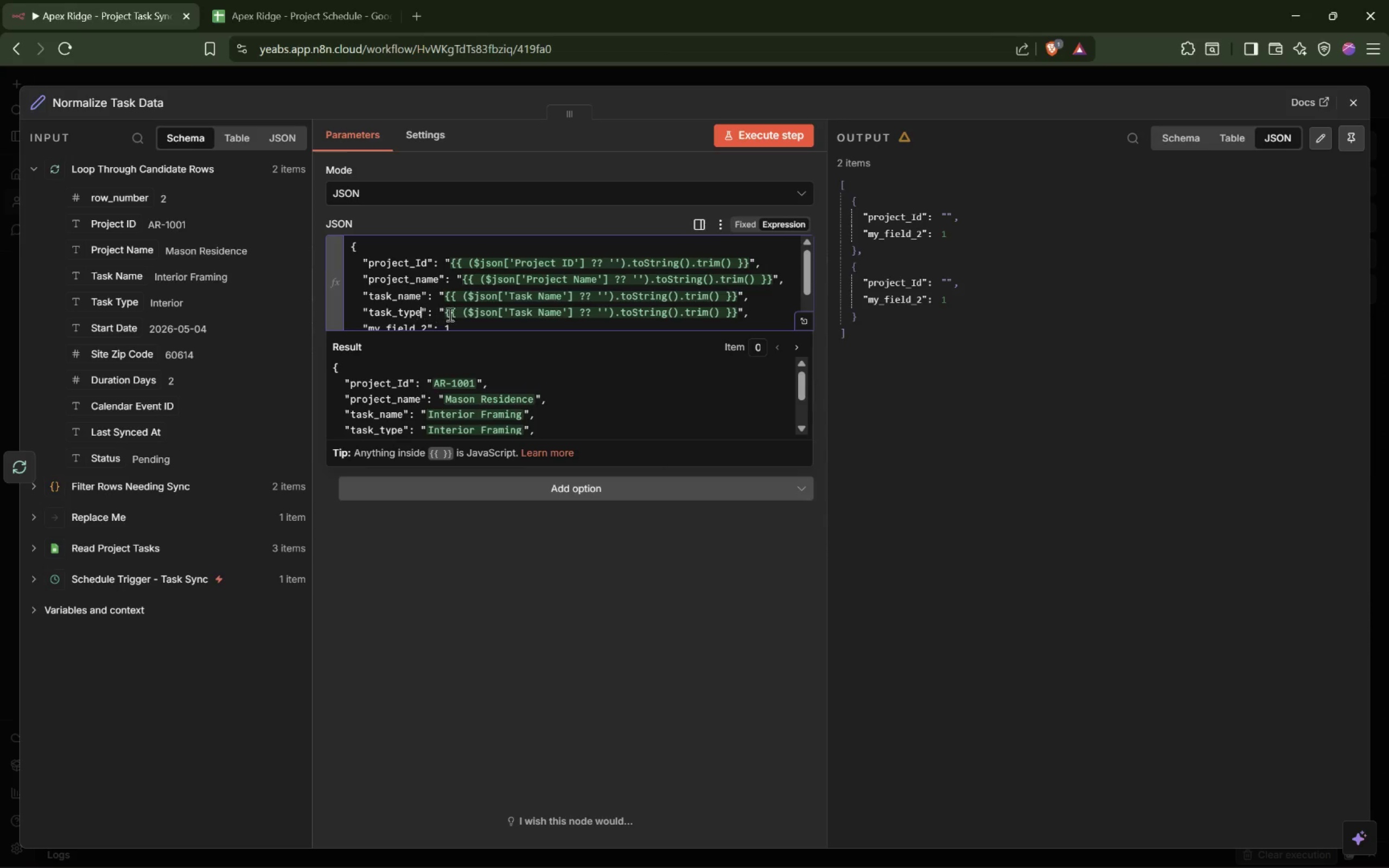 
double_click([544, 315])
 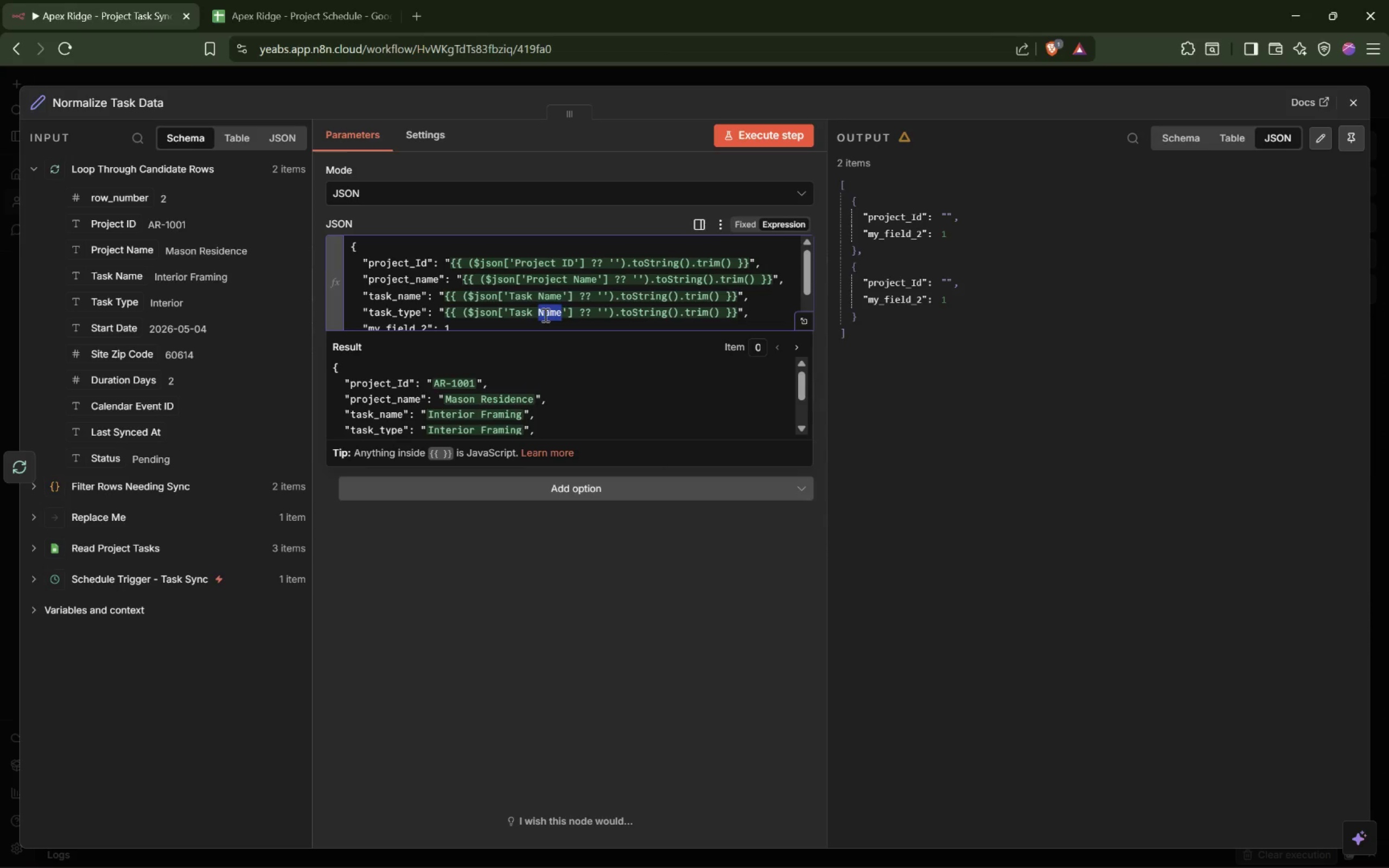 
type(Type)
 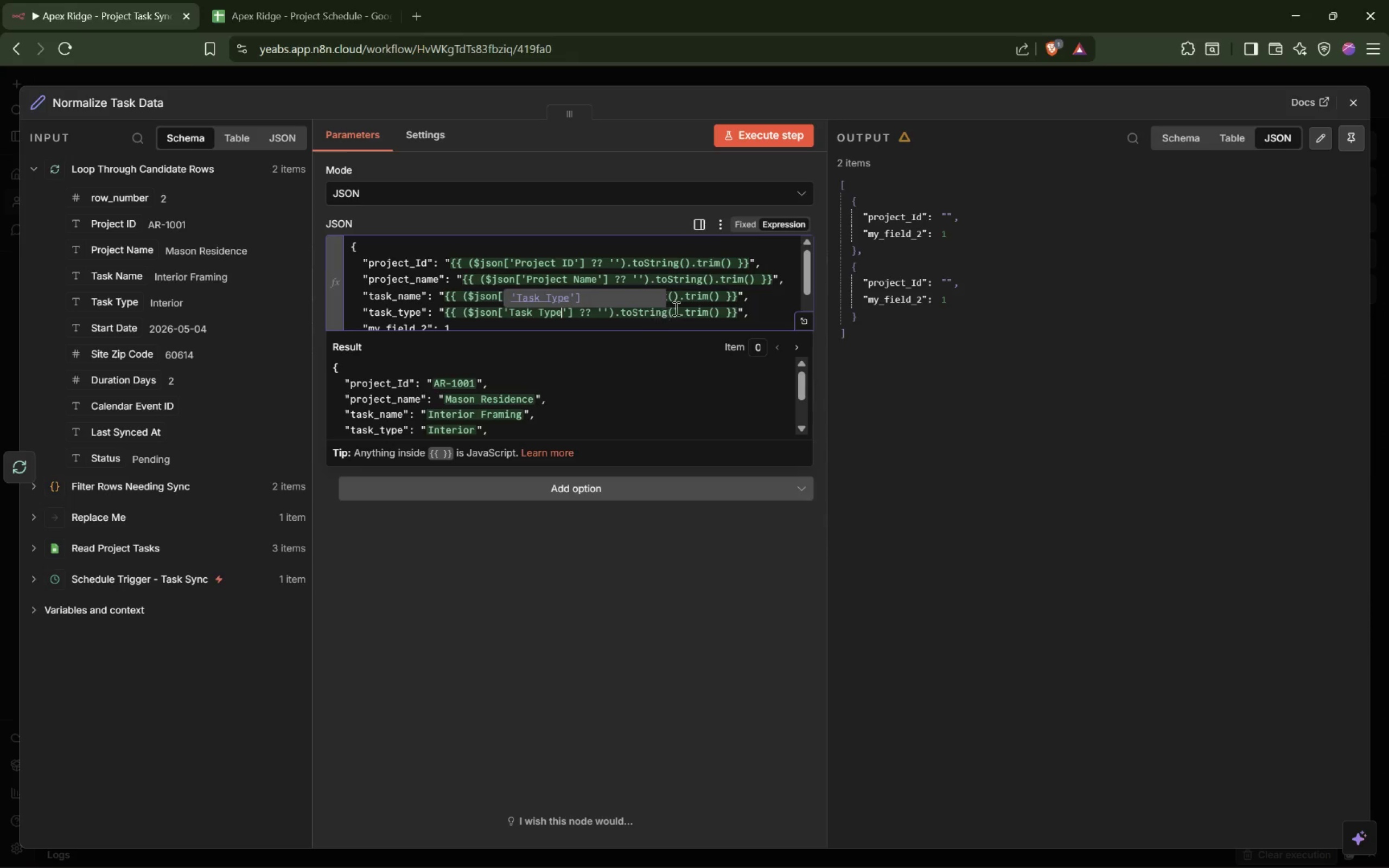 
wait(5.16)
 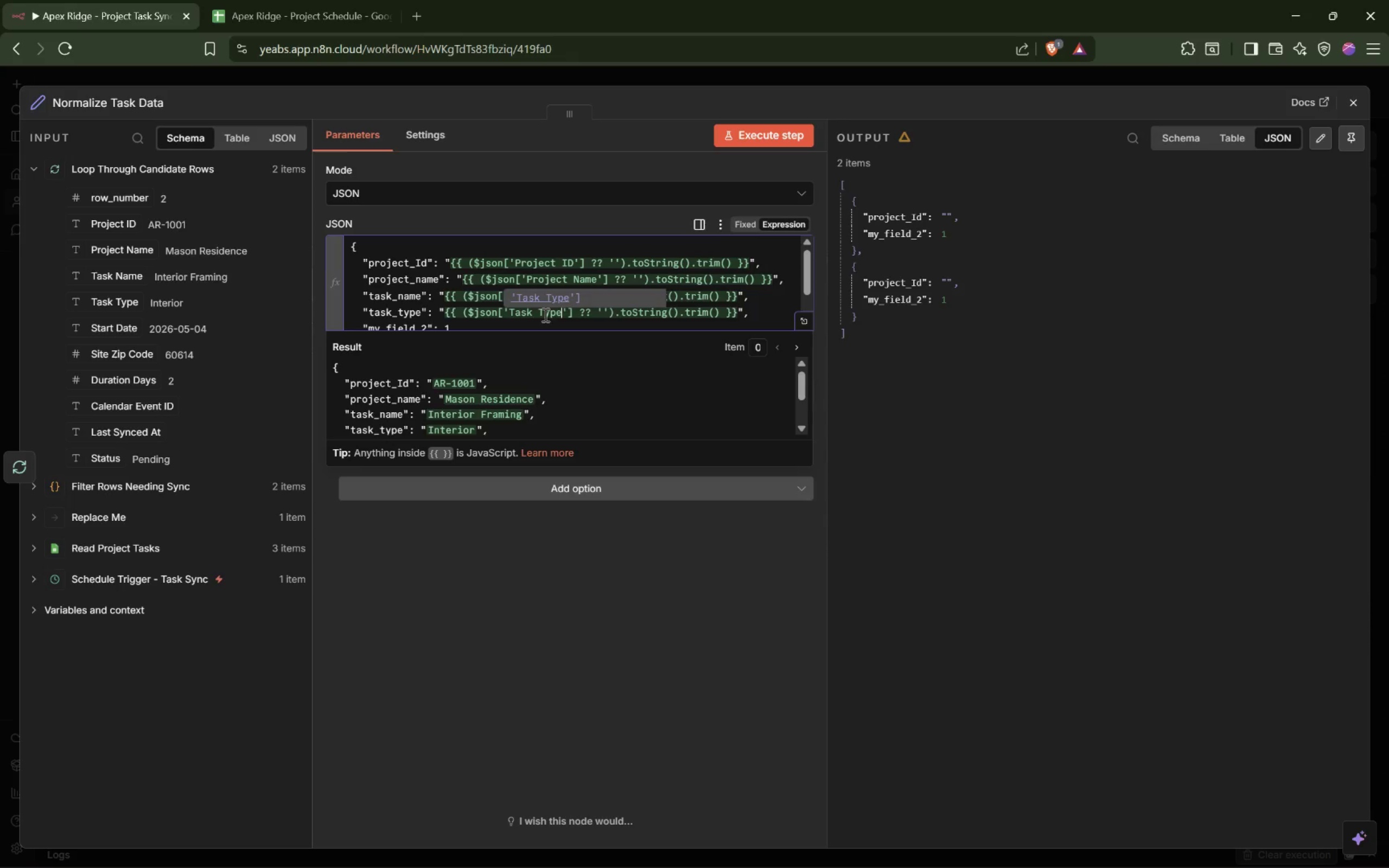 
left_click([717, 310])
 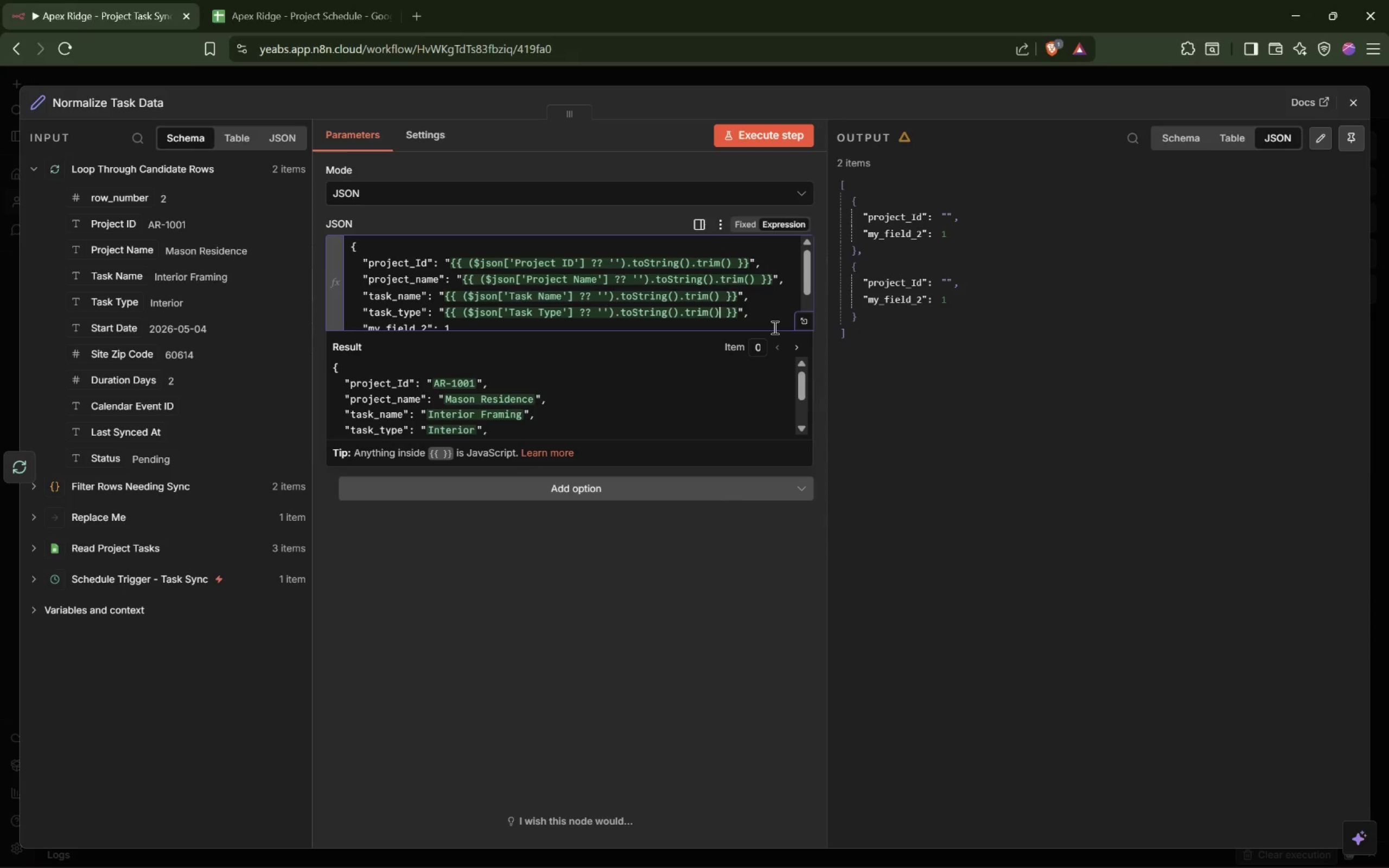 
wait(6.98)
 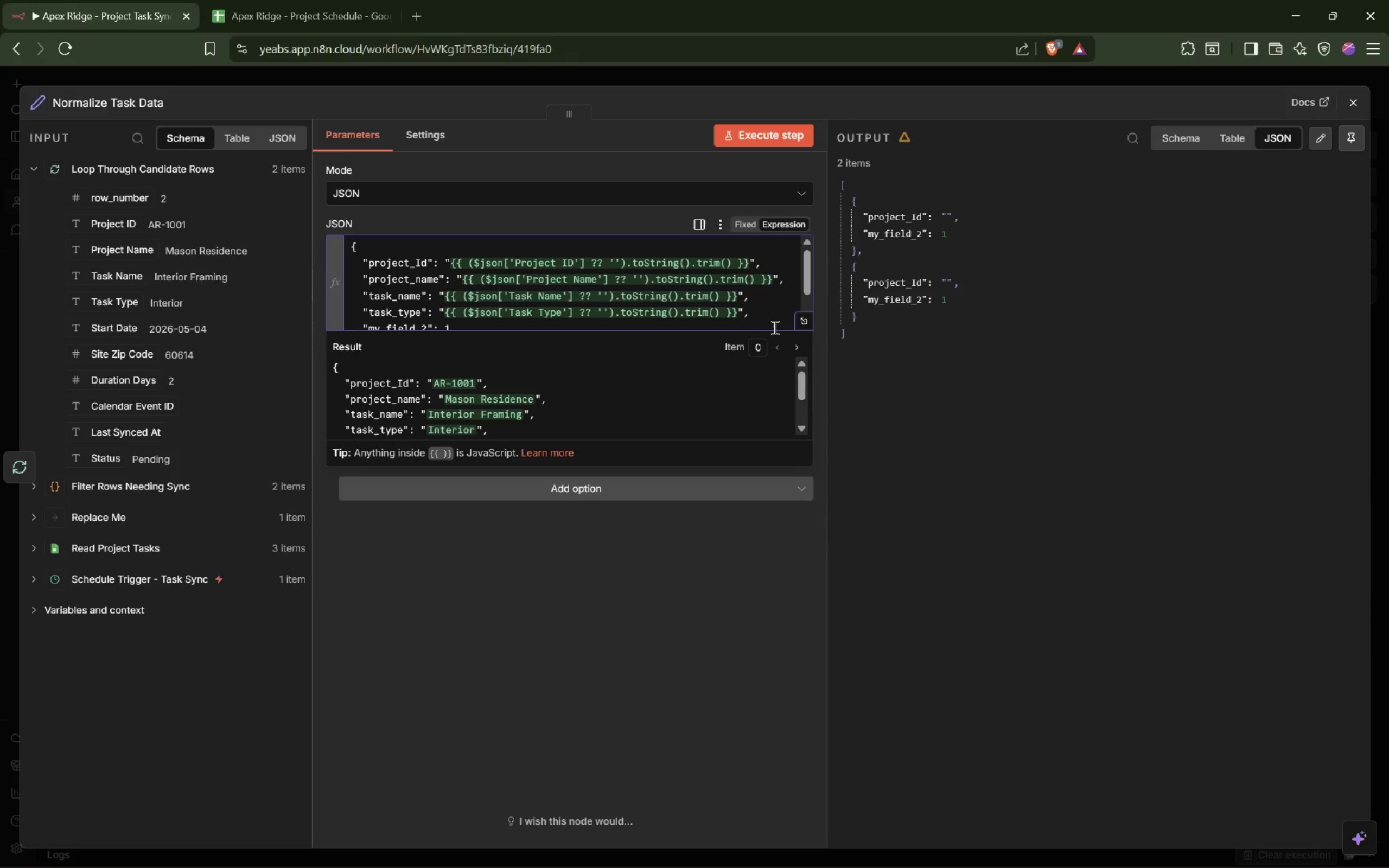 
hold_key(key=ShiftLeft, duration=2.11)
left_click([462, 309])
 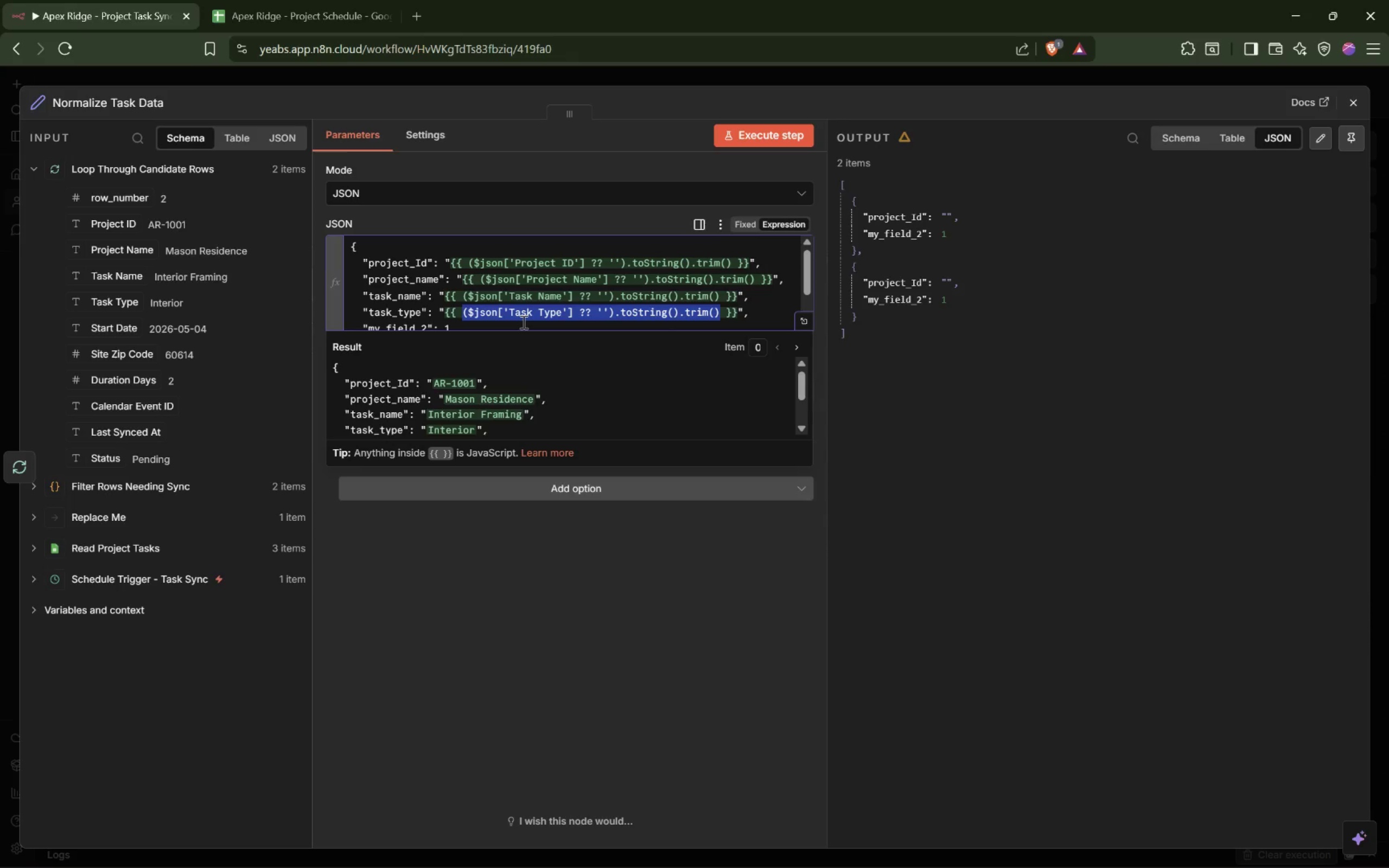 
key(Shift+9)
 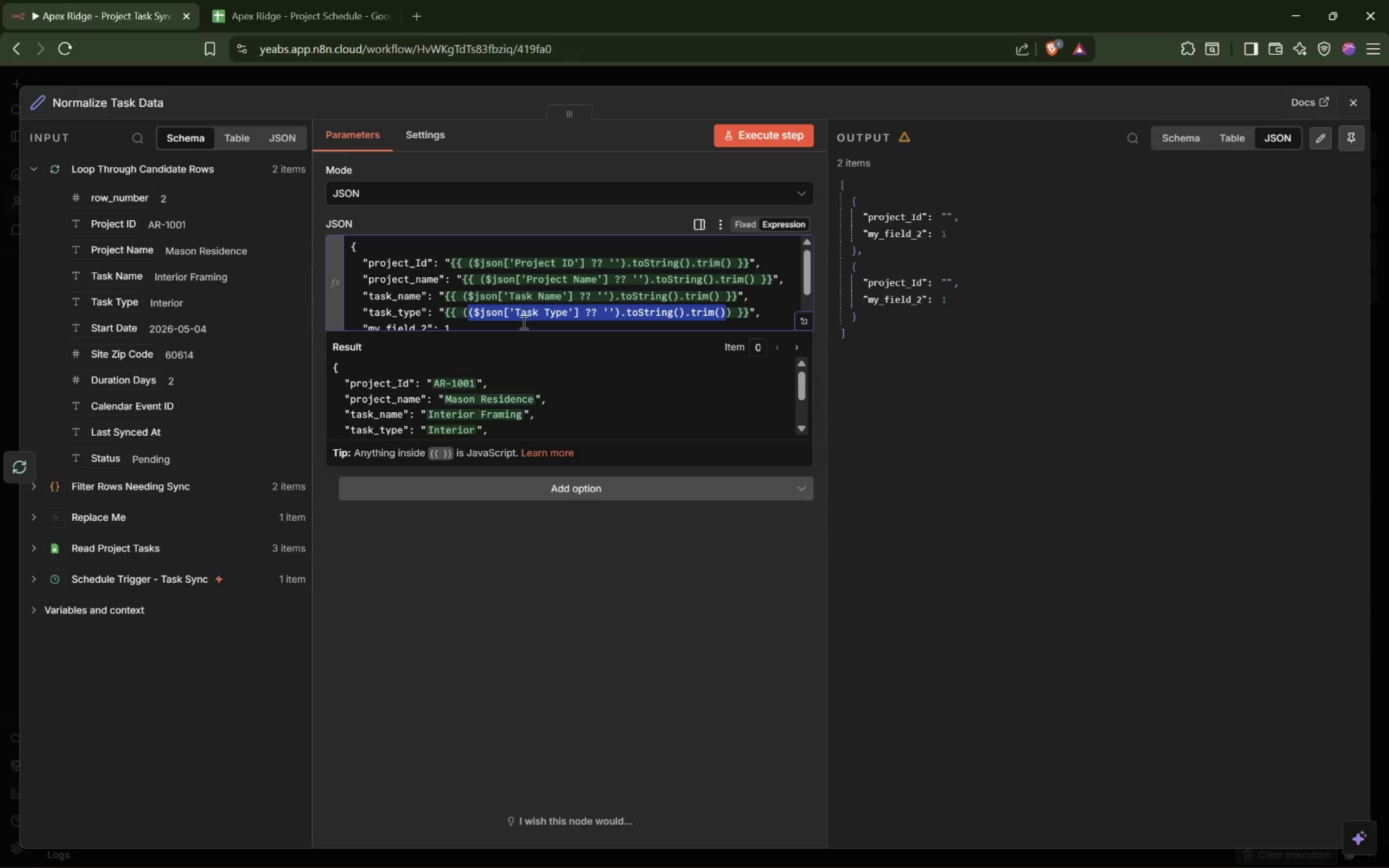 
key(ArrowRight)
 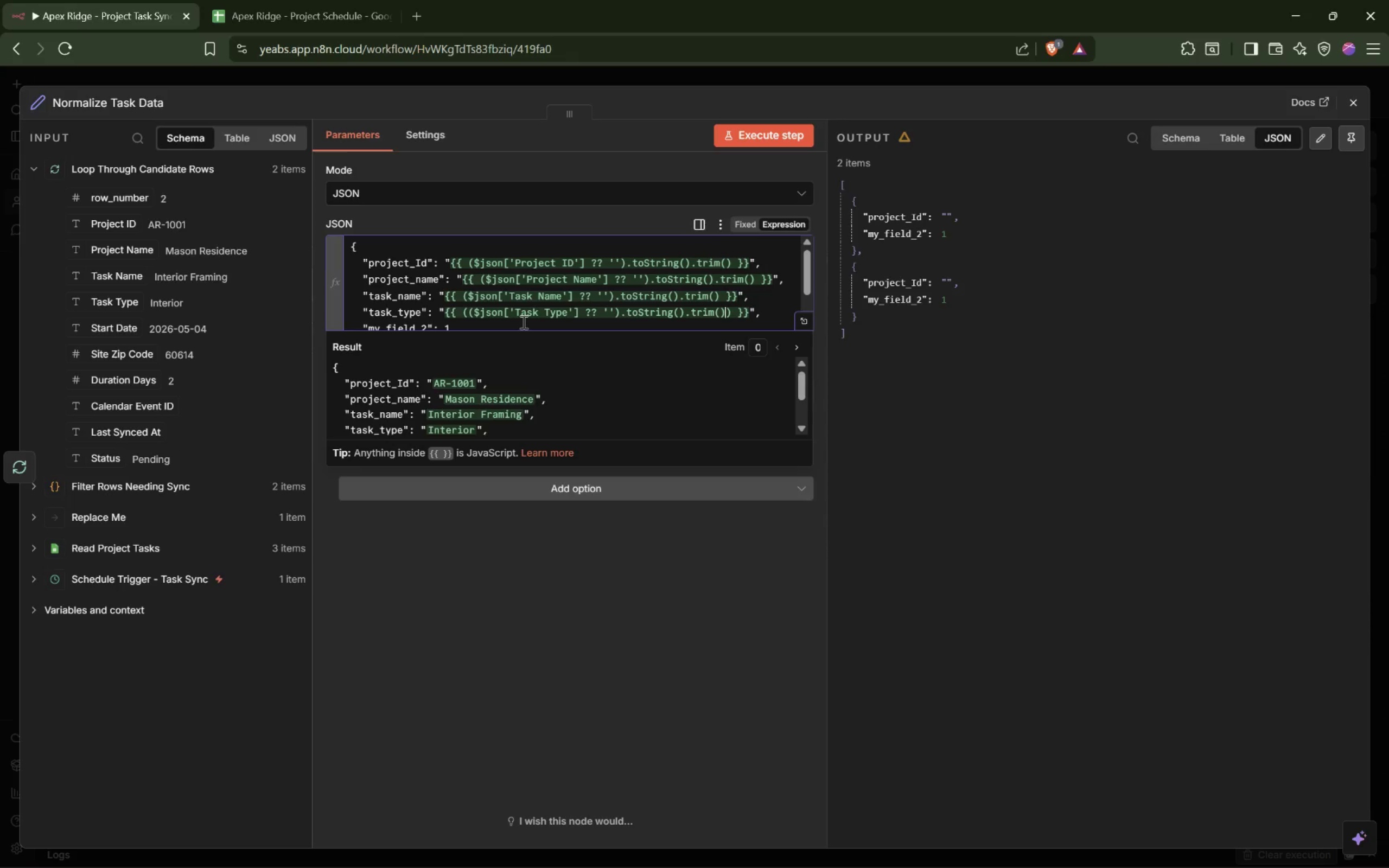 
key(ArrowRight)
 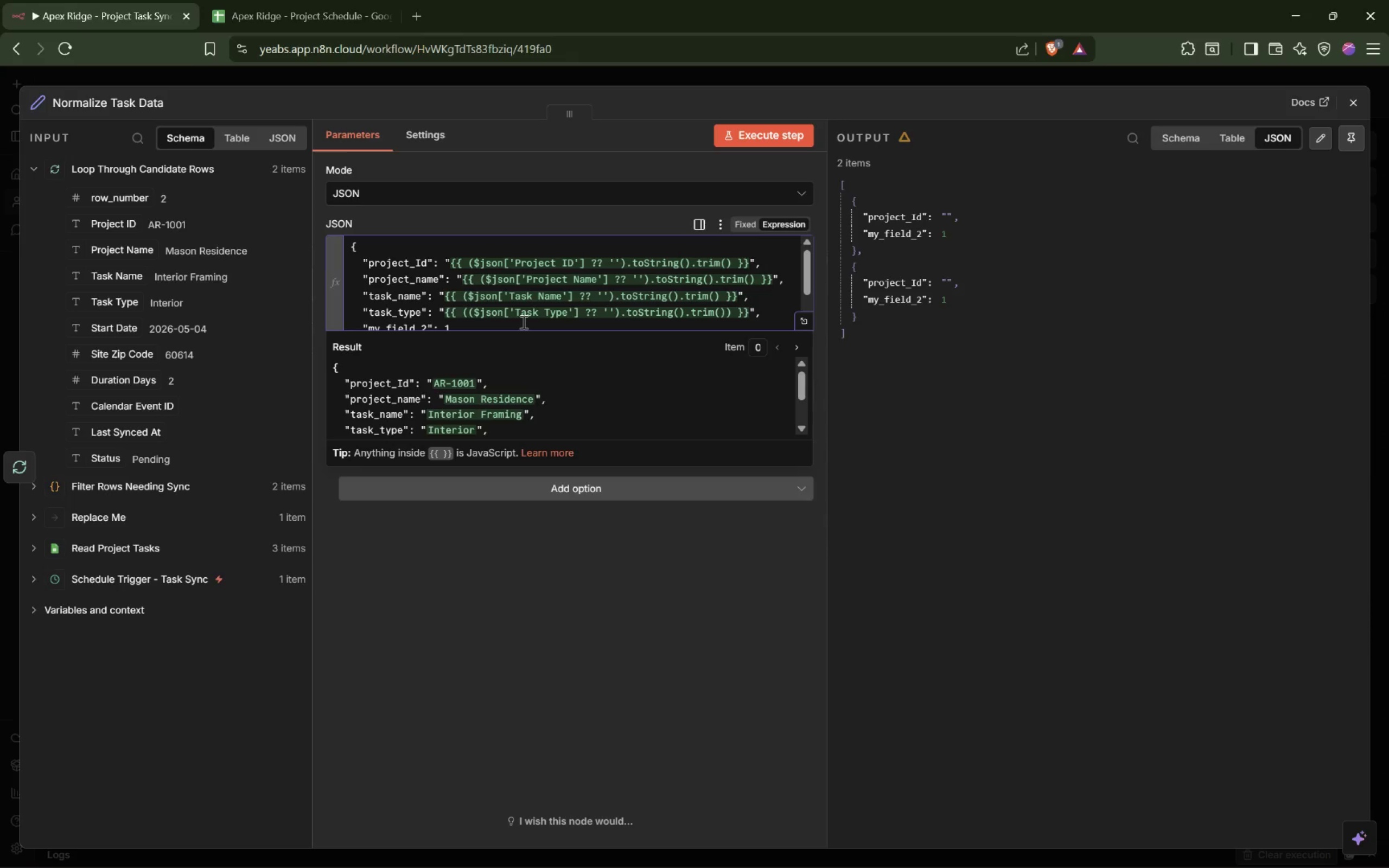 
type(.toLowerCase()
 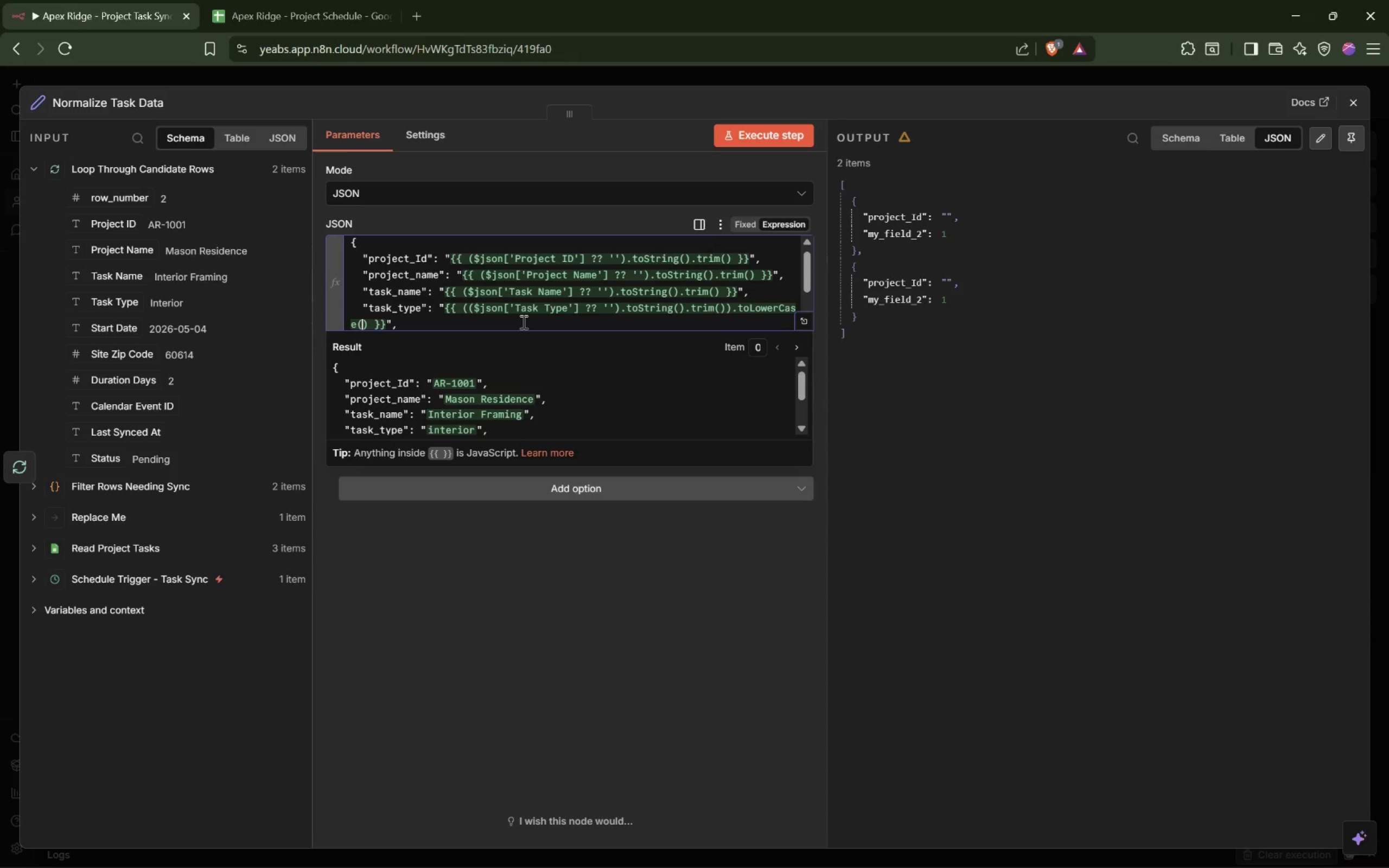 
hold_key(key=ControlLeft, duration=0.98)
 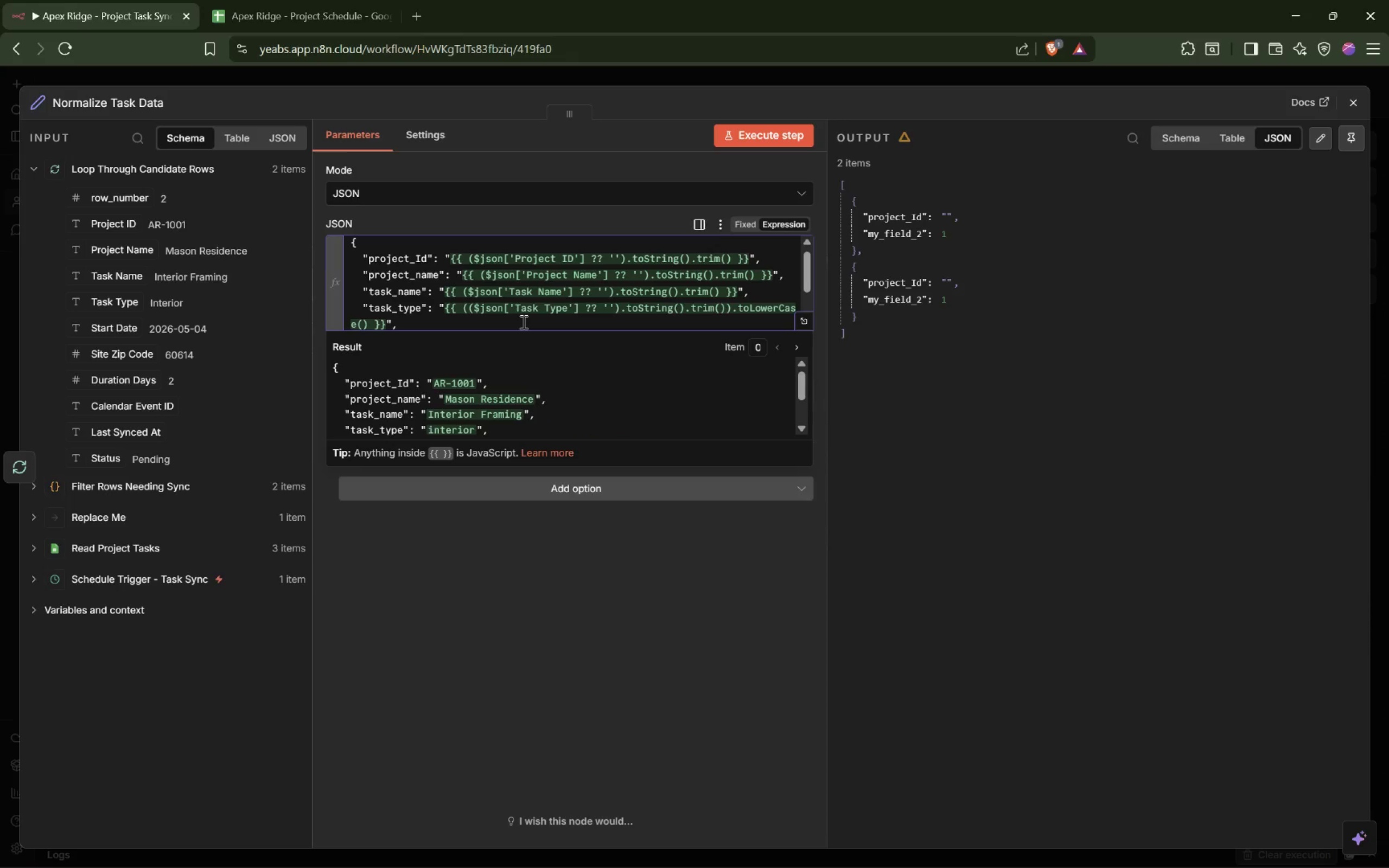 
key(End)
 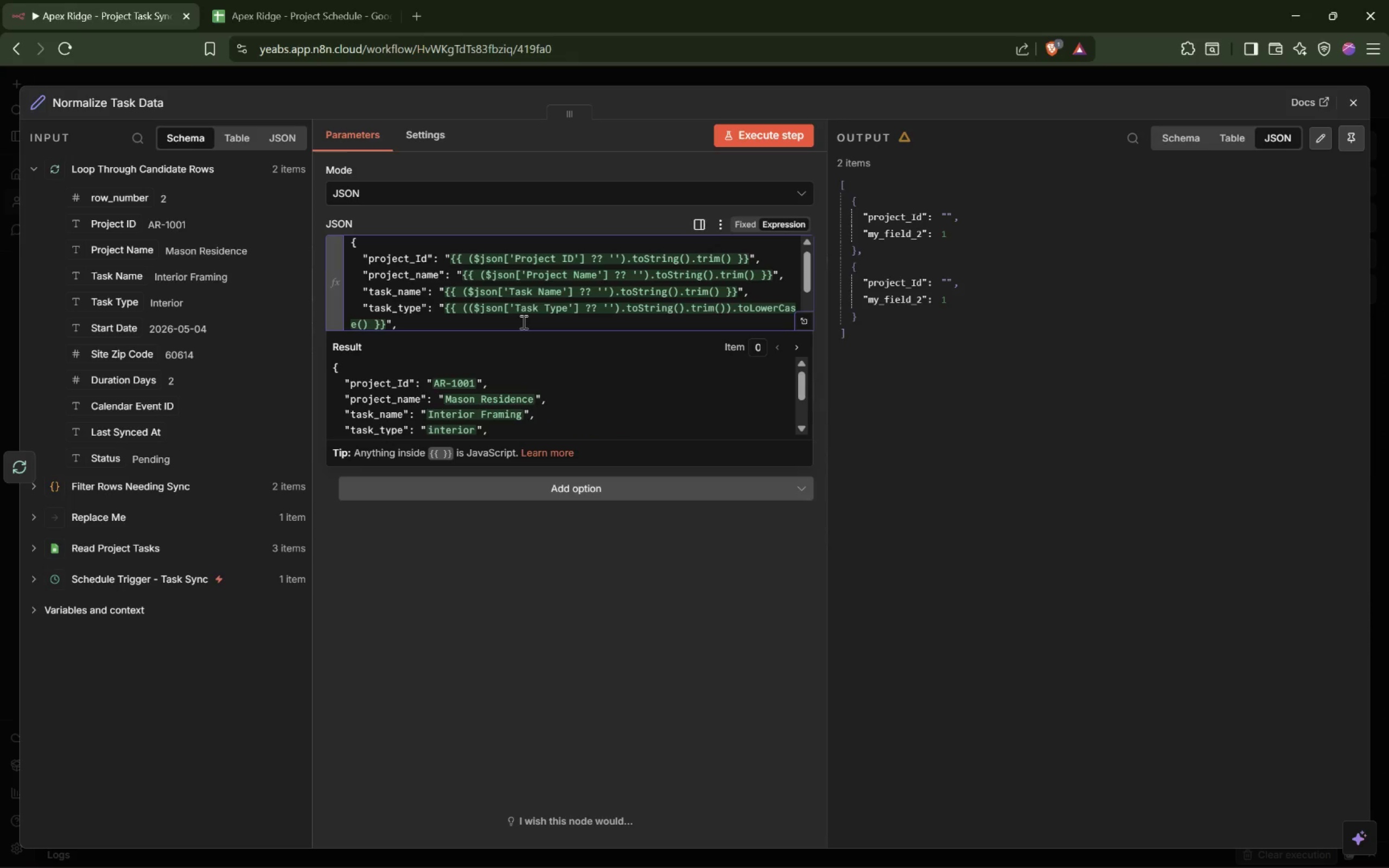 
key(Enter)
 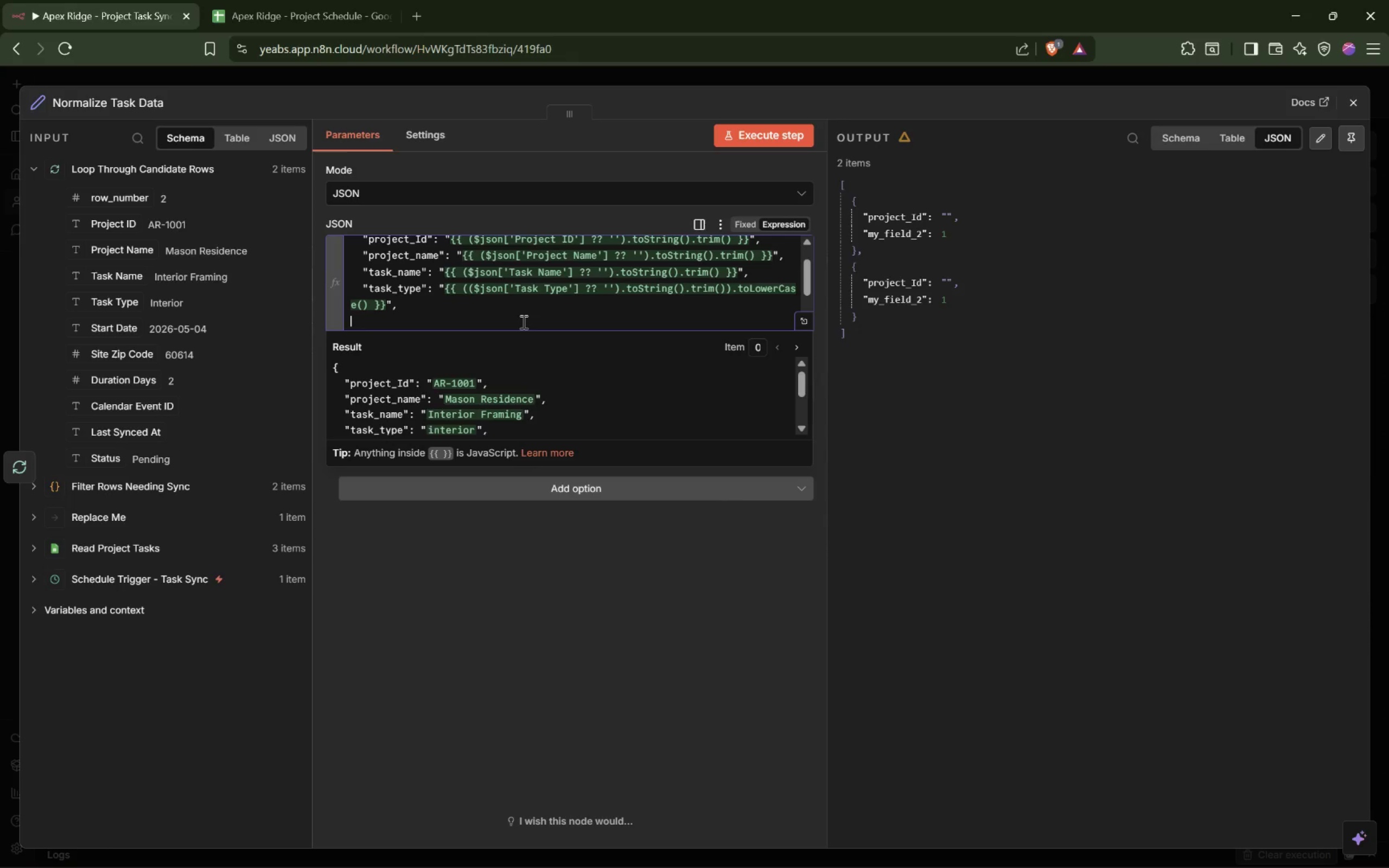 
key(Control+V)
 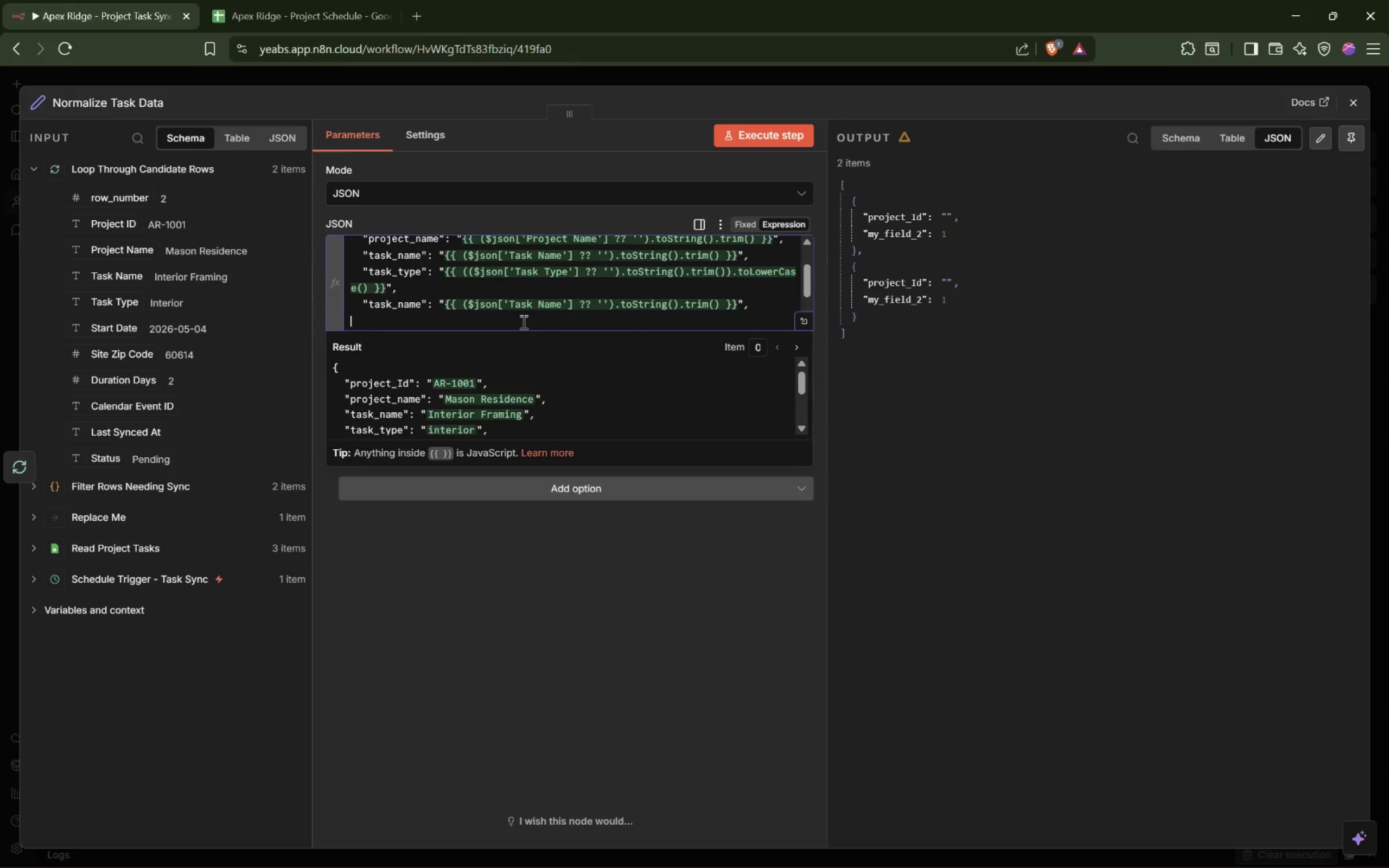 
key(Backspace)
 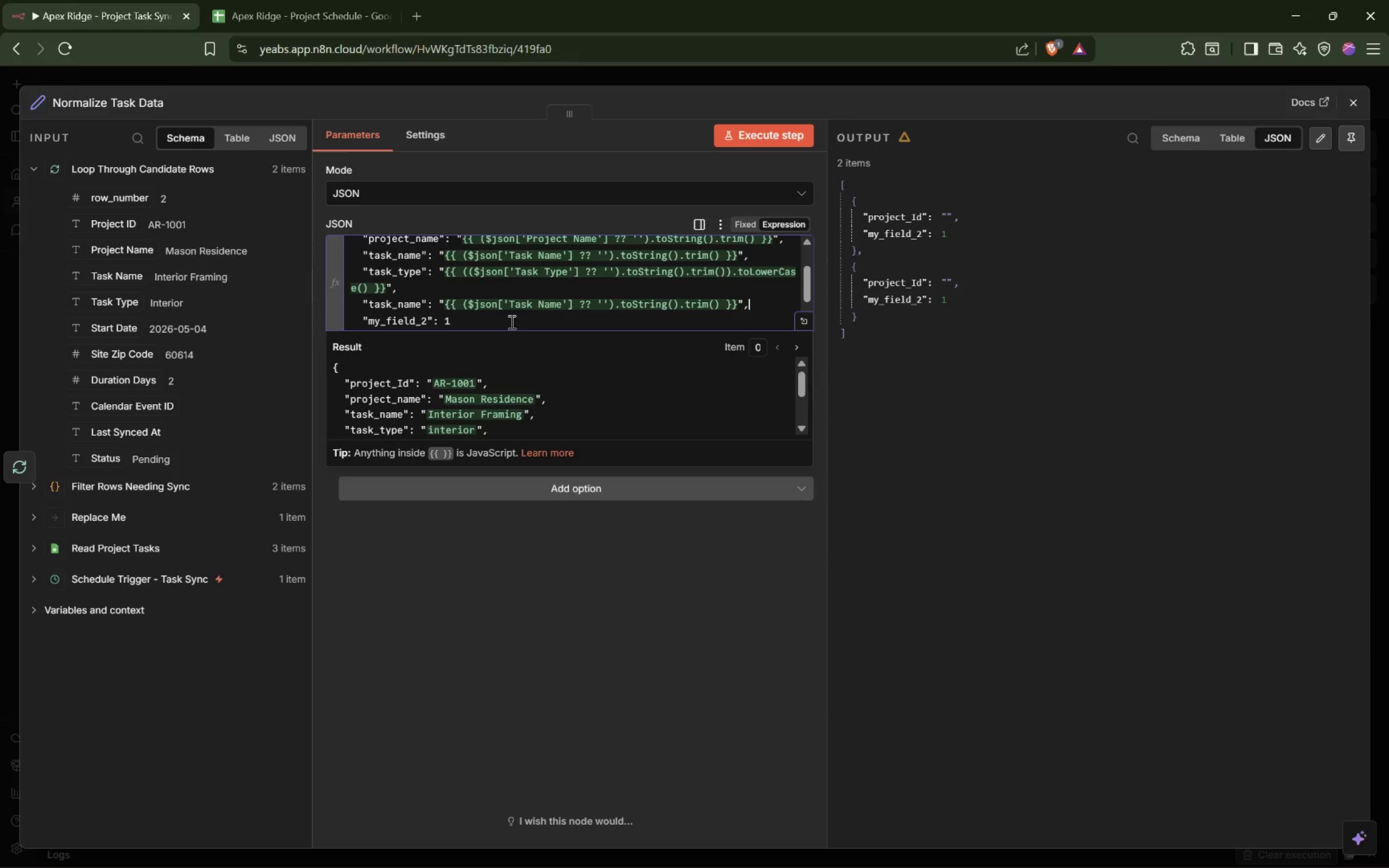 
left_click_drag(start_coordinate=[514, 319], to_coordinate=[768, 299])
 